 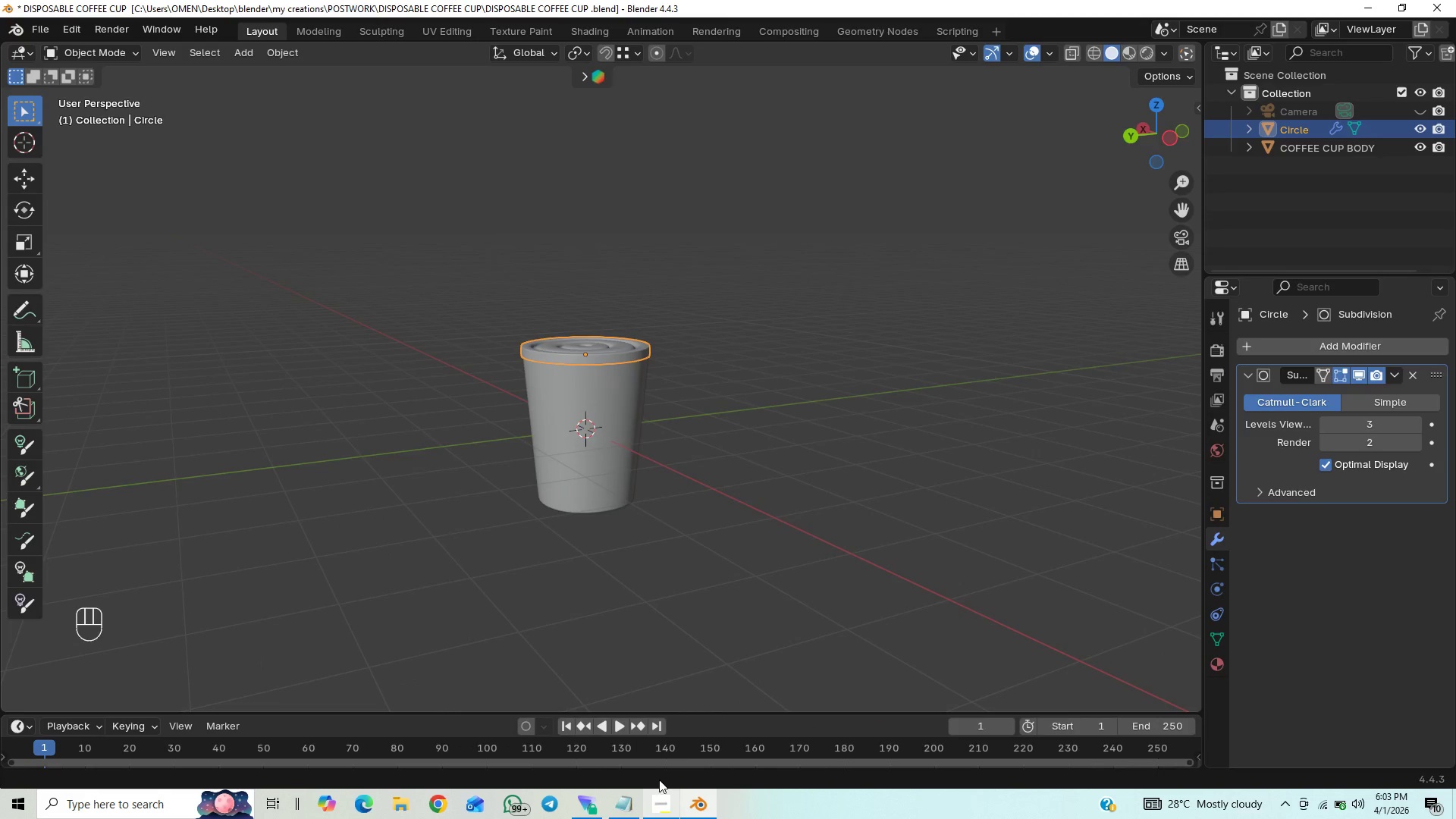 
key(Control+S)
 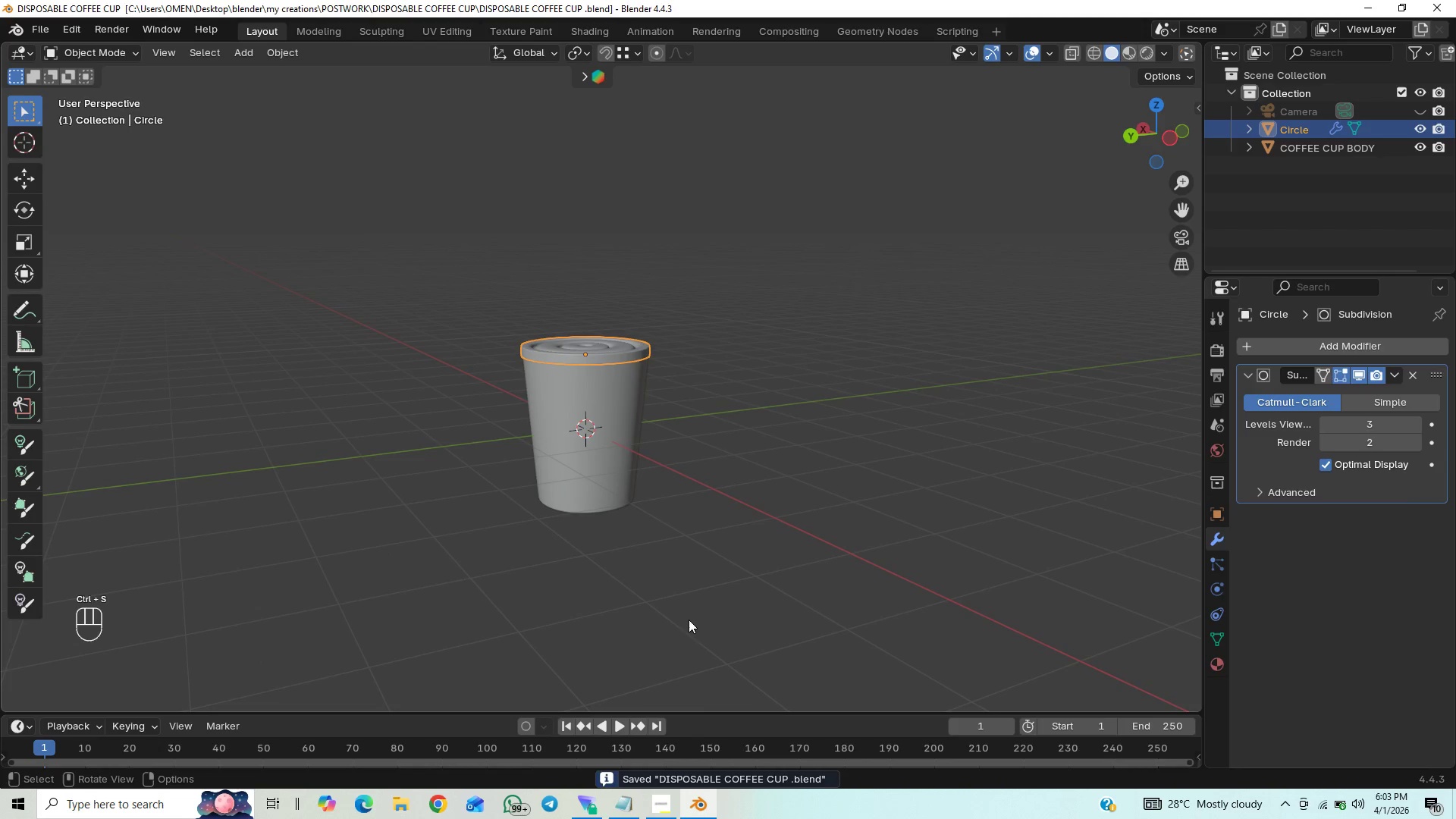 
hold_key(key=ShiftLeft, duration=0.97)
 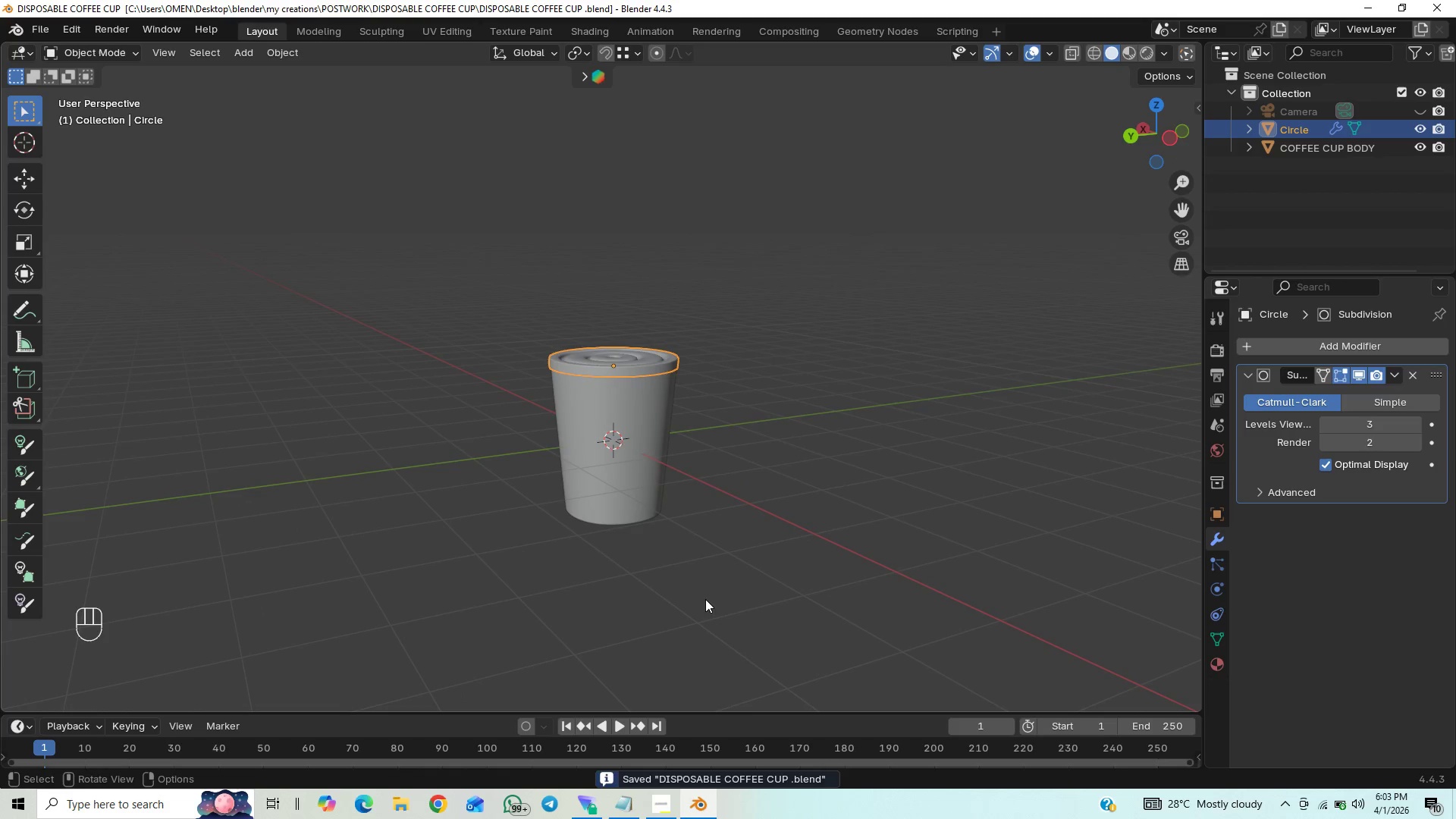 
hold_key(key=ControlLeft, duration=0.95)
 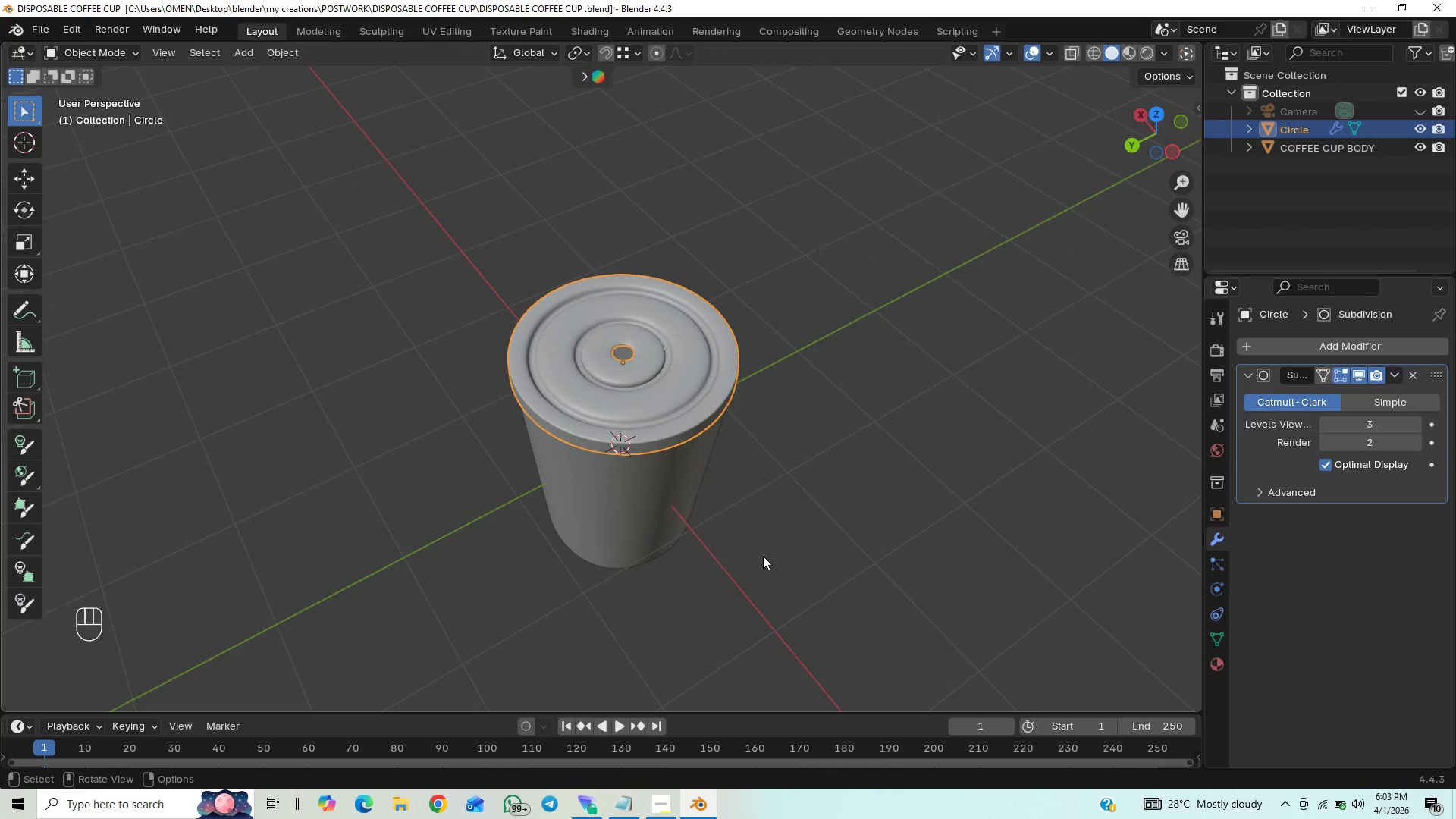 
hold_key(key=ShiftLeft, duration=0.47)
 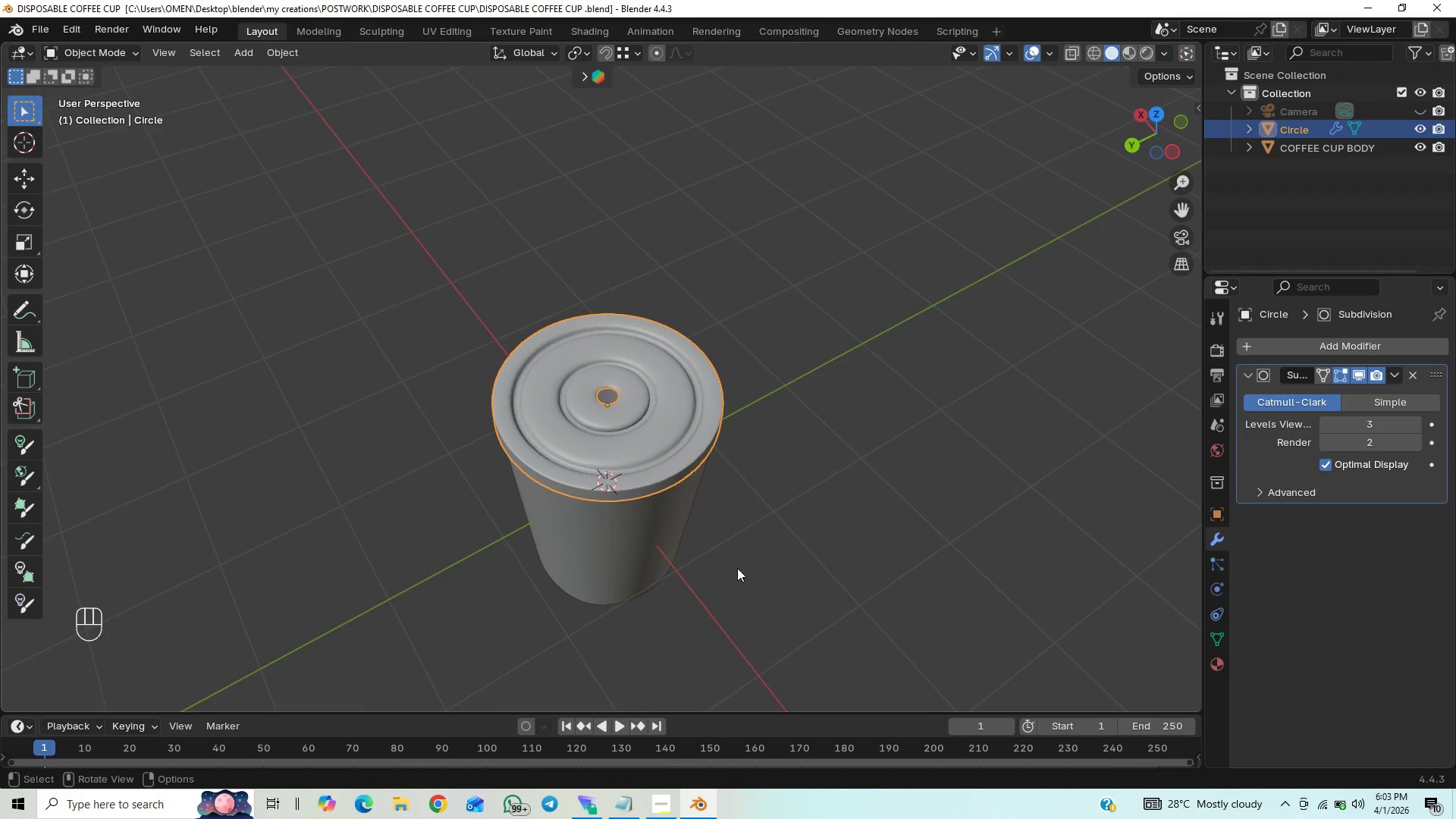 
hold_key(key=ControlLeft, duration=0.83)
scroll: coordinate [779, 486], scroll_direction: up, amount: 19.0
 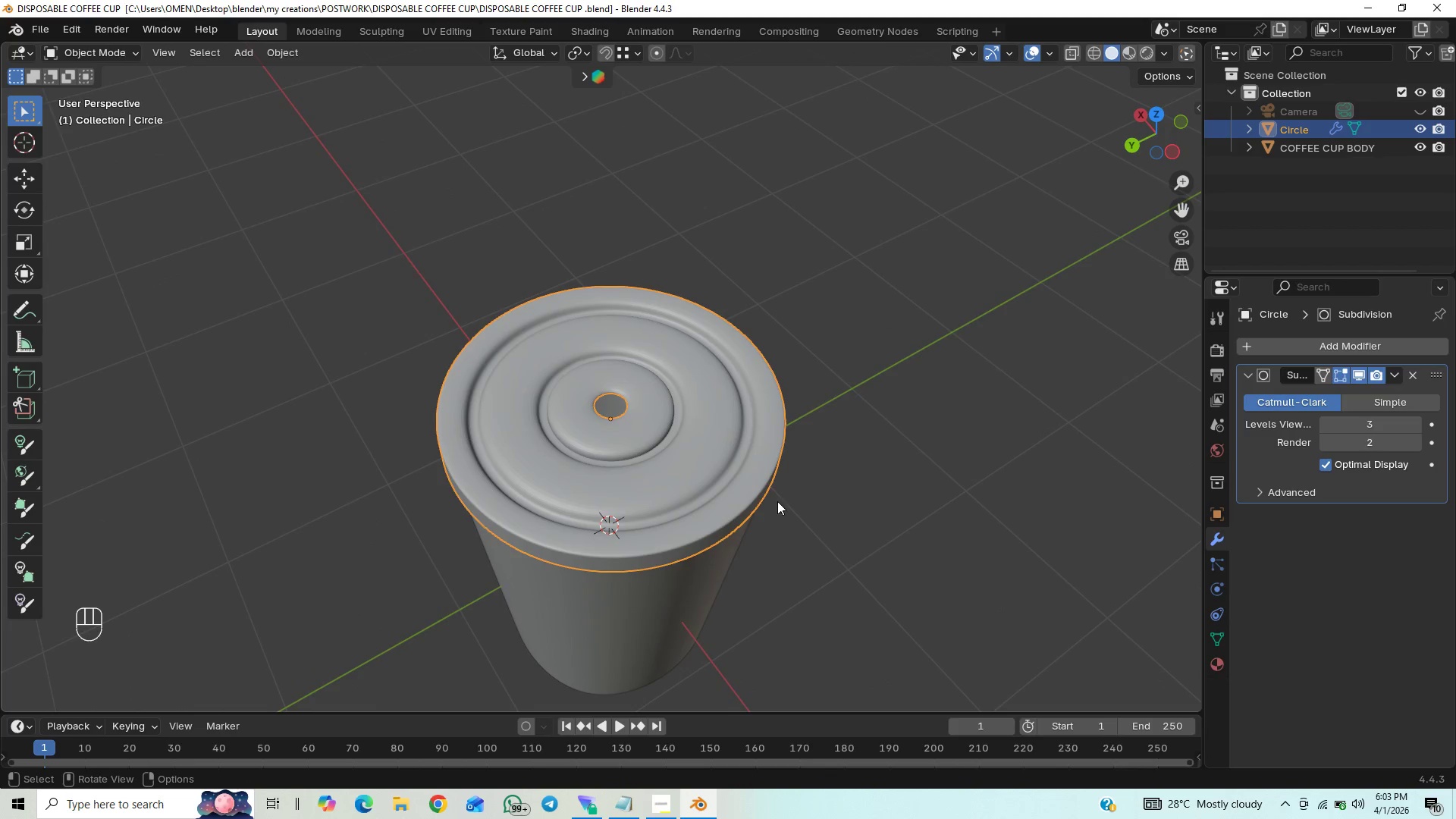 
key(Tab)
 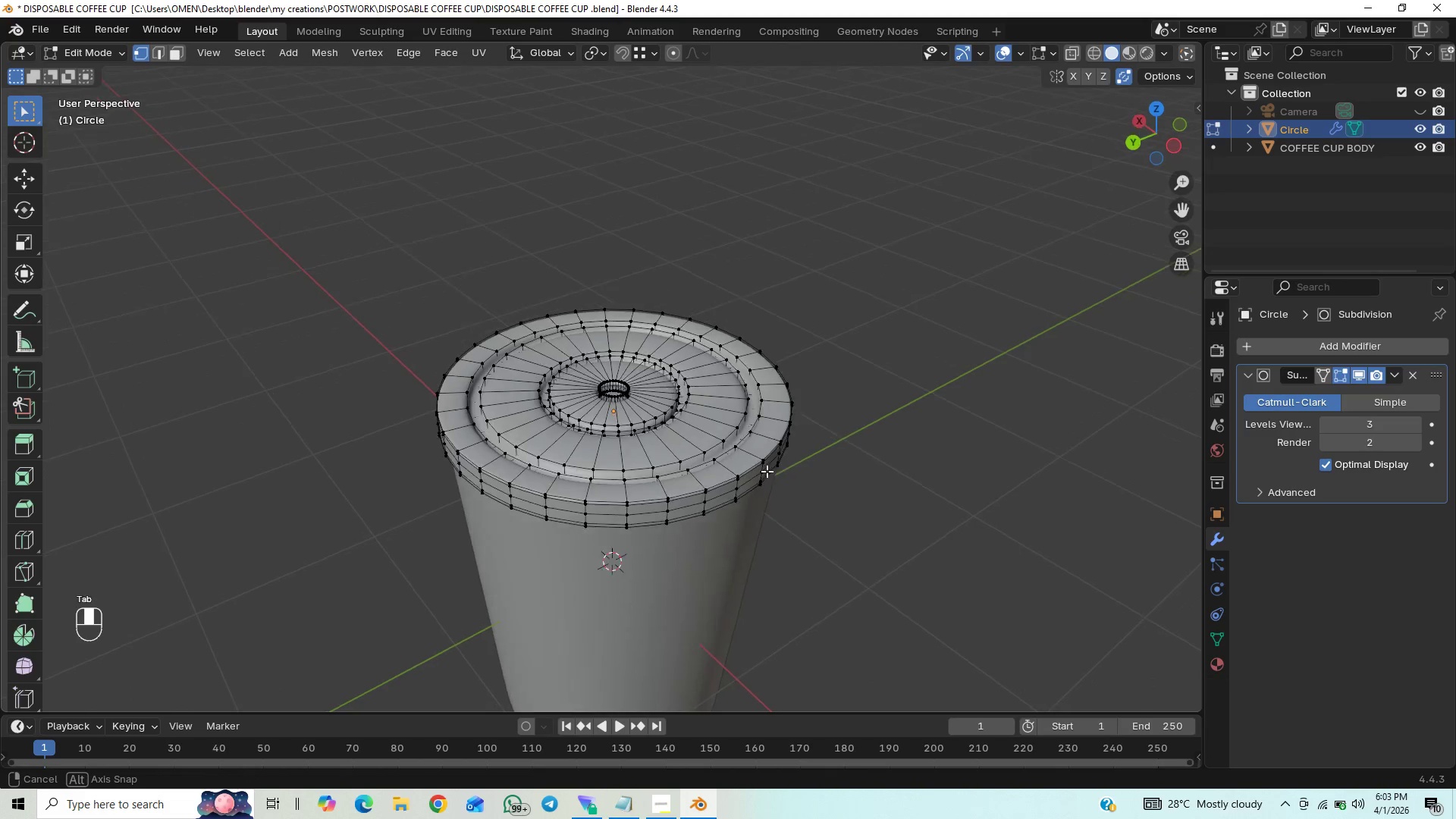 
hold_key(key=ShiftLeft, duration=0.72)
 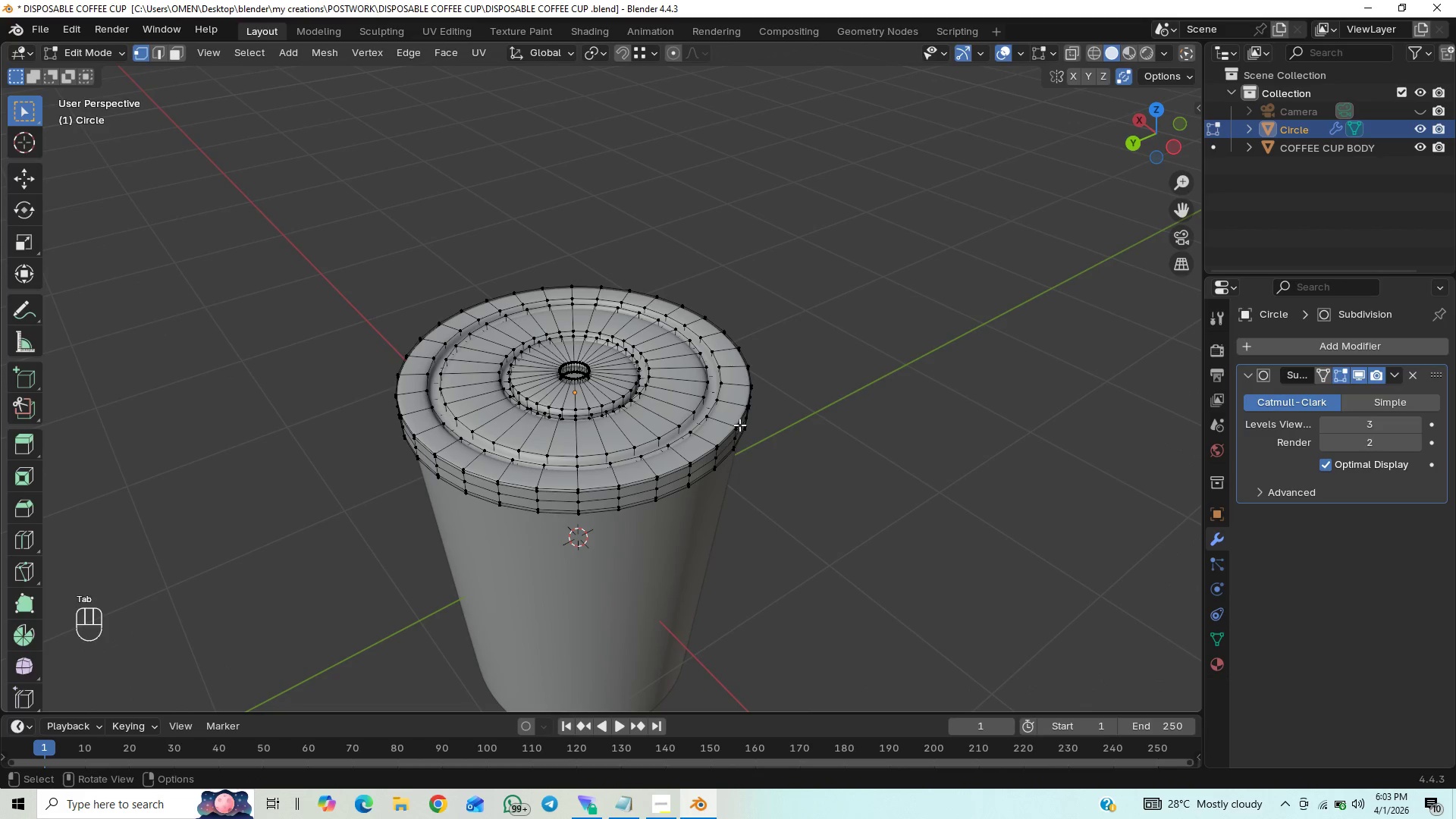 
hold_key(key=ShiftLeft, duration=1.51)
 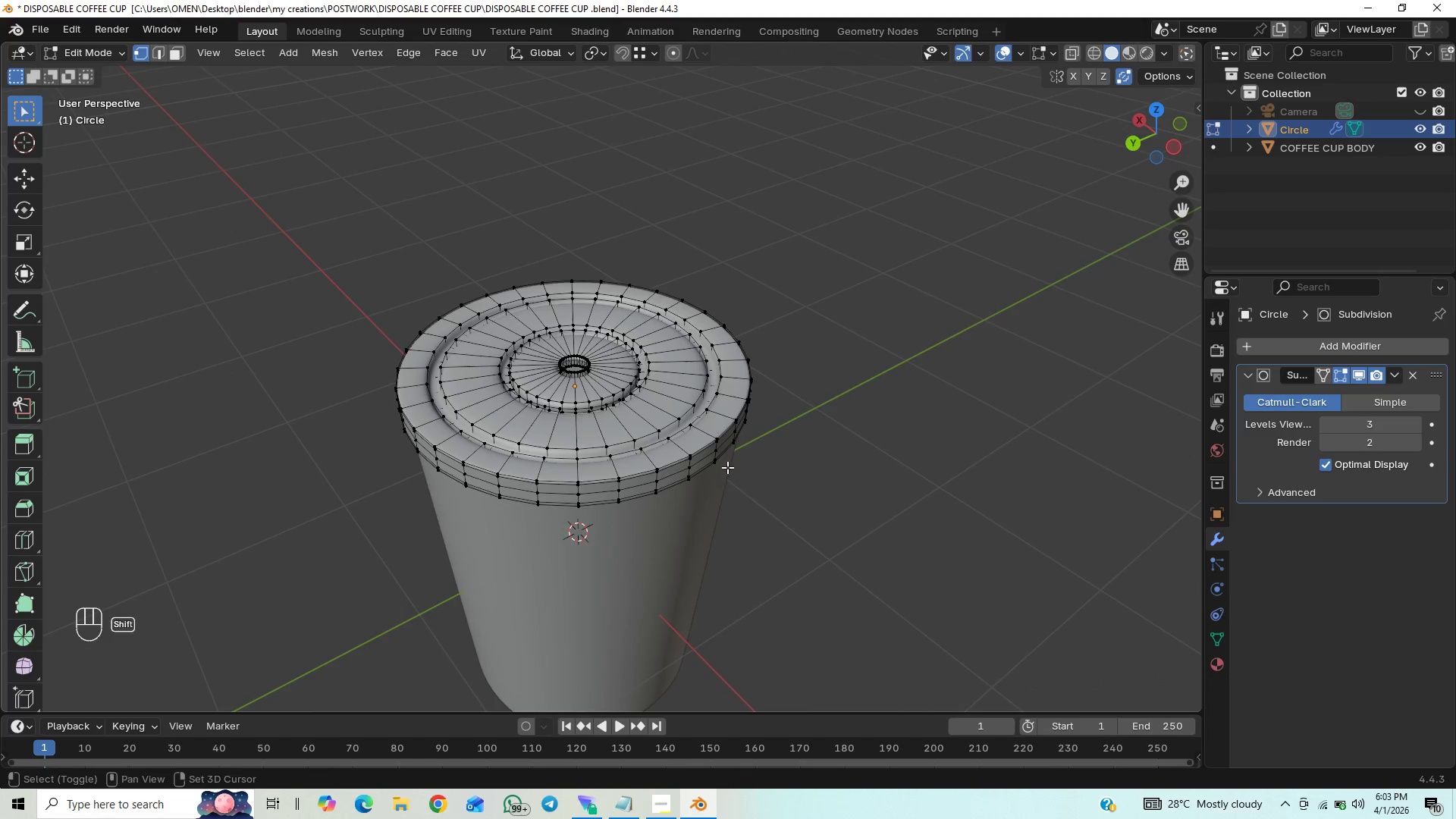 
hold_key(key=ShiftLeft, duration=0.44)
 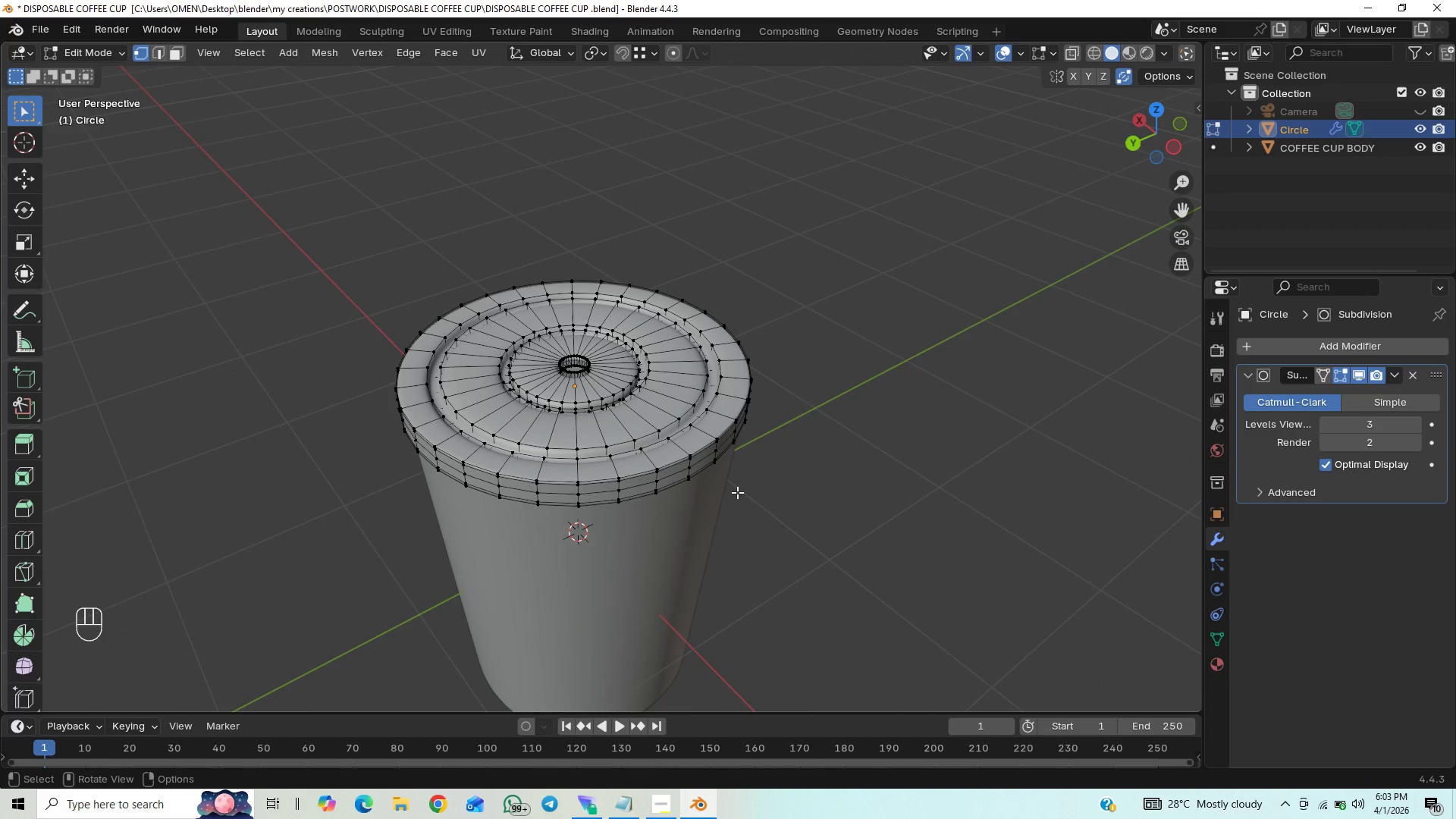 
scroll: coordinate [726, 469], scroll_direction: up, amount: 1.0
 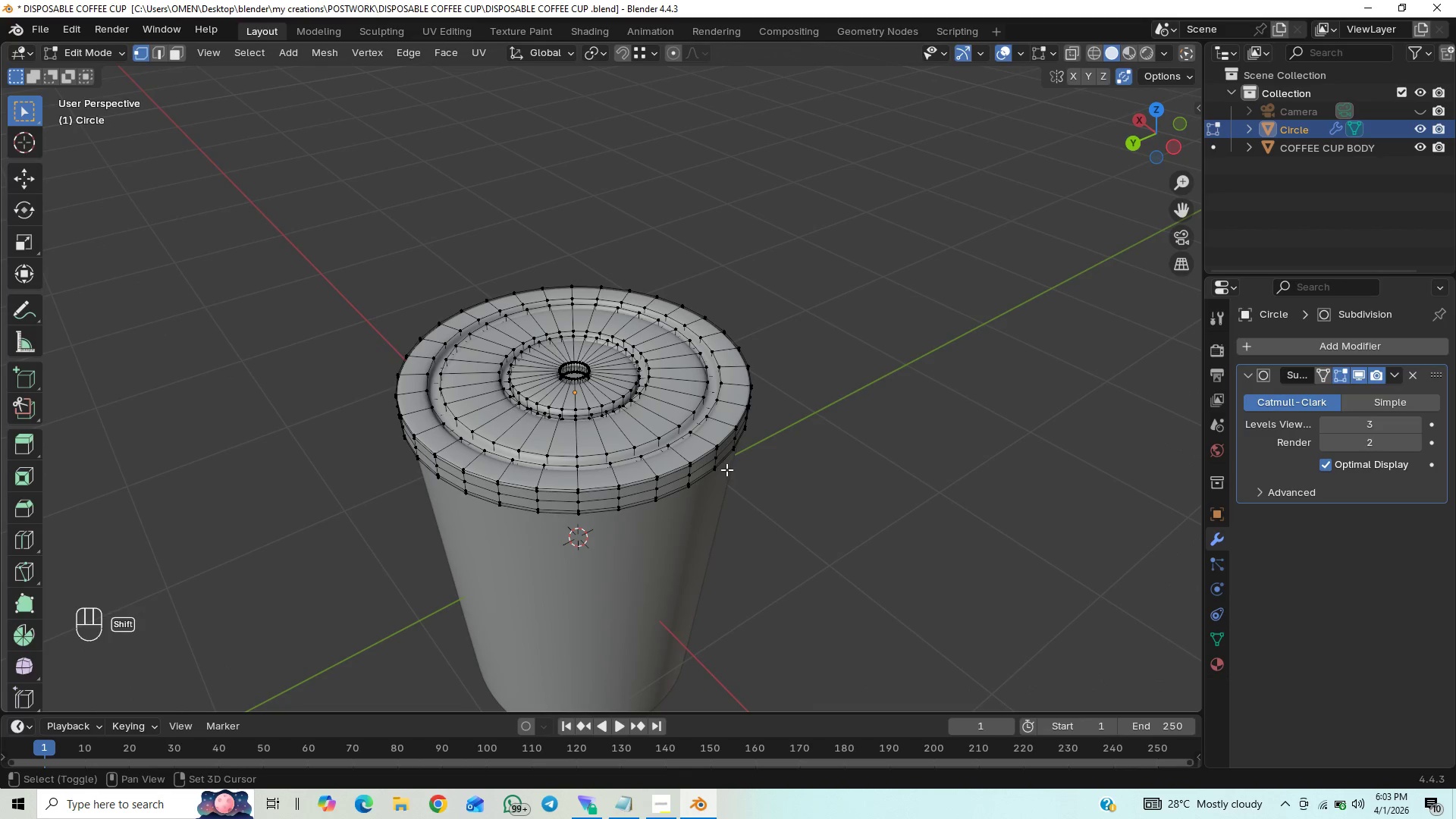 
hold_key(key=ControlLeft, duration=1.08)
 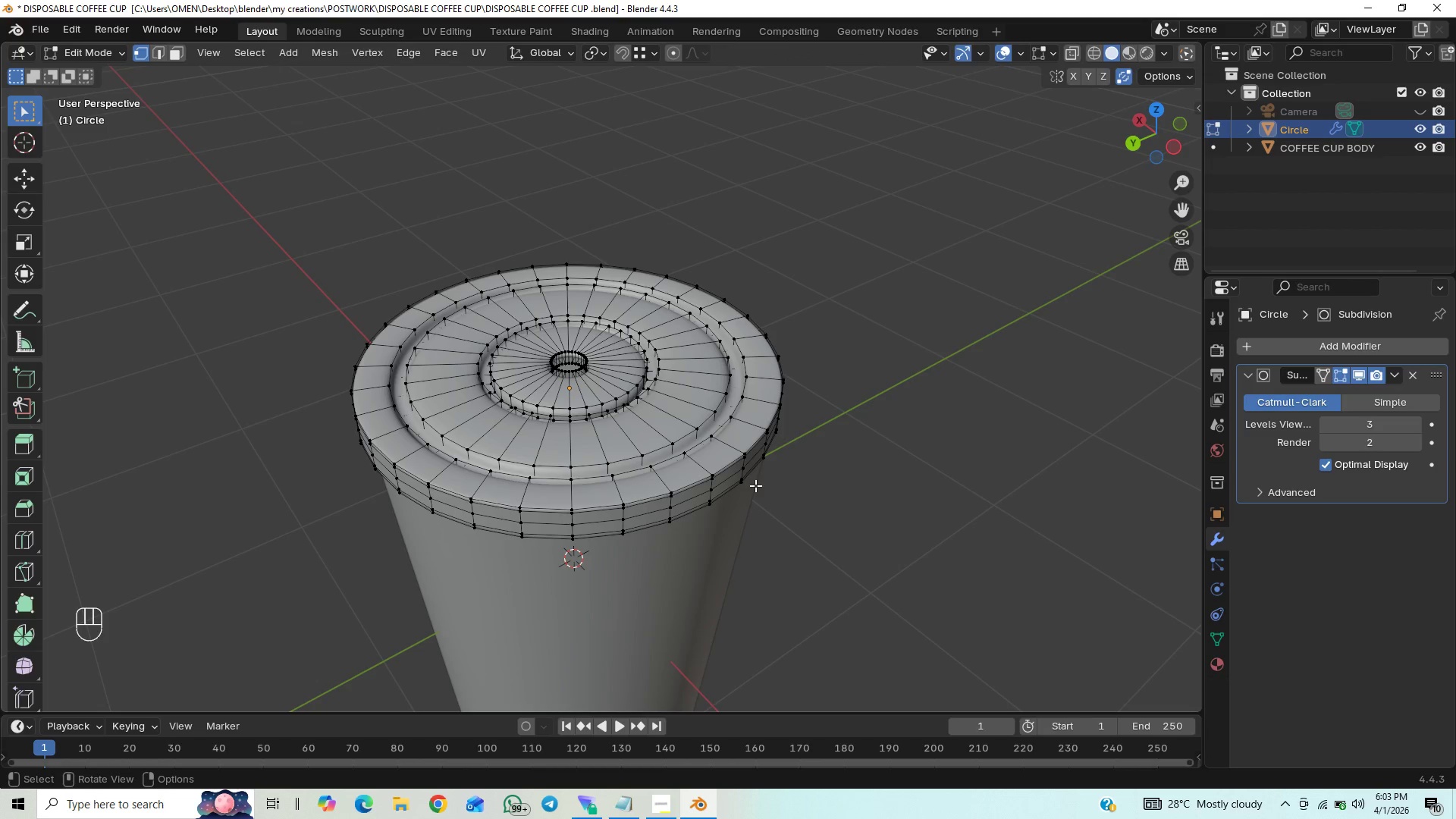 
key(Control+R)
 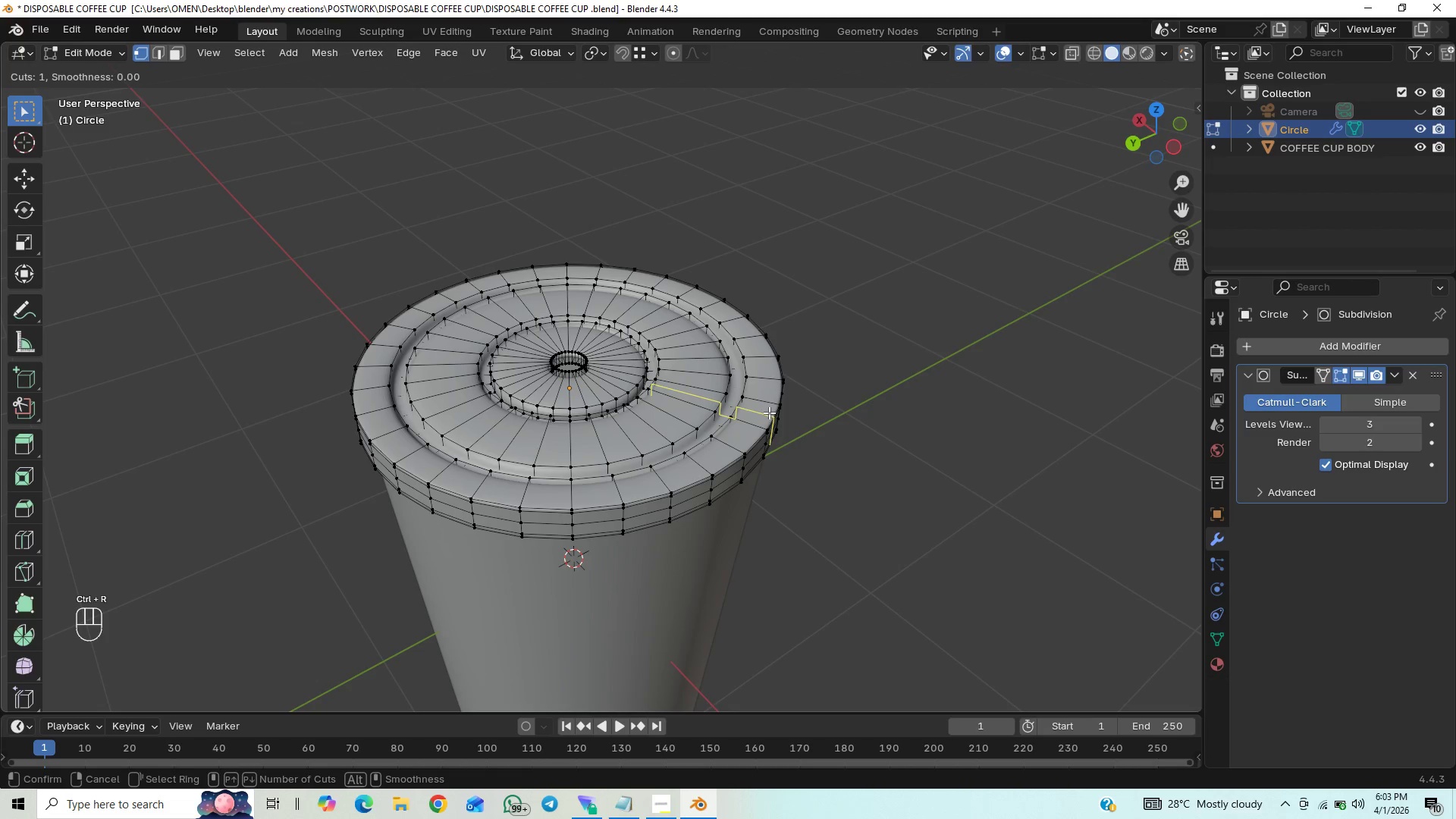 
left_click_drag(start_coordinate=[759, 424], to_coordinate=[763, 460])
 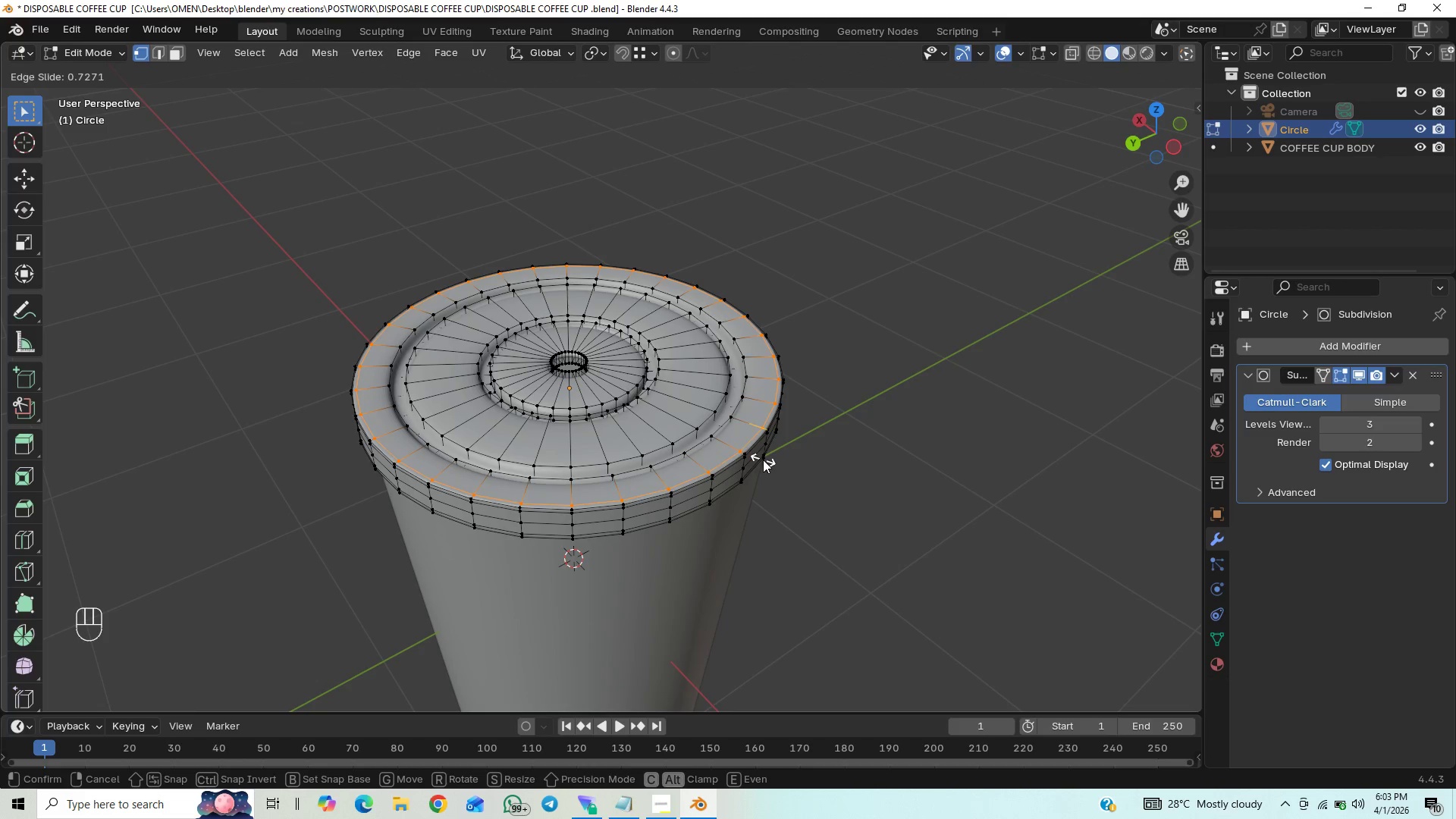 
left_click([763, 460])
 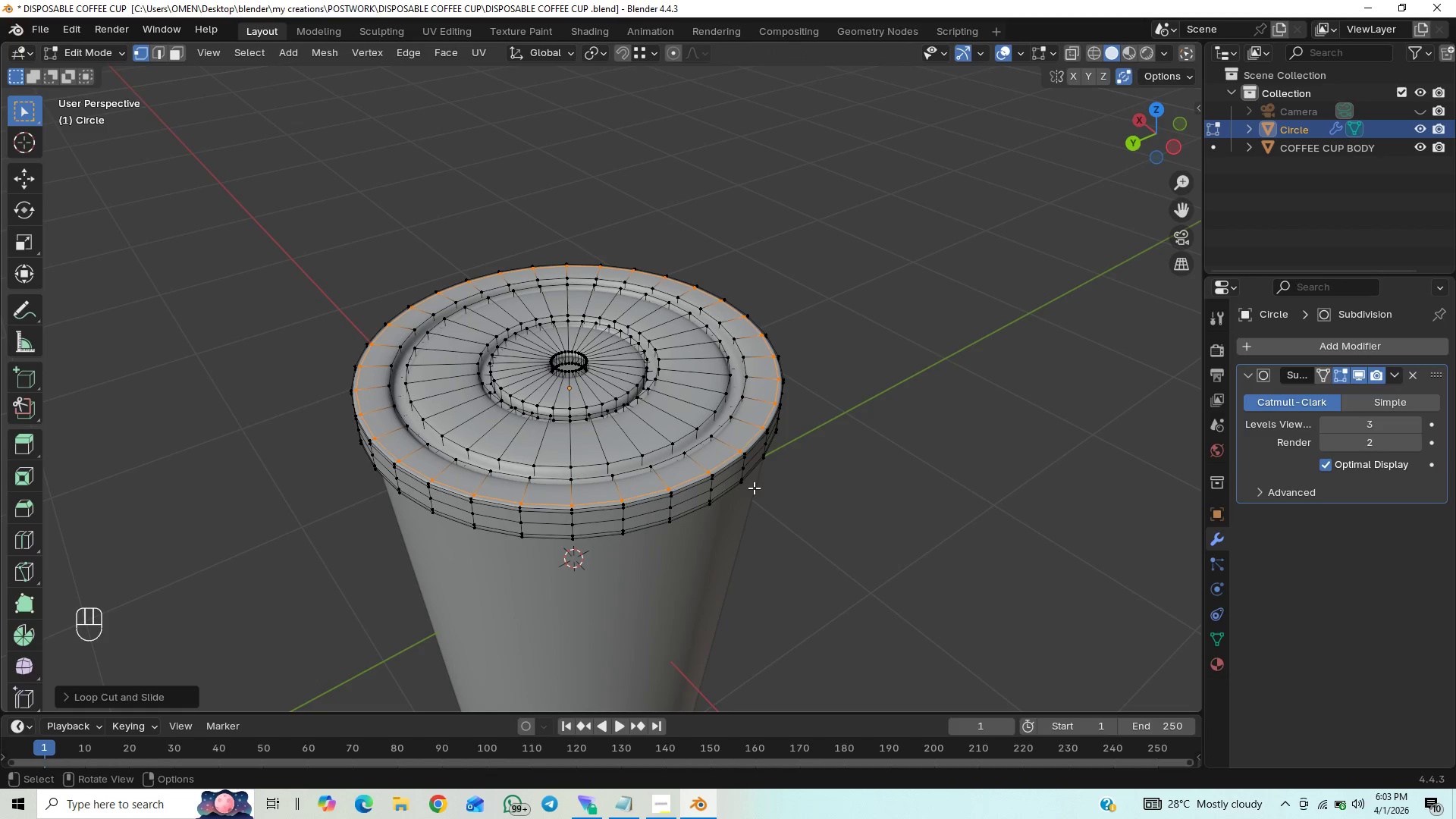 
key(Control+S)
 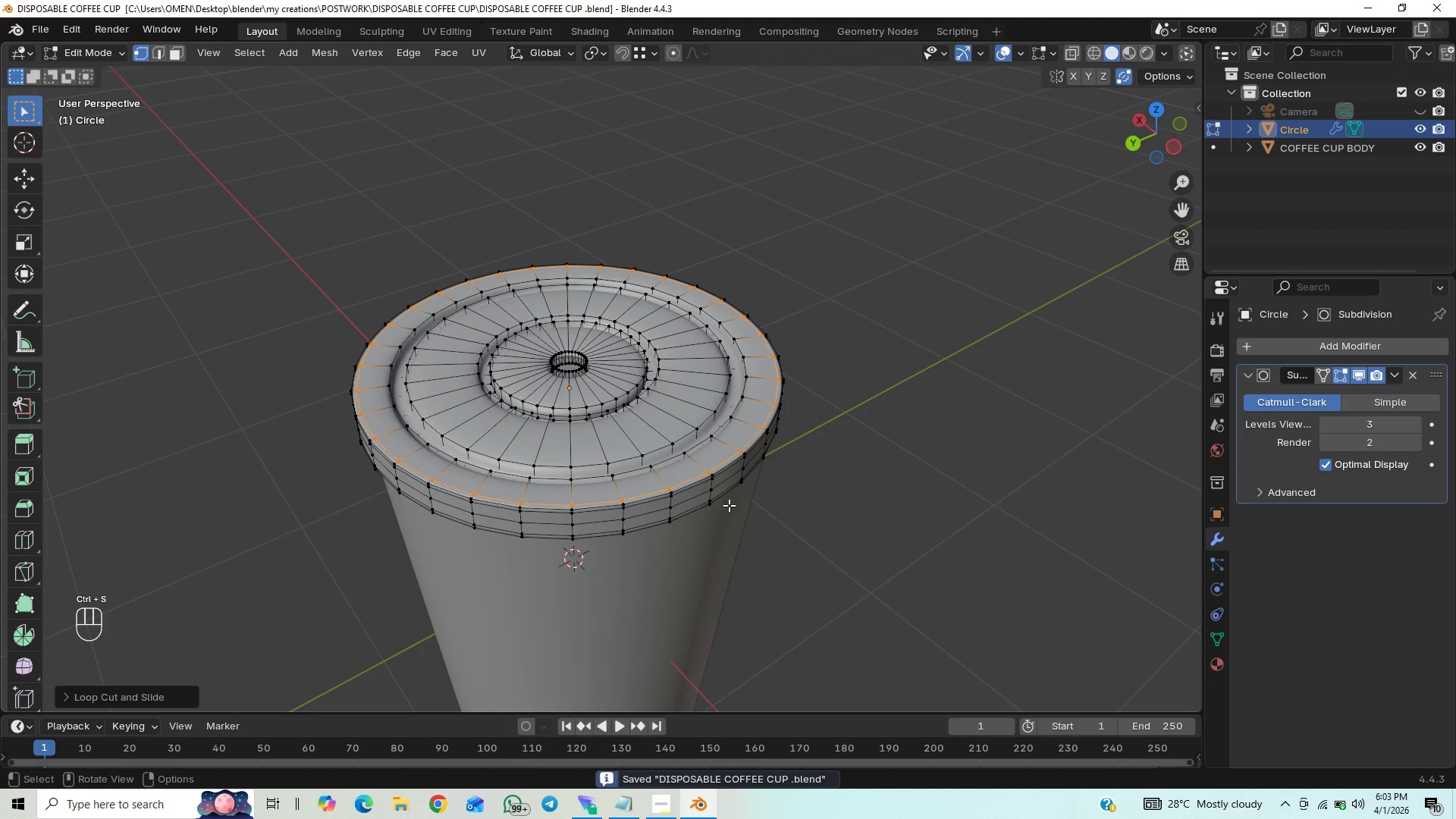 
hold_key(key=ShiftLeft, duration=0.67)
 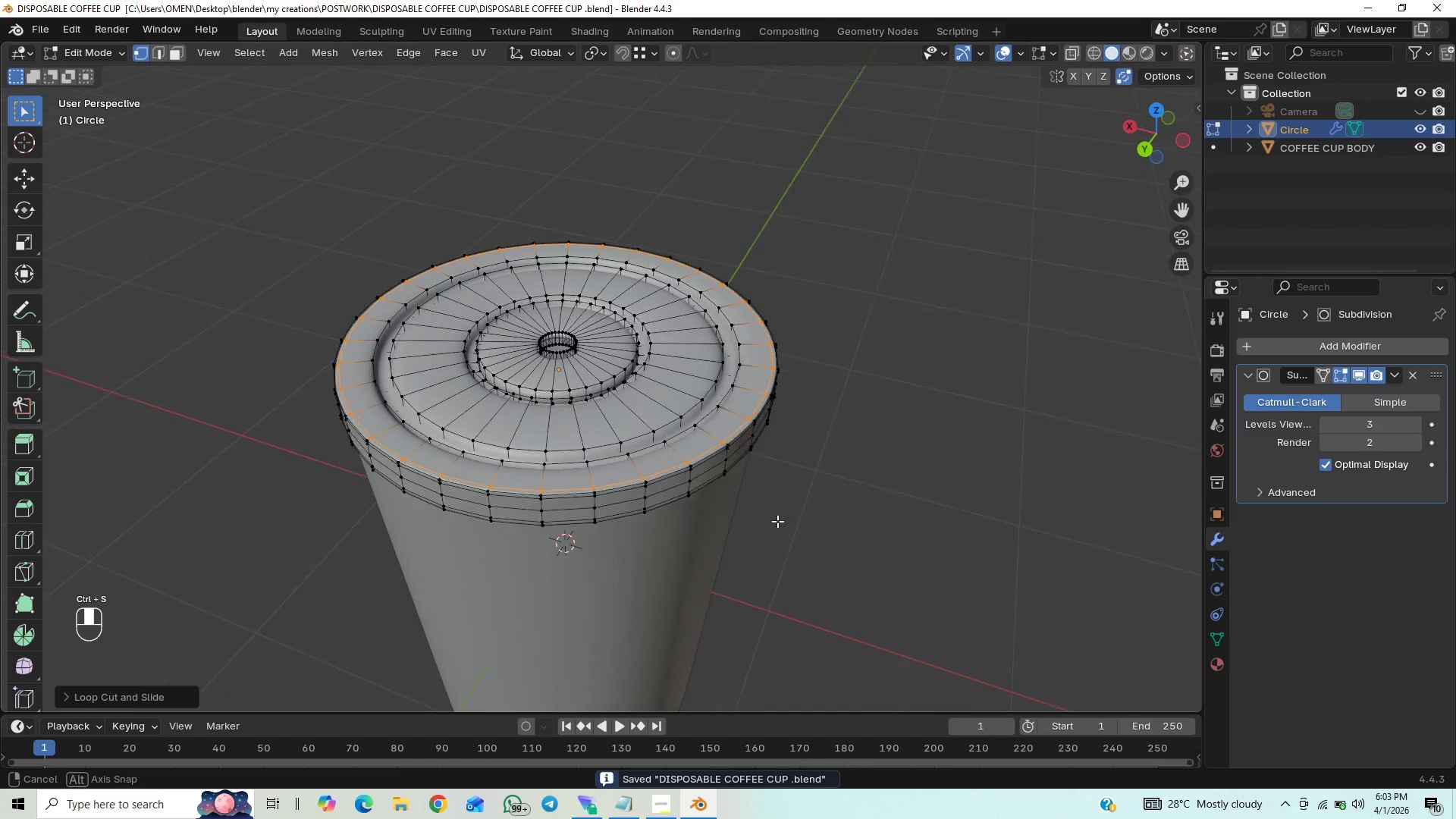 
hold_key(key=ShiftLeft, duration=0.64)
 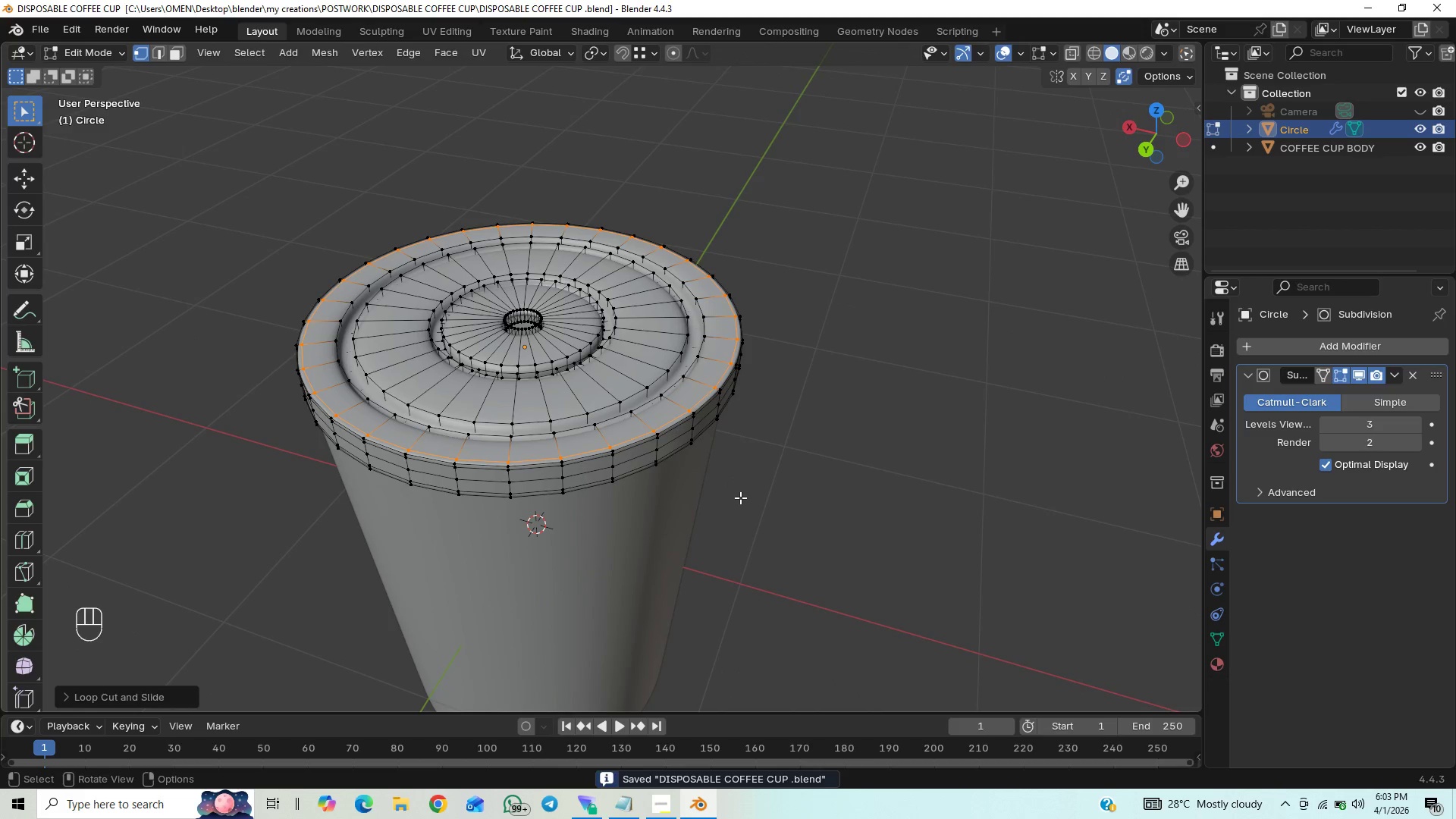 
hold_key(key=ControlLeft, duration=1.33)
 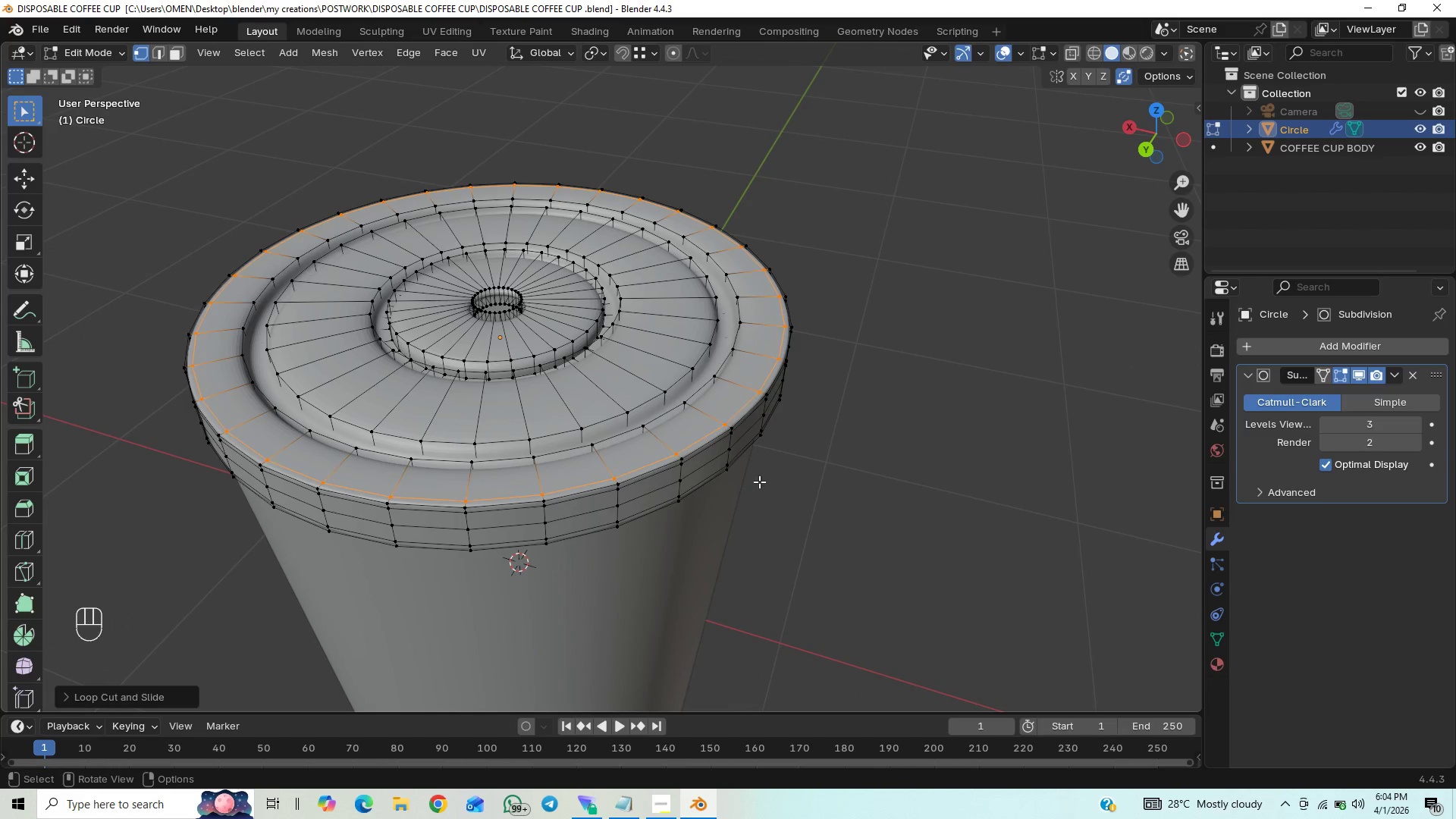 
key(Shift+ShiftLeft)
 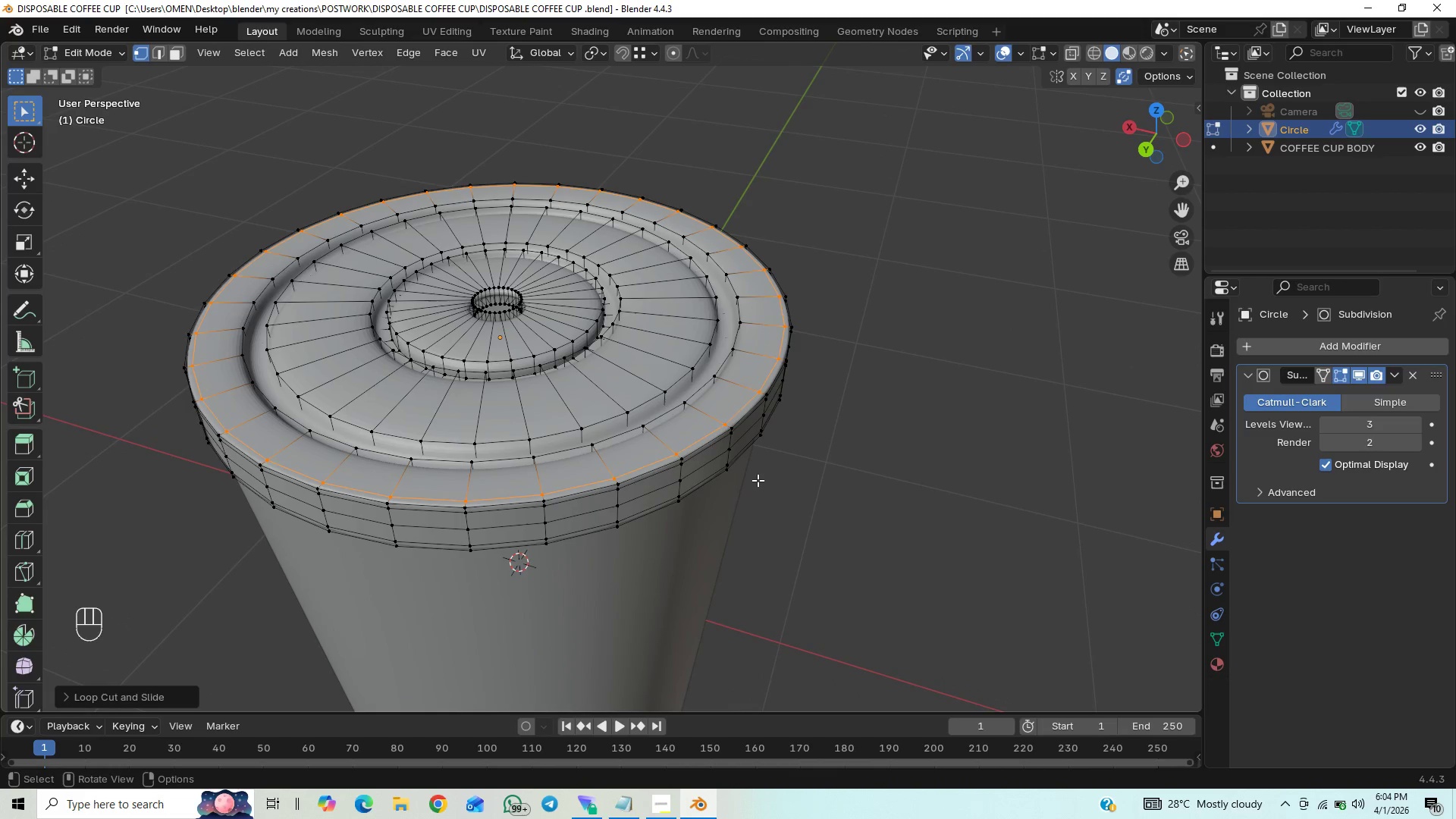 
hold_key(key=ControlLeft, duration=0.52)
 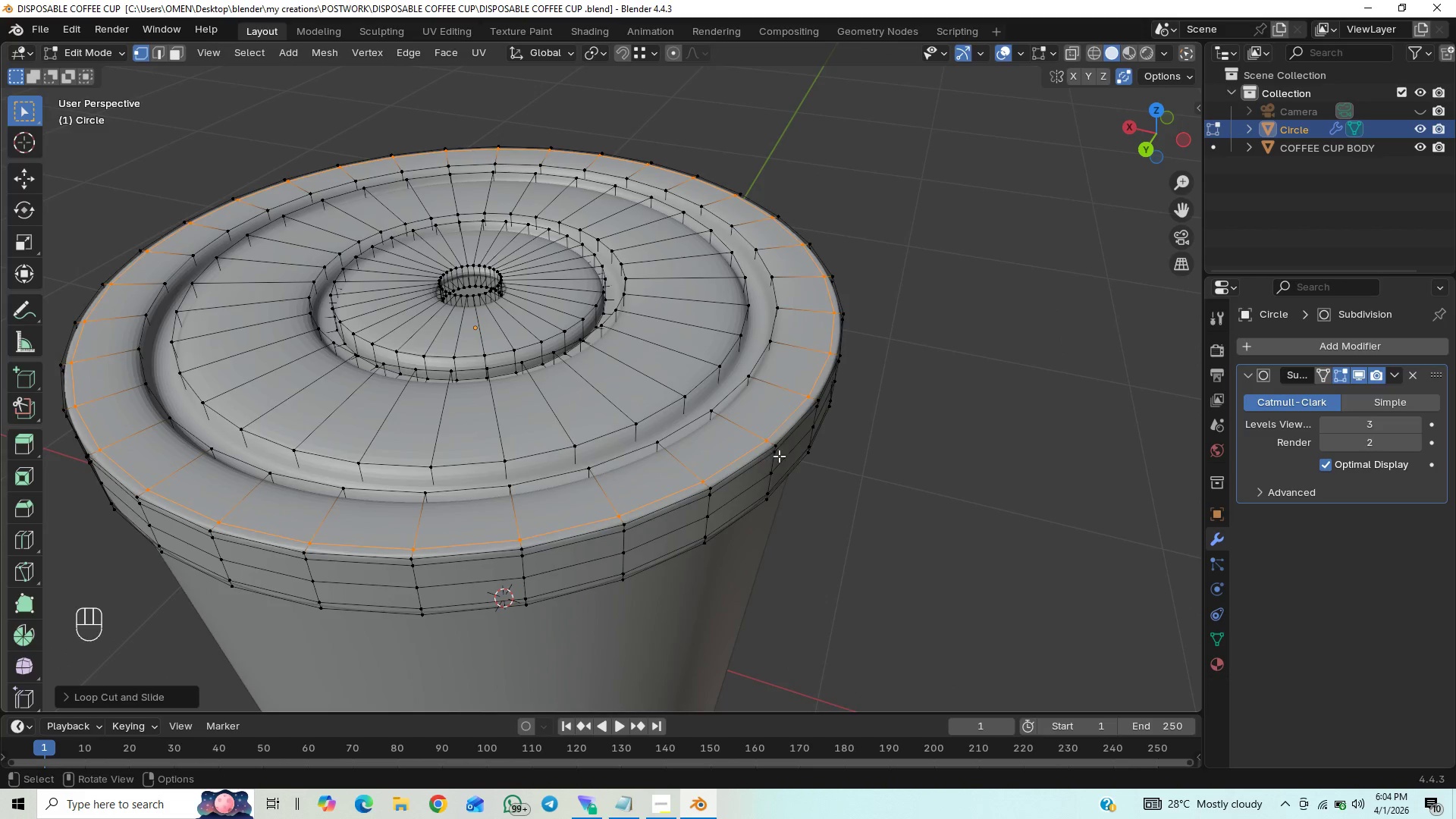 
scroll: coordinate [774, 474], scroll_direction: up, amount: 1.0
 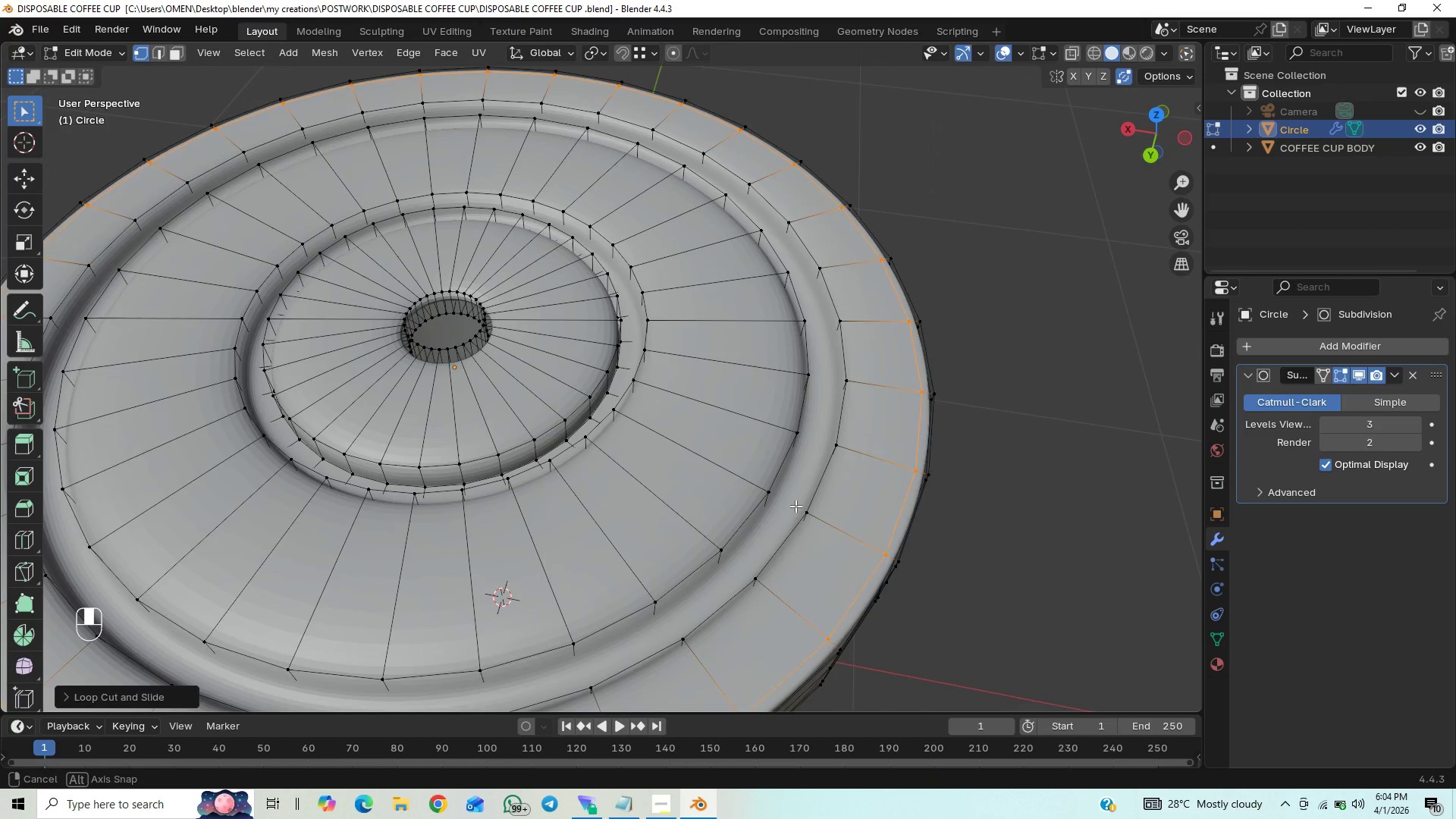 
hold_key(key=ShiftLeft, duration=0.55)
 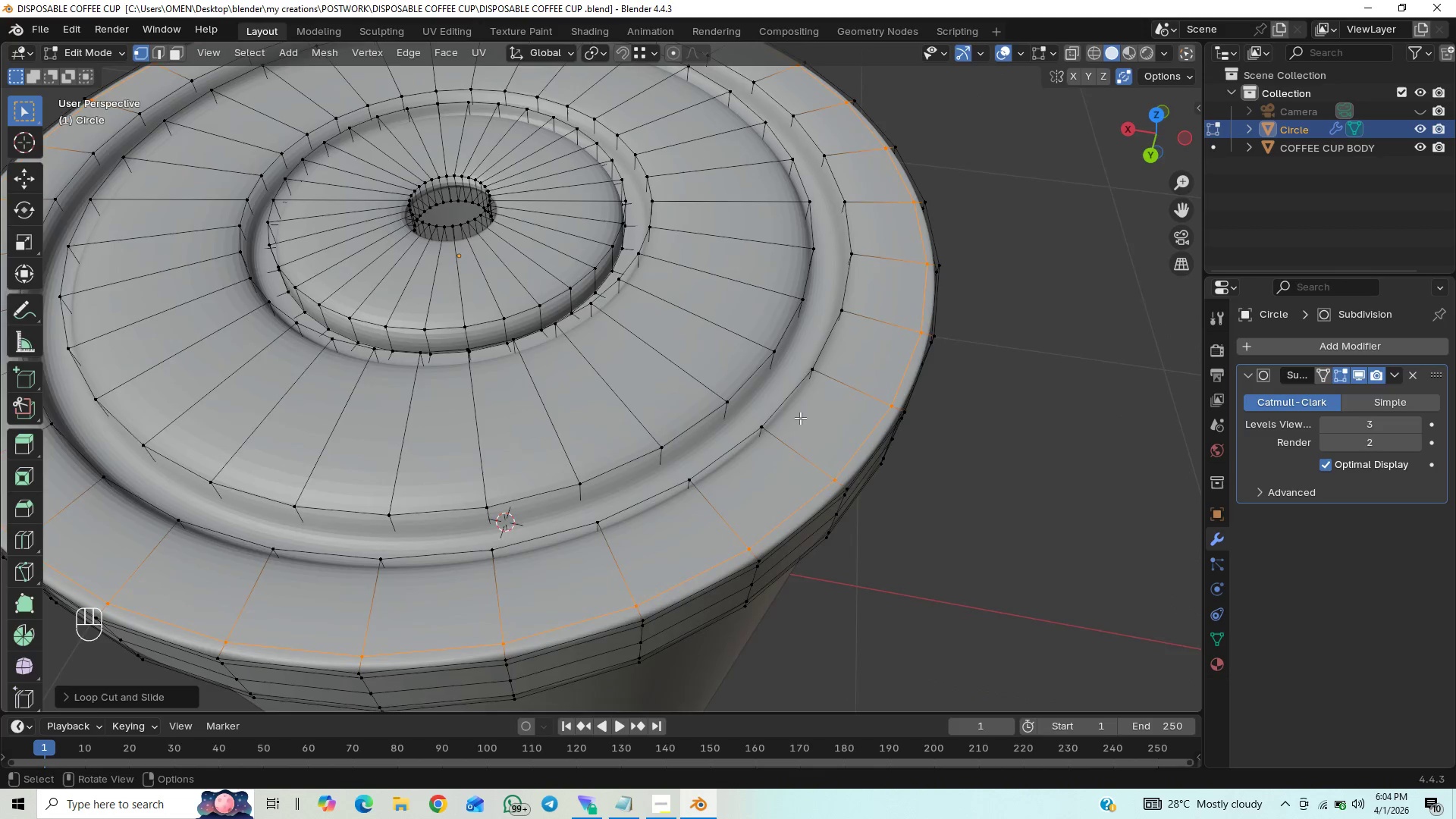 
scroll: coordinate [800, 418], scroll_direction: down, amount: 1.0
 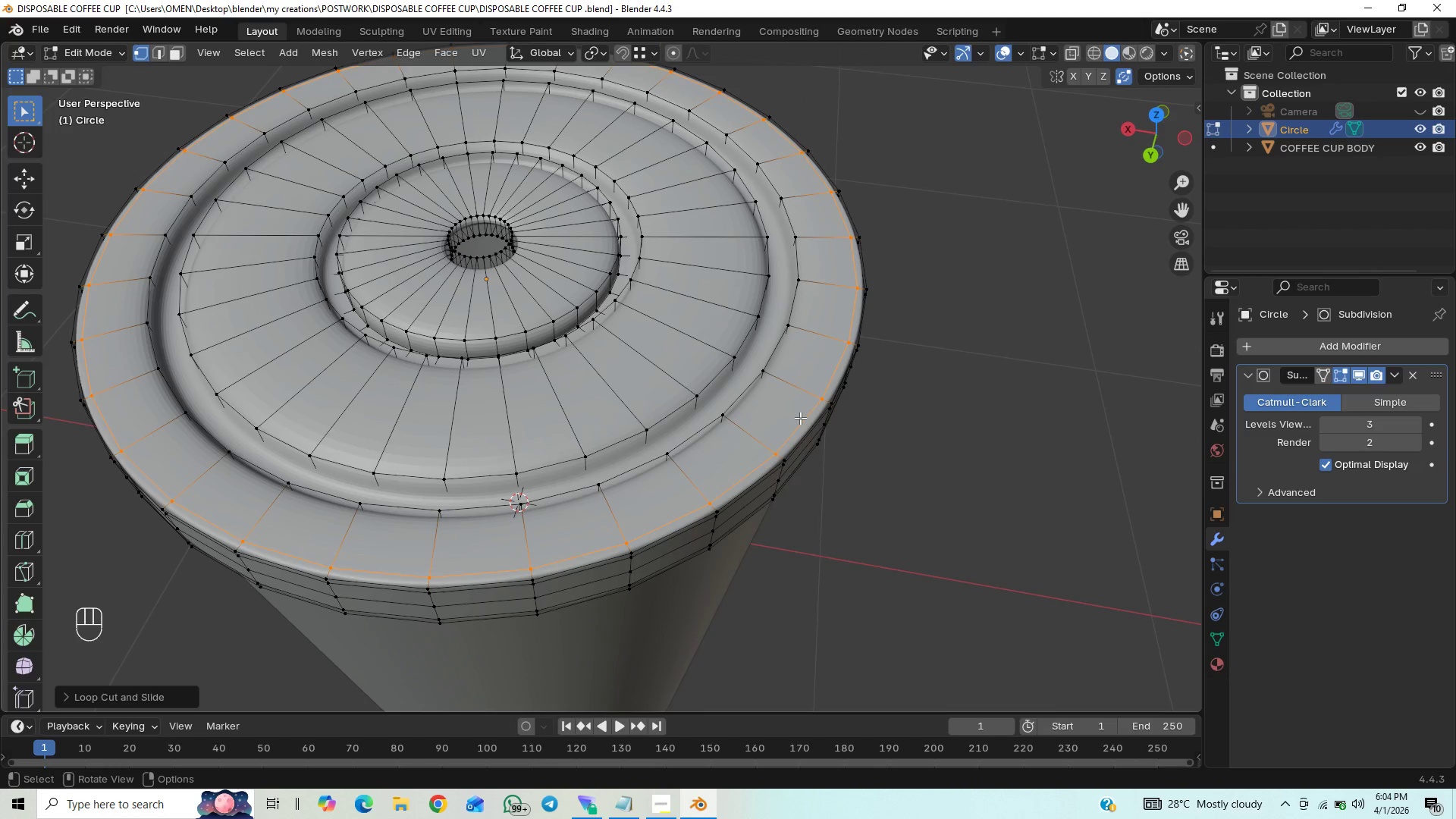 
hold_key(key=ShiftLeft, duration=0.53)
 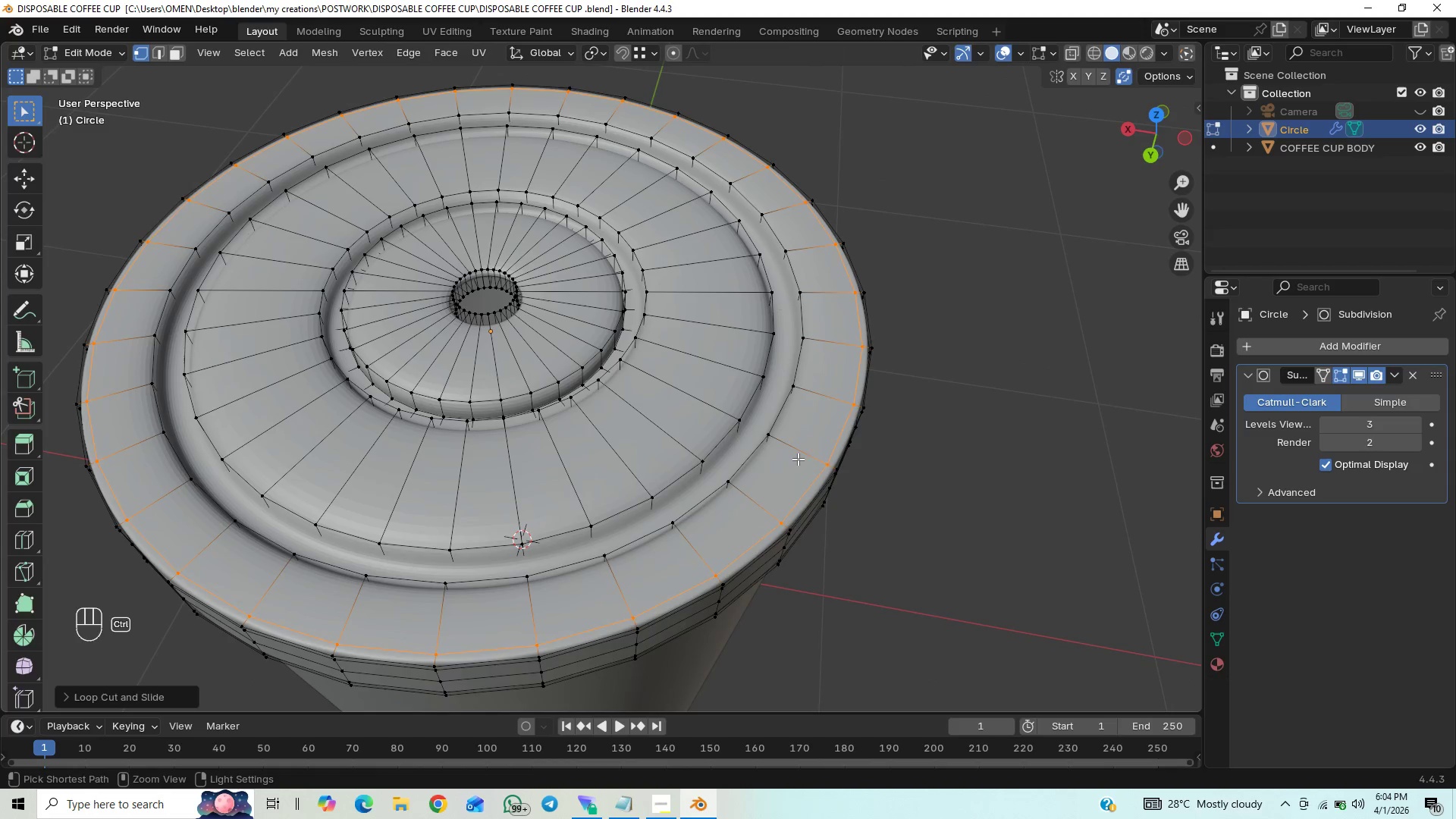 
key(Control+R)
 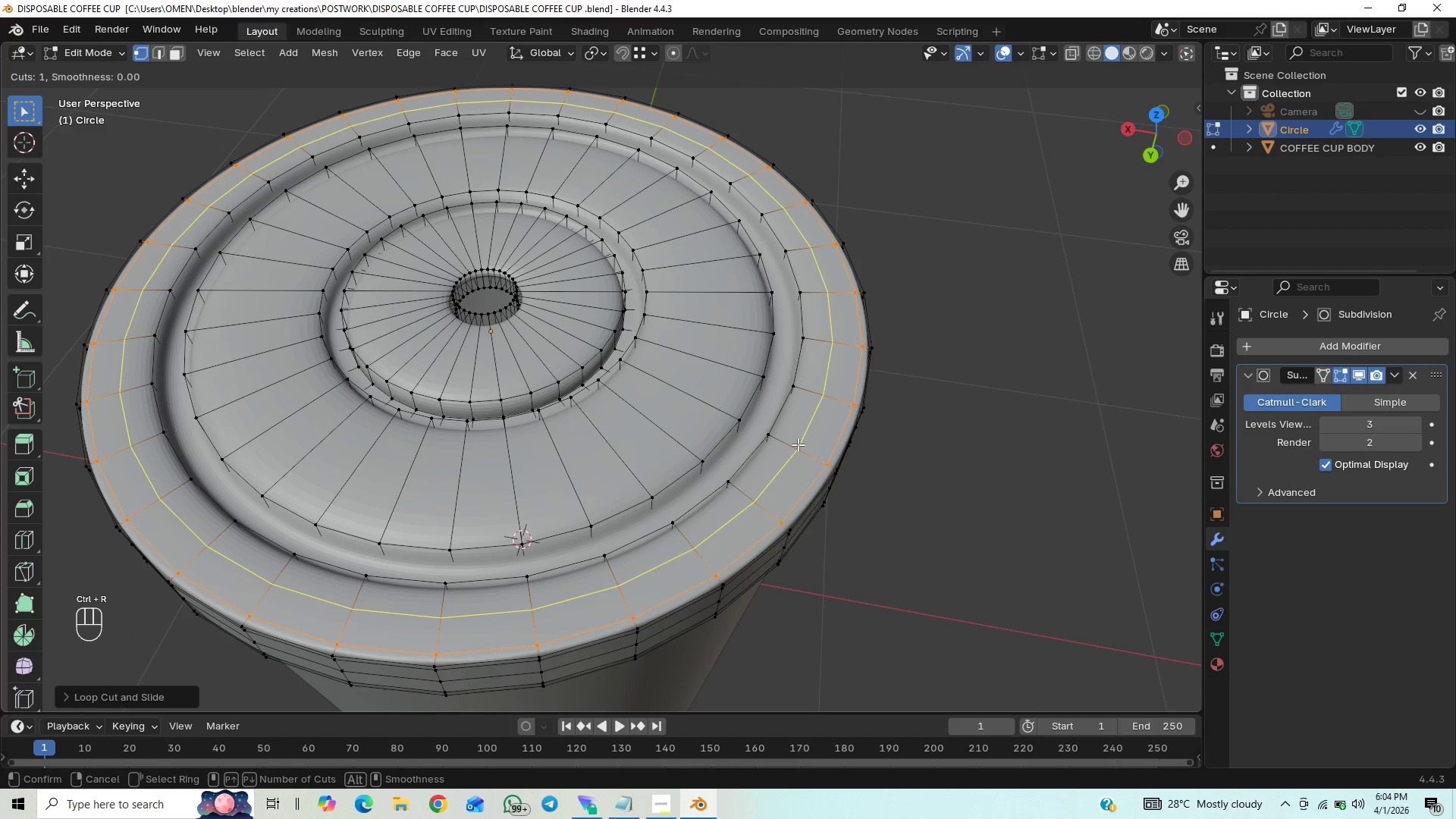 
left_click_drag(start_coordinate=[798, 444], to_coordinate=[726, 529])
 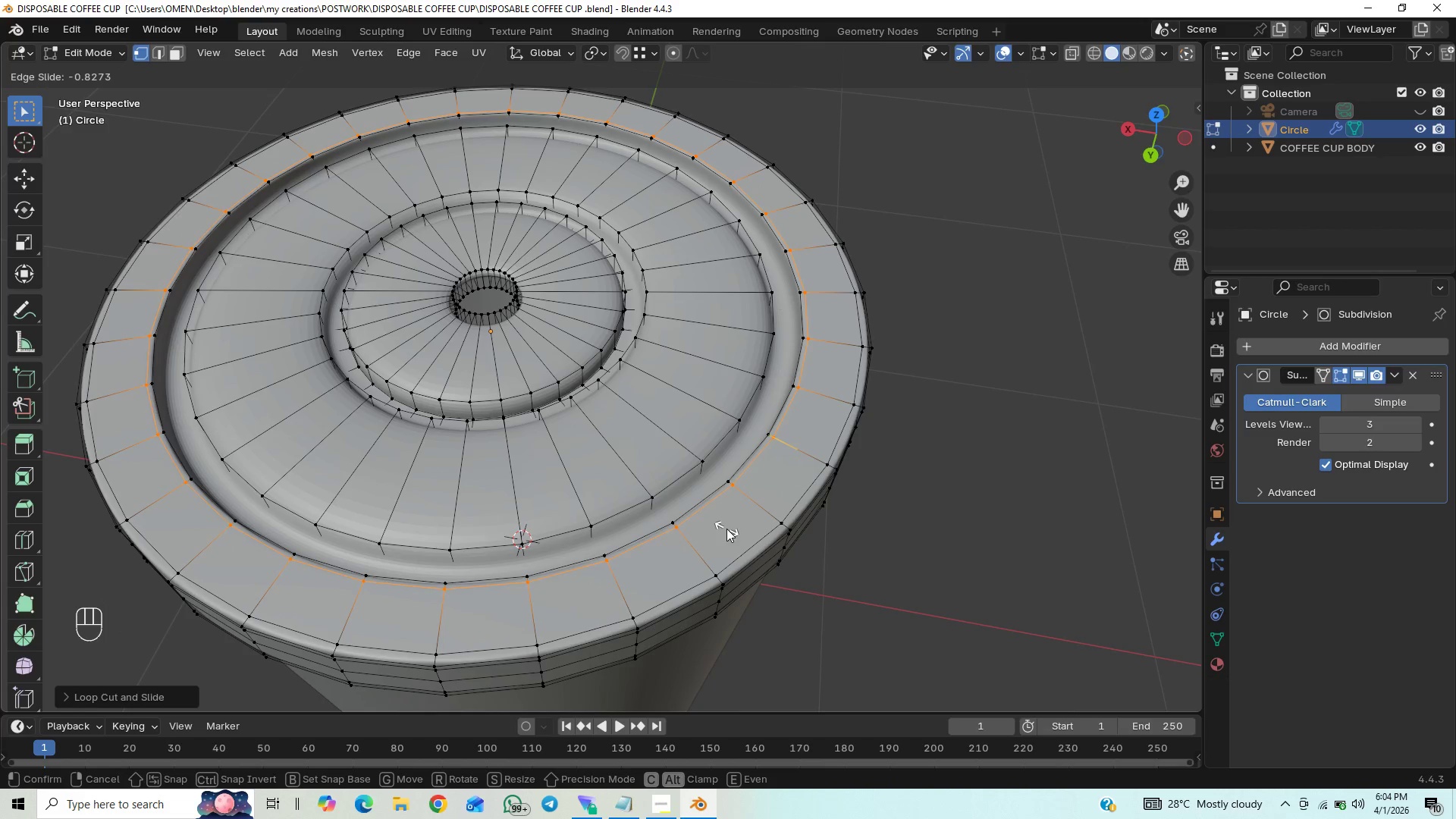 
left_click([726, 529])
 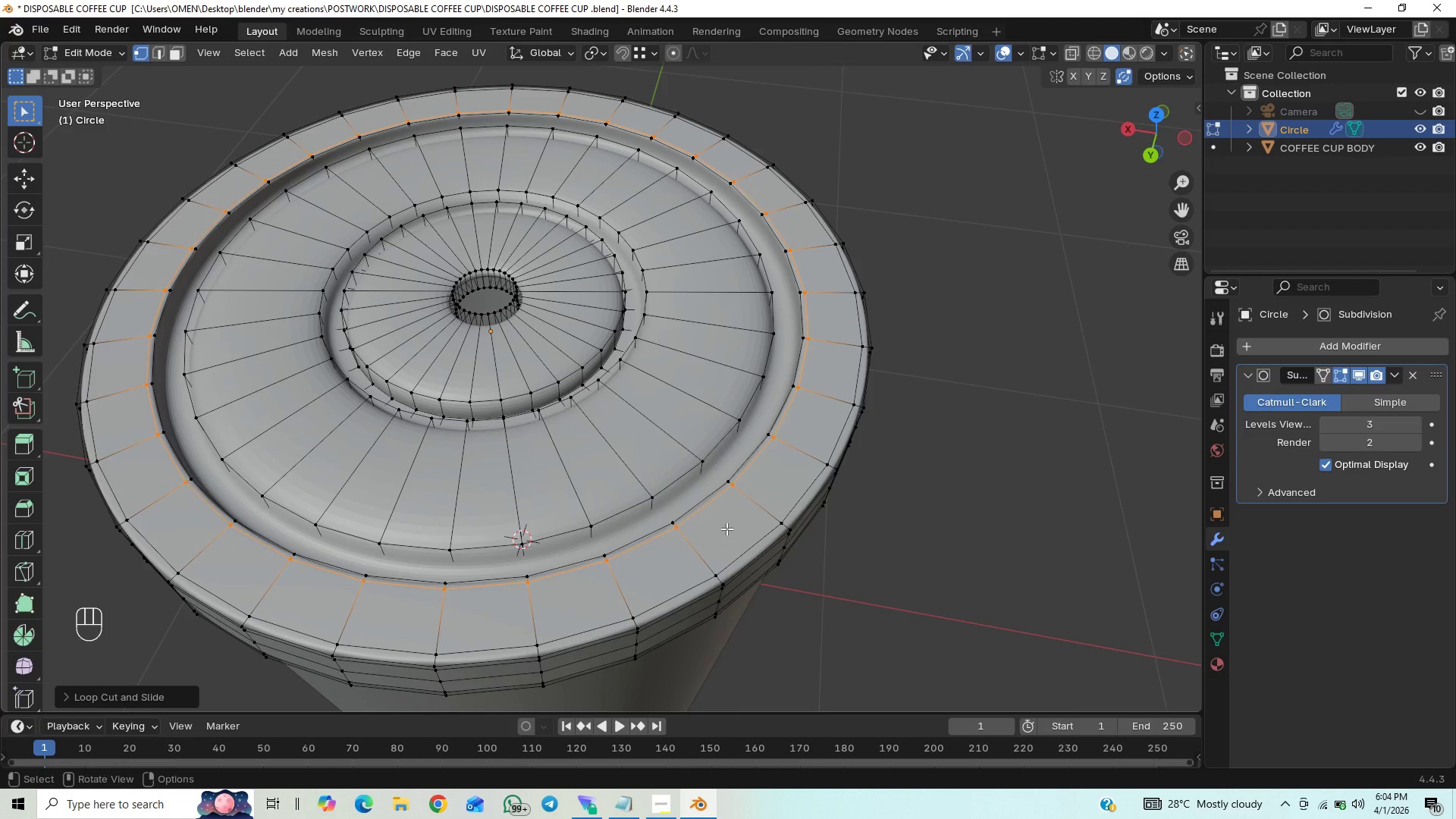 
key(Control+S)
 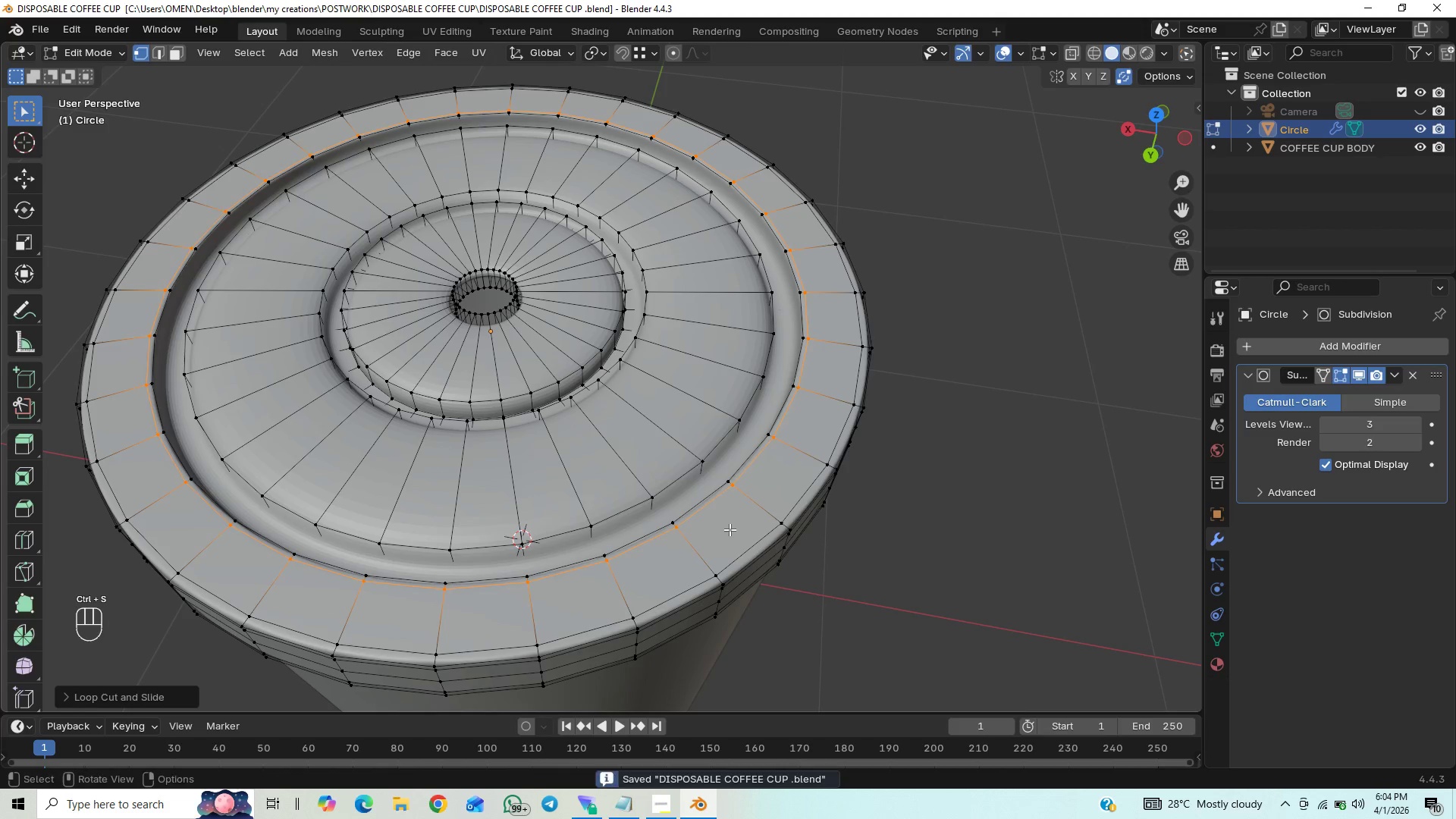 
key(Control+R)
 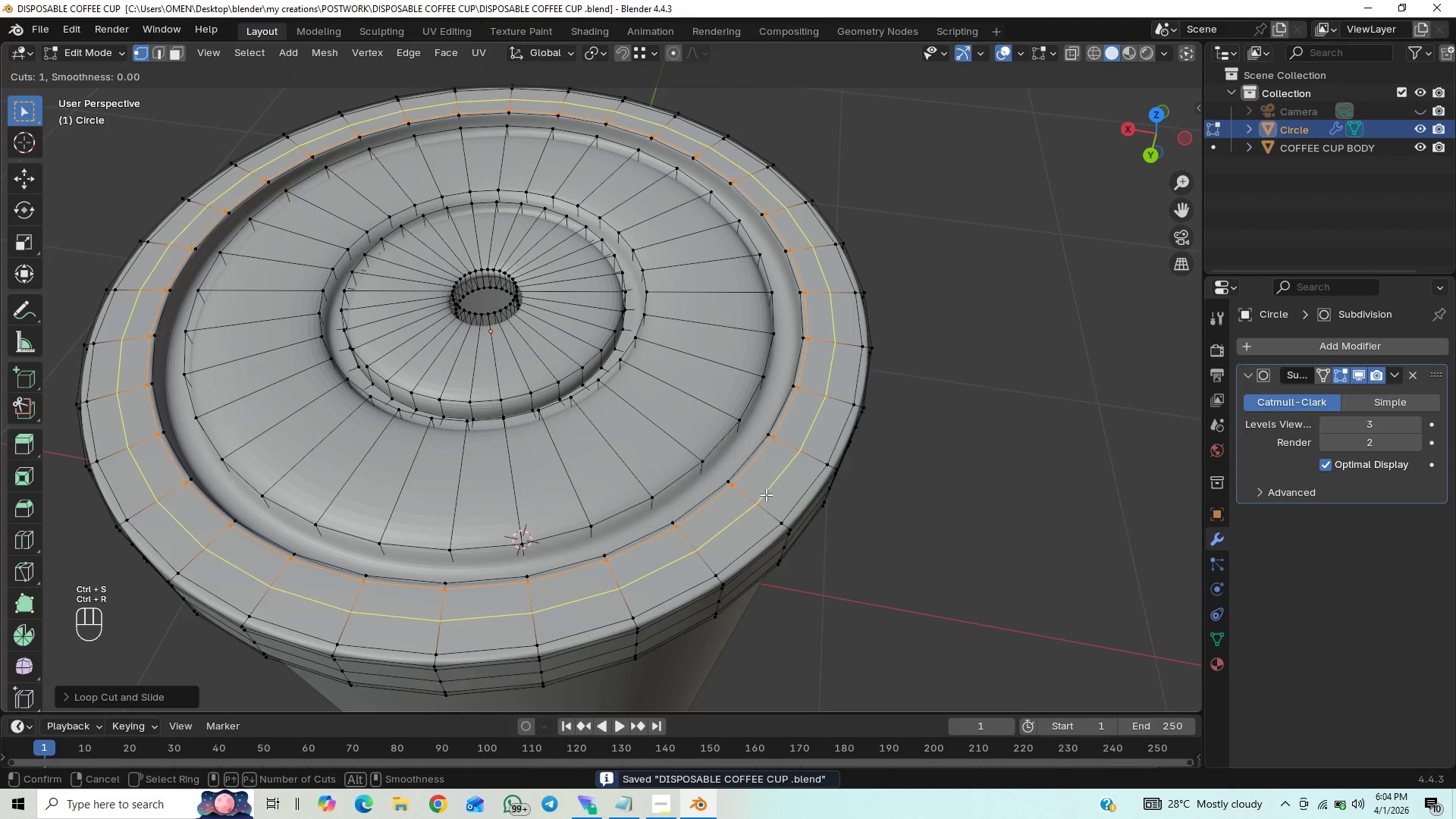 
left_click([766, 494])
 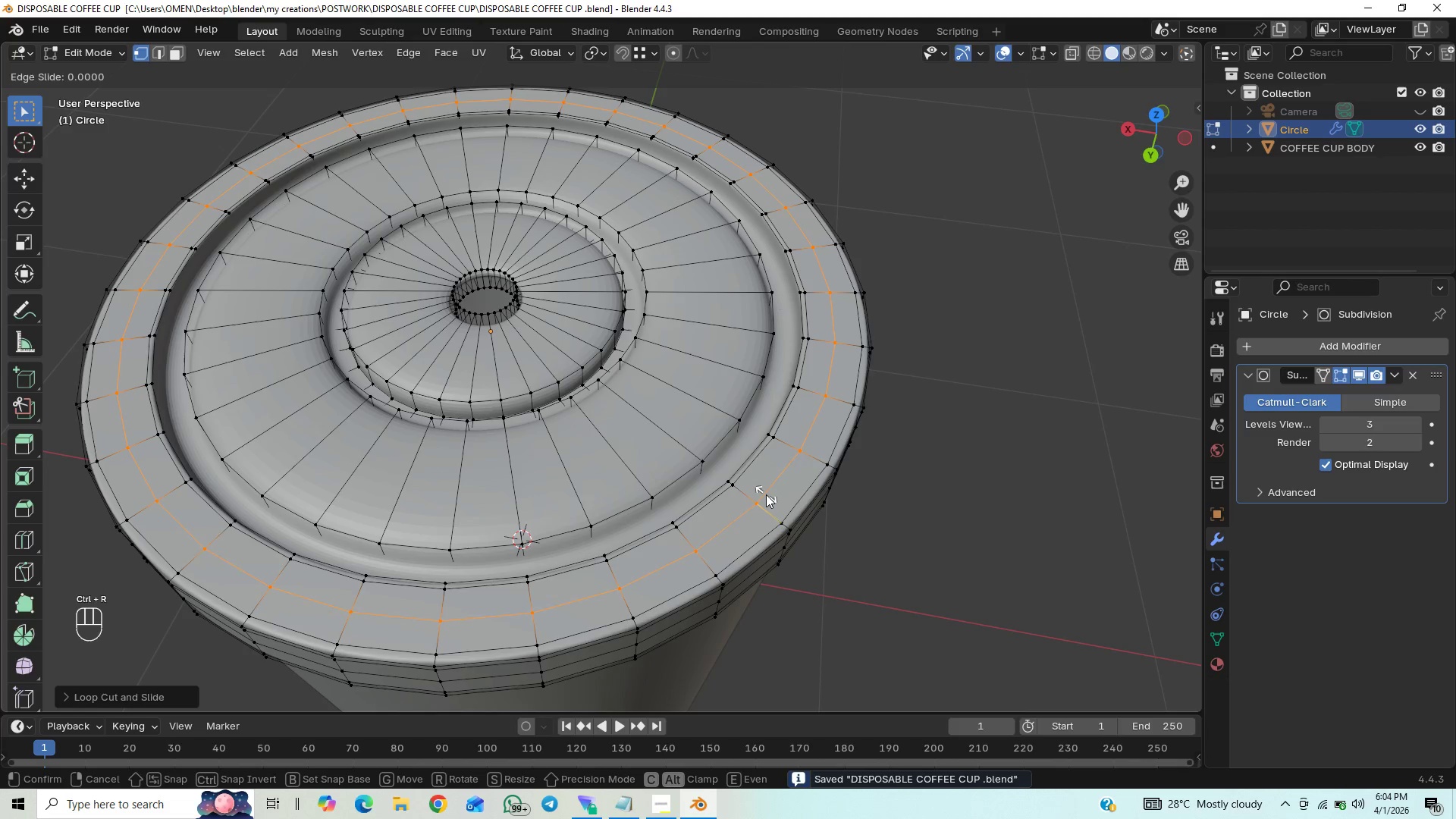 
right_click([766, 494])
 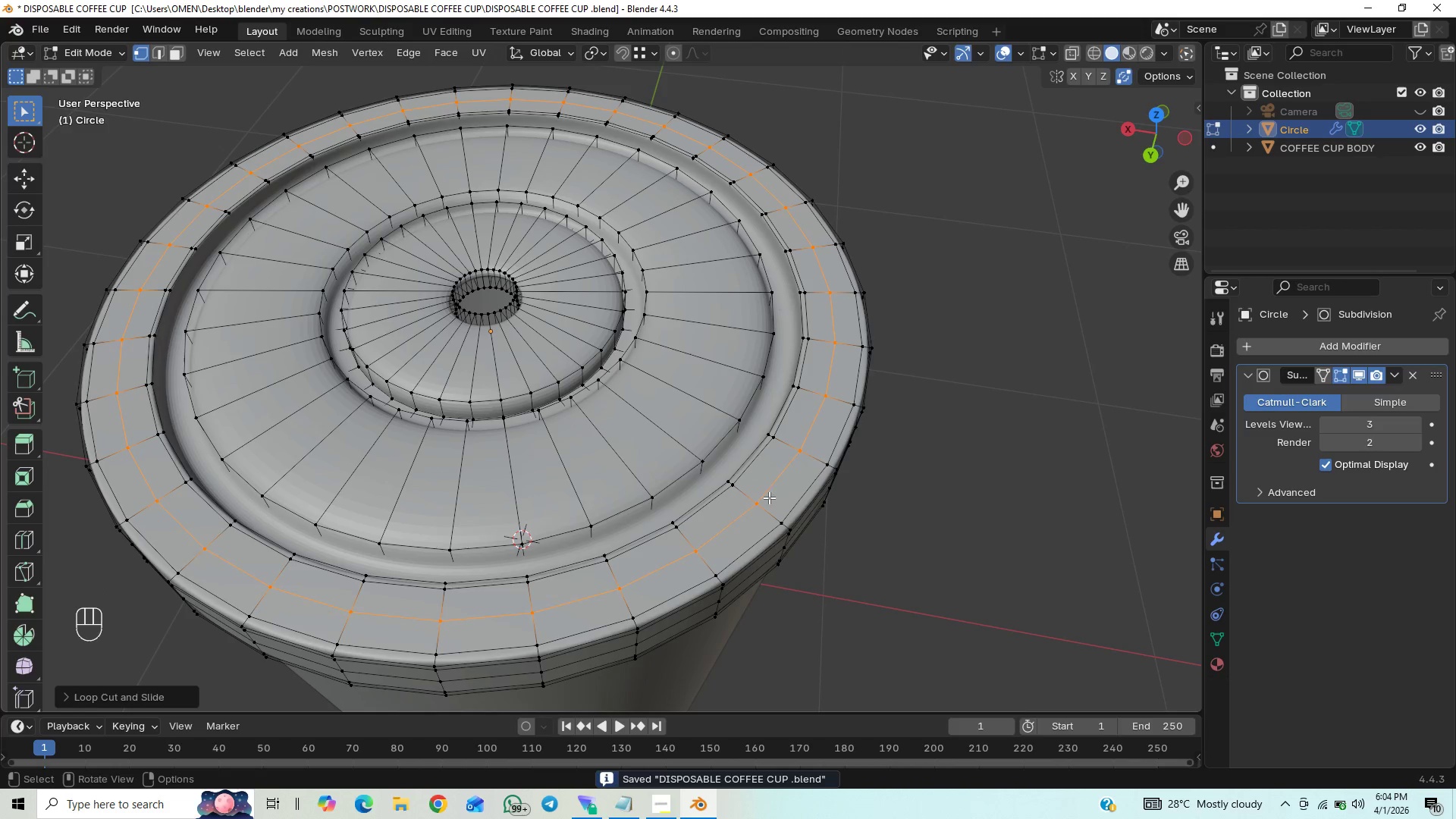 
scroll: coordinate [775, 491], scroll_direction: down, amount: 11.0
 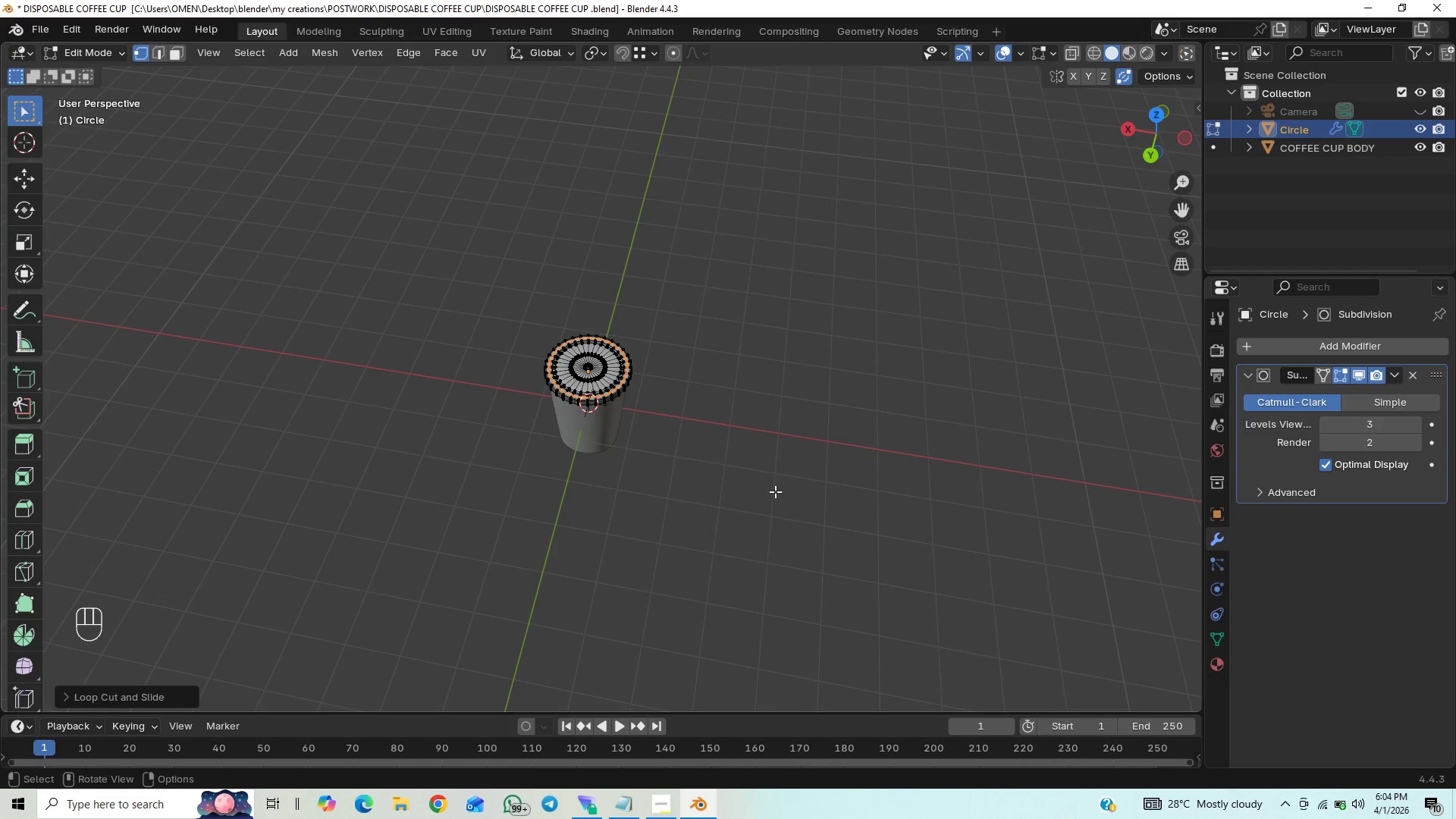 
scroll: coordinate [779, 482], scroll_direction: up, amount: 24.0
 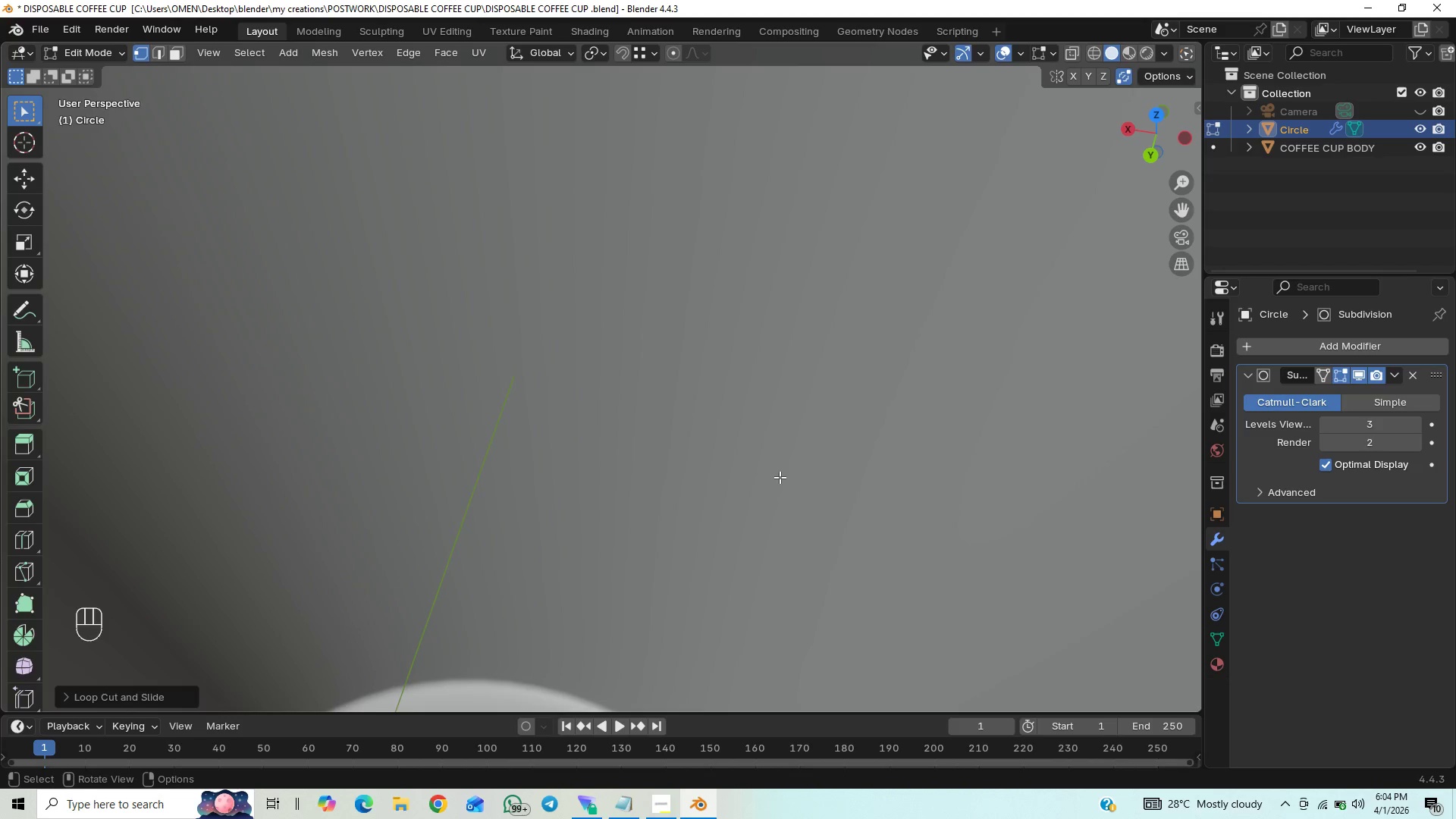 
scroll: coordinate [780, 476], scroll_direction: down, amount: 13.0
 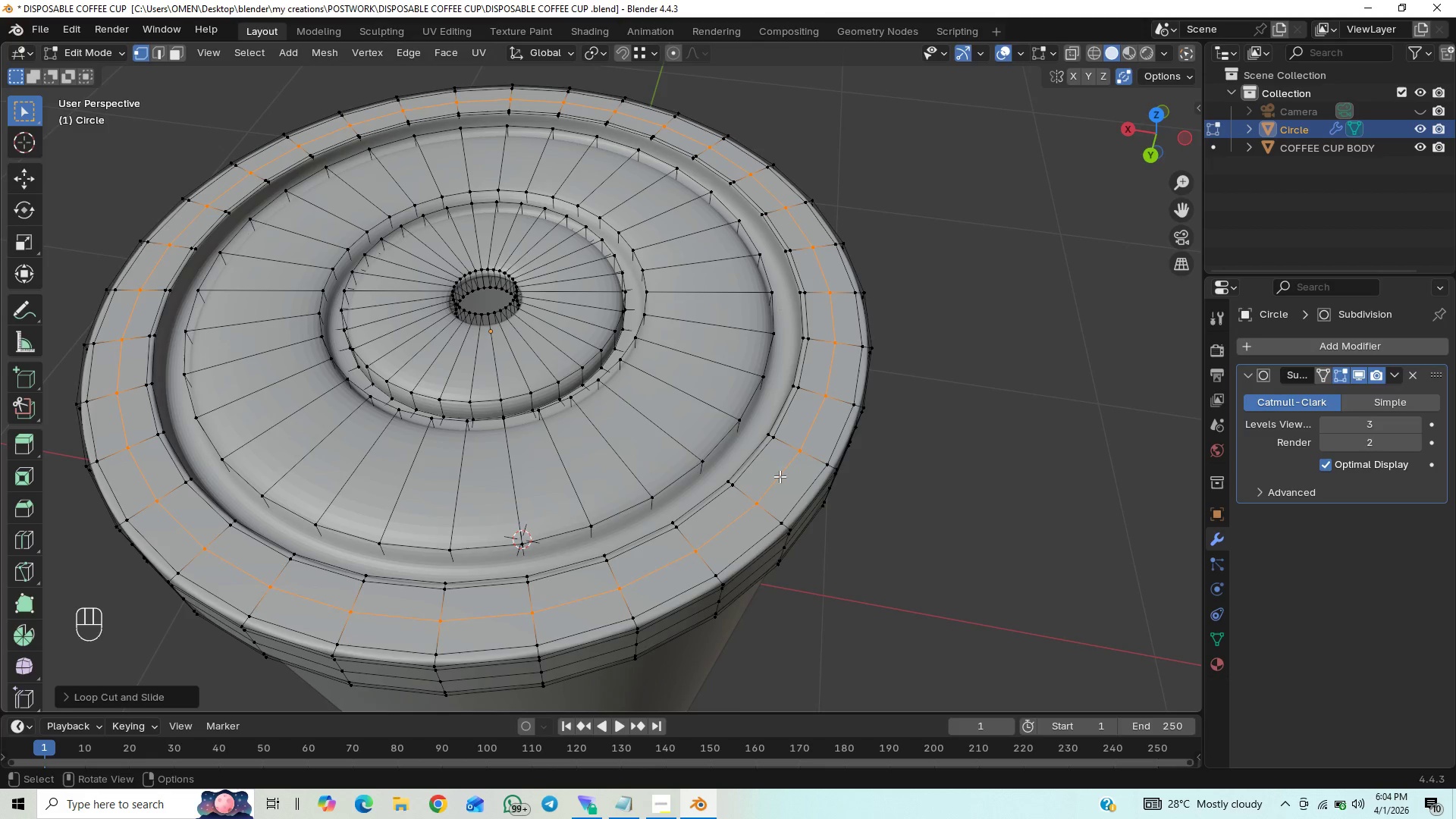 
key(Control+R)
 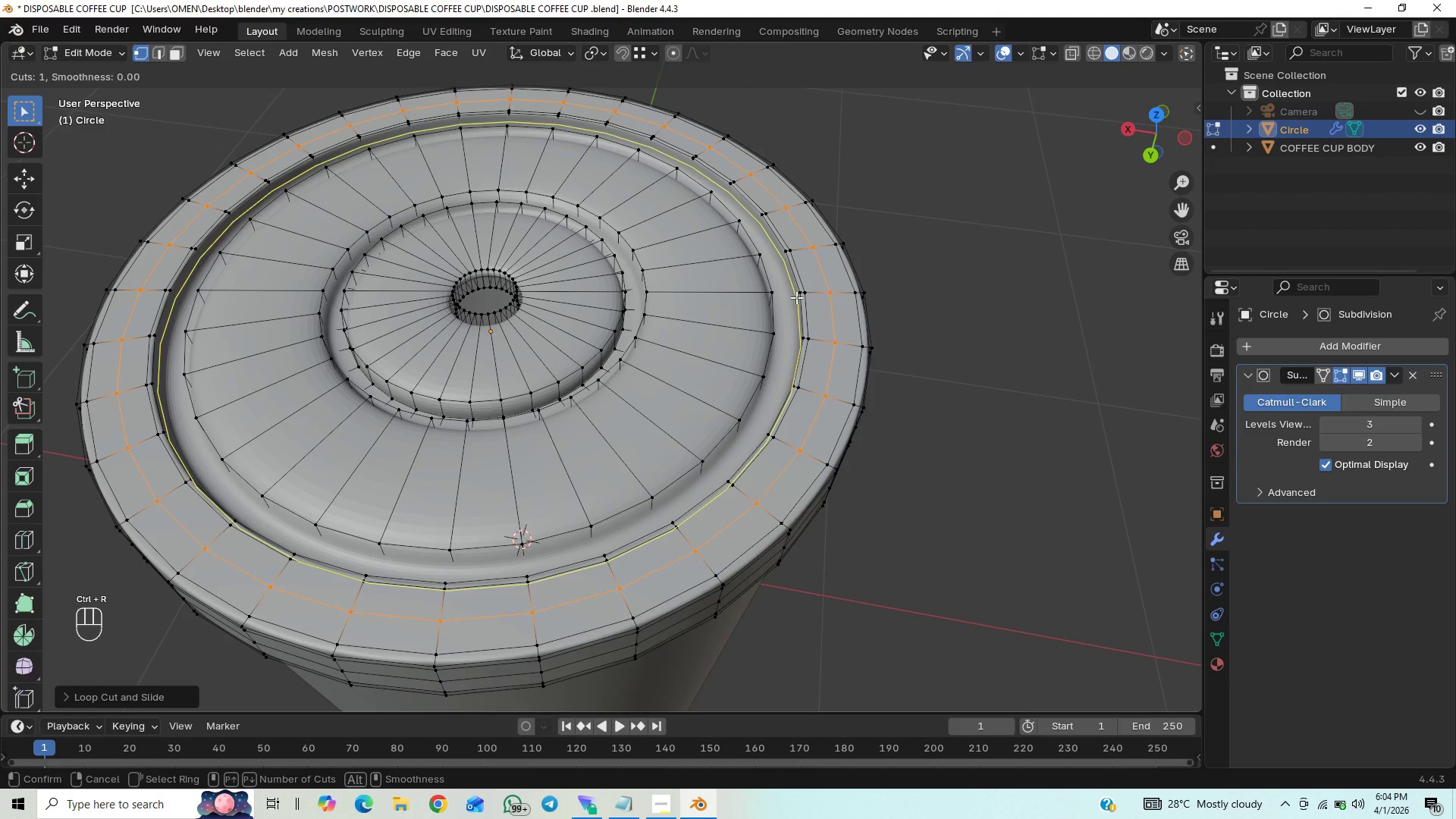 
left_click_drag(start_coordinate=[796, 297], to_coordinate=[793, 290])
 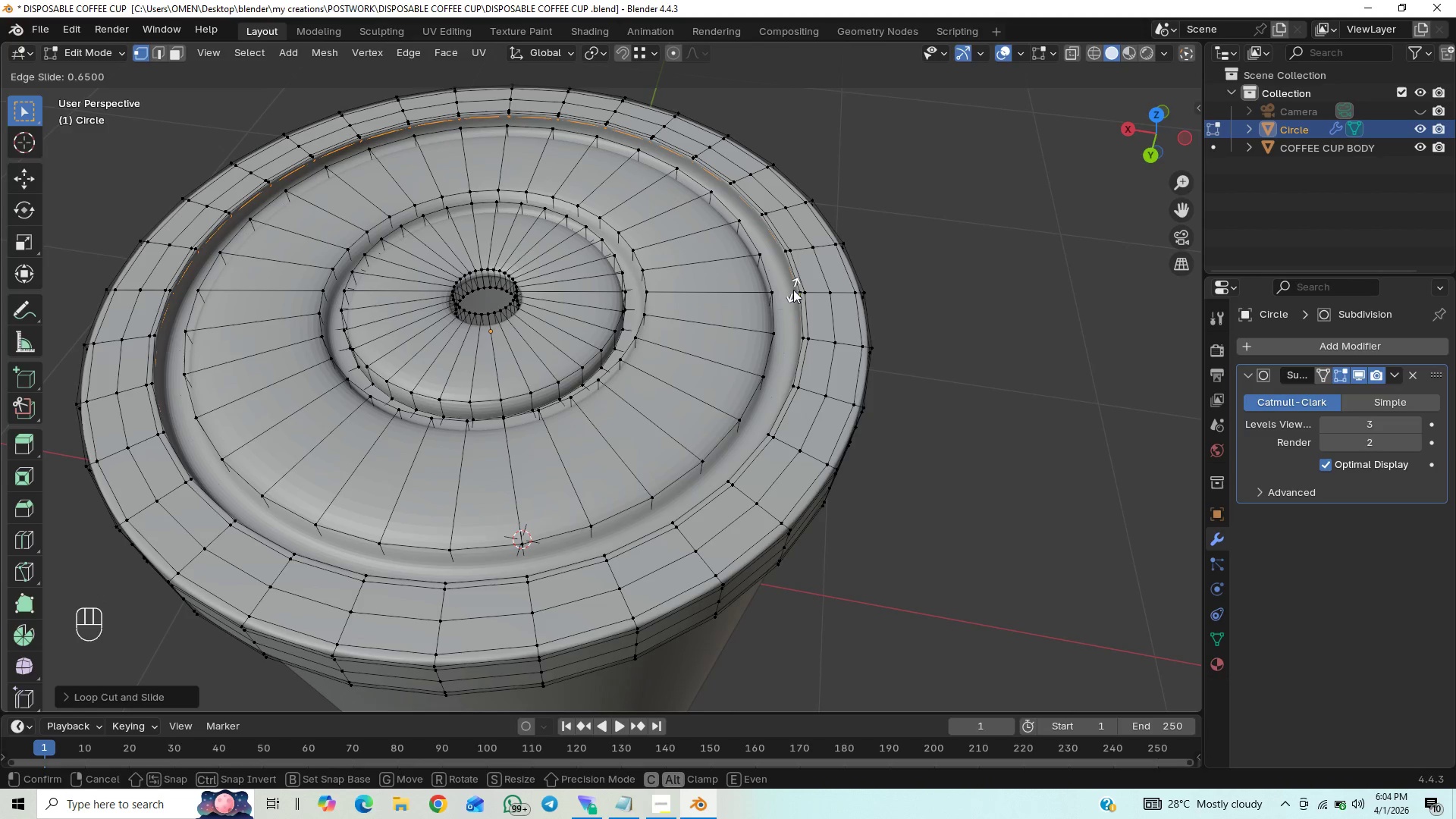 
left_click([793, 290])
 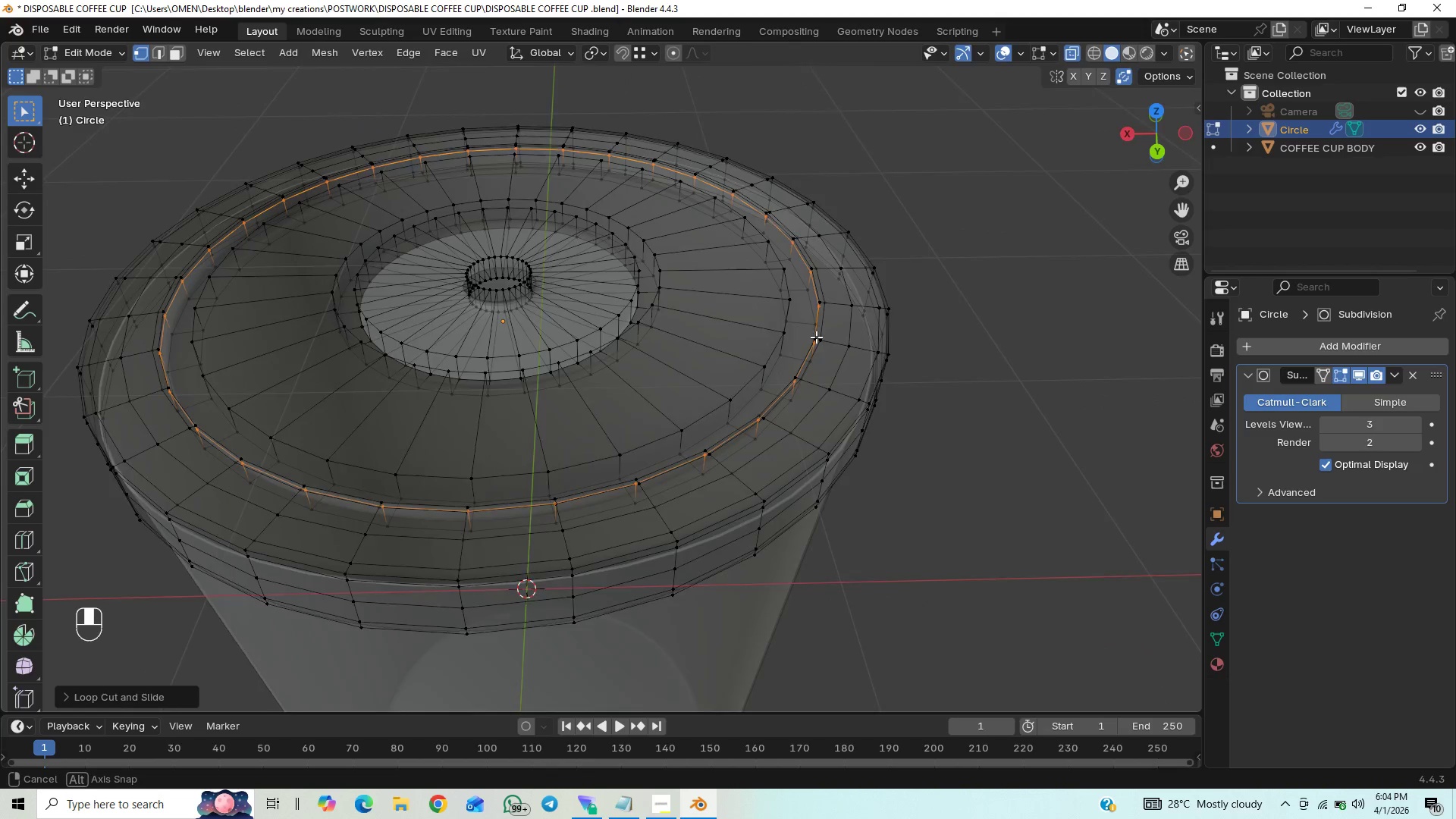 
key(Control+S)
 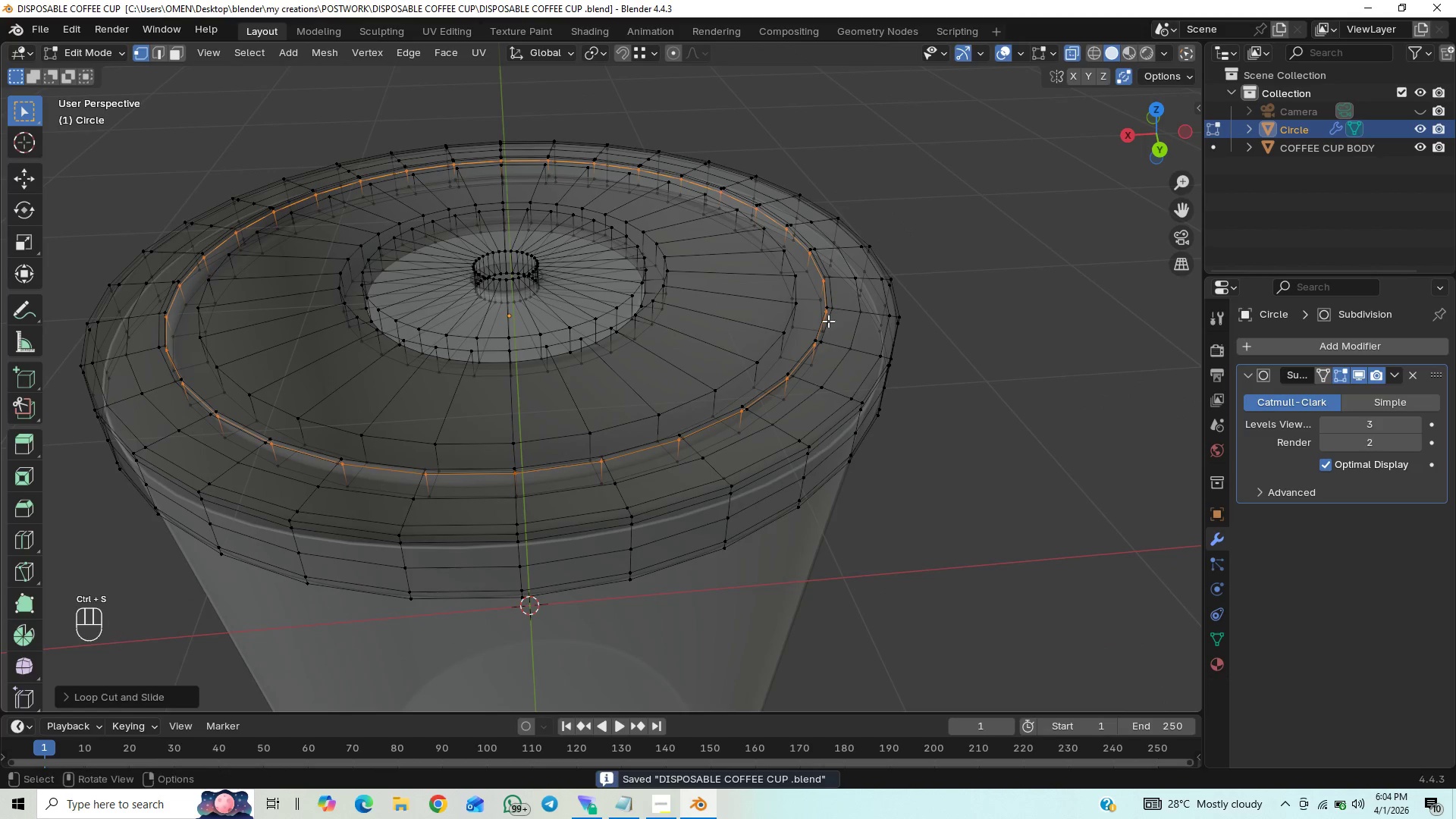 
key(Control+R)
 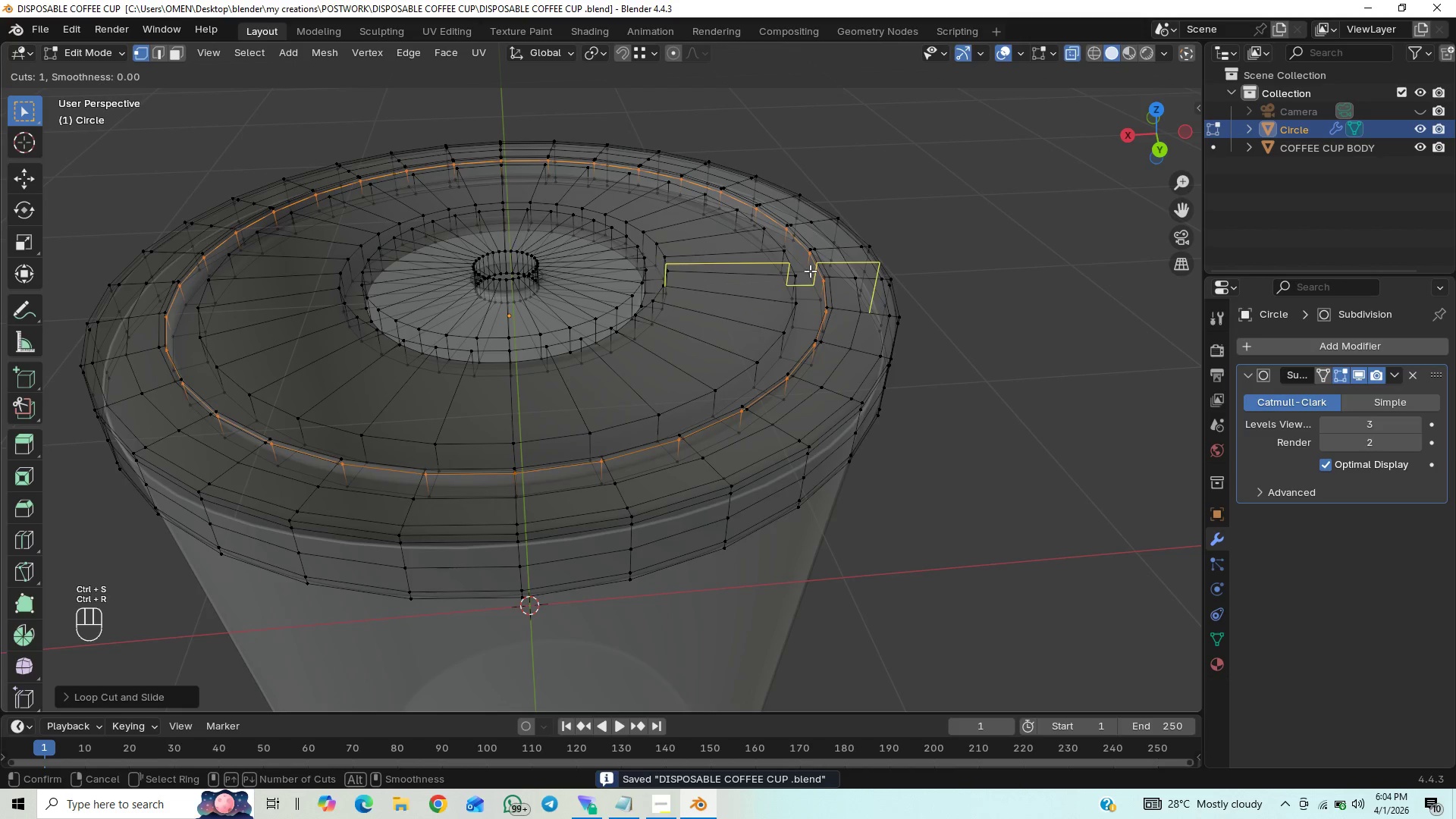 
left_click_drag(start_coordinate=[809, 268], to_coordinate=[805, 271])
 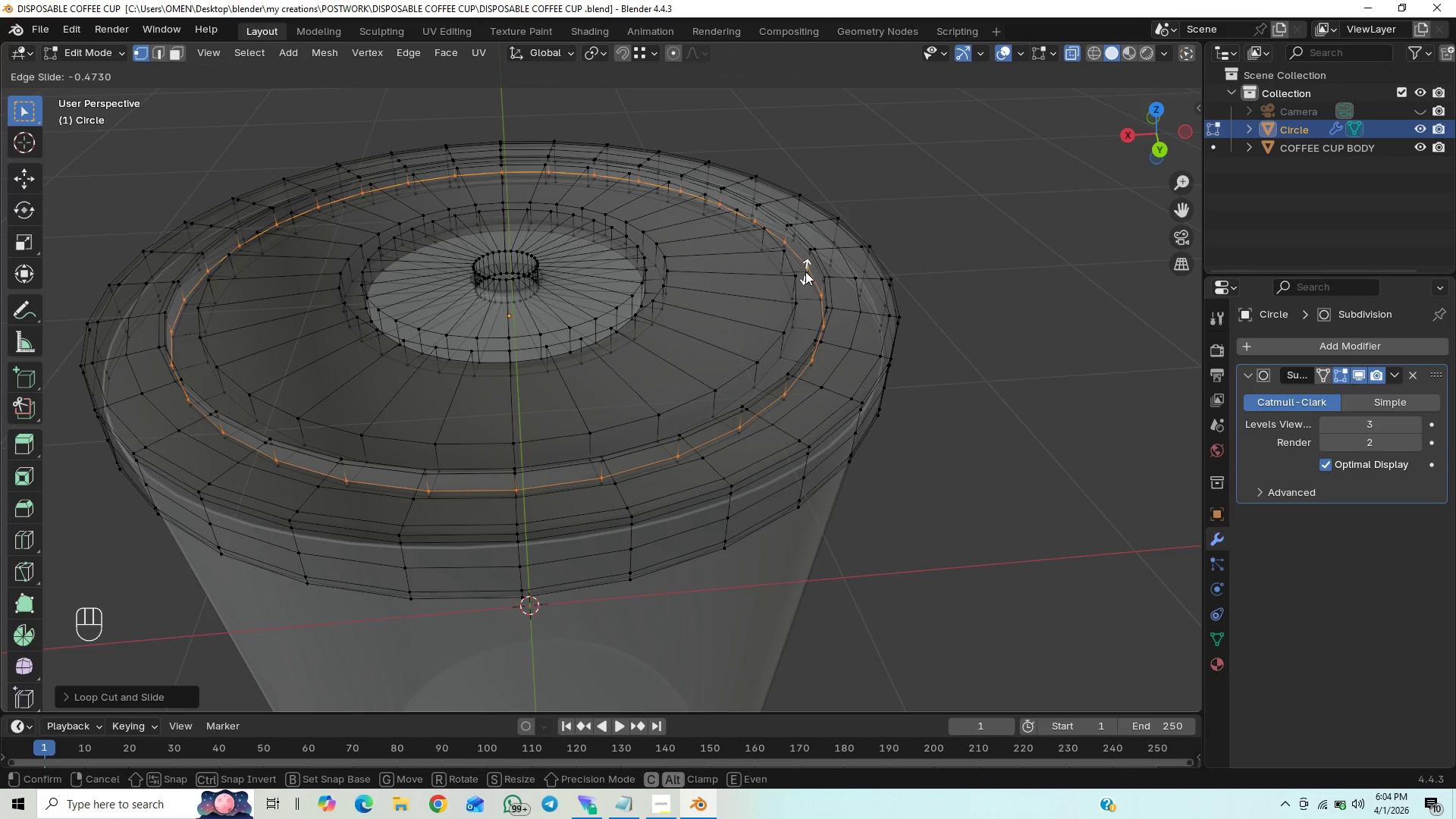 
left_click([805, 271])
 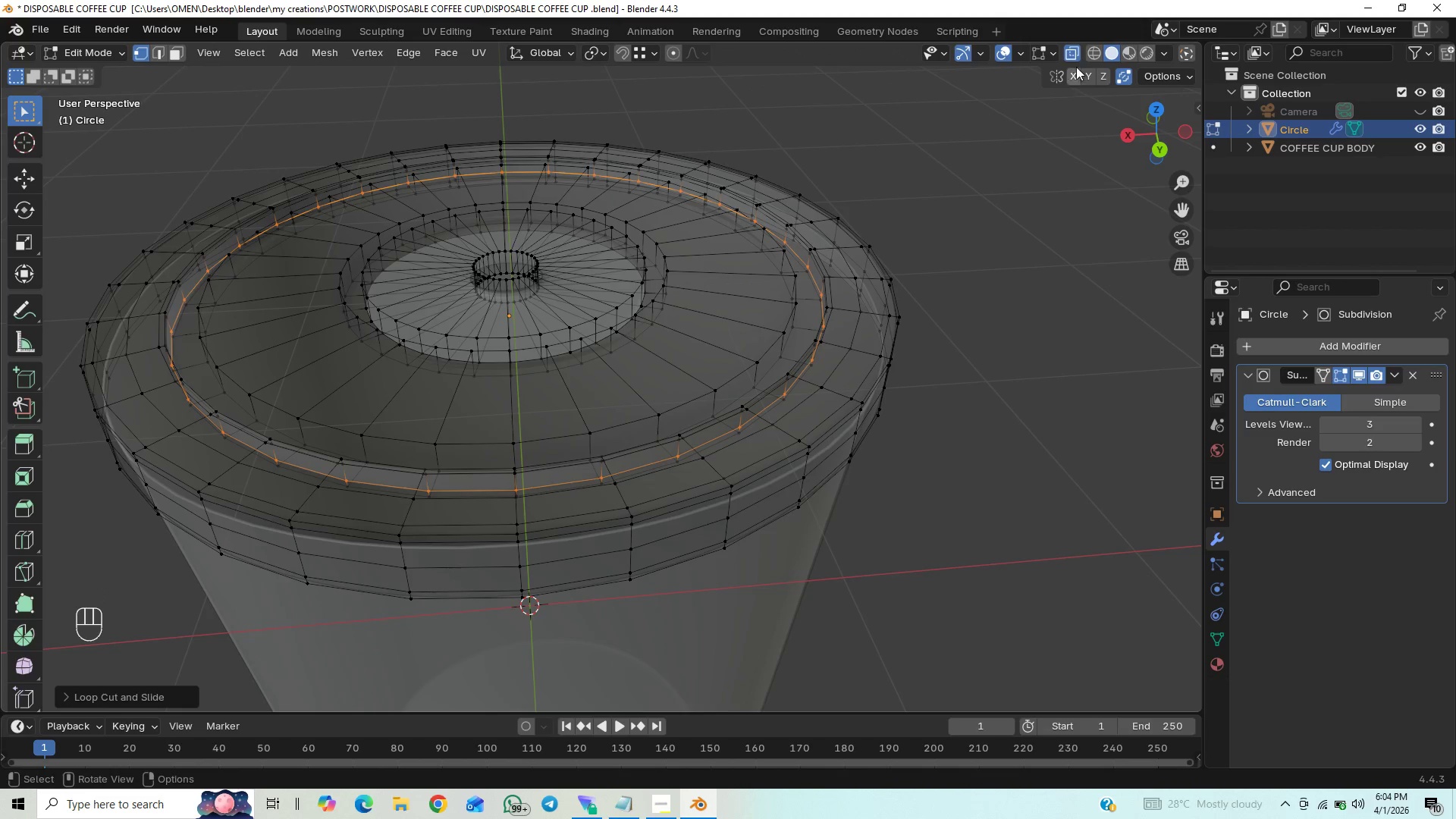 
left_click([1071, 45])
 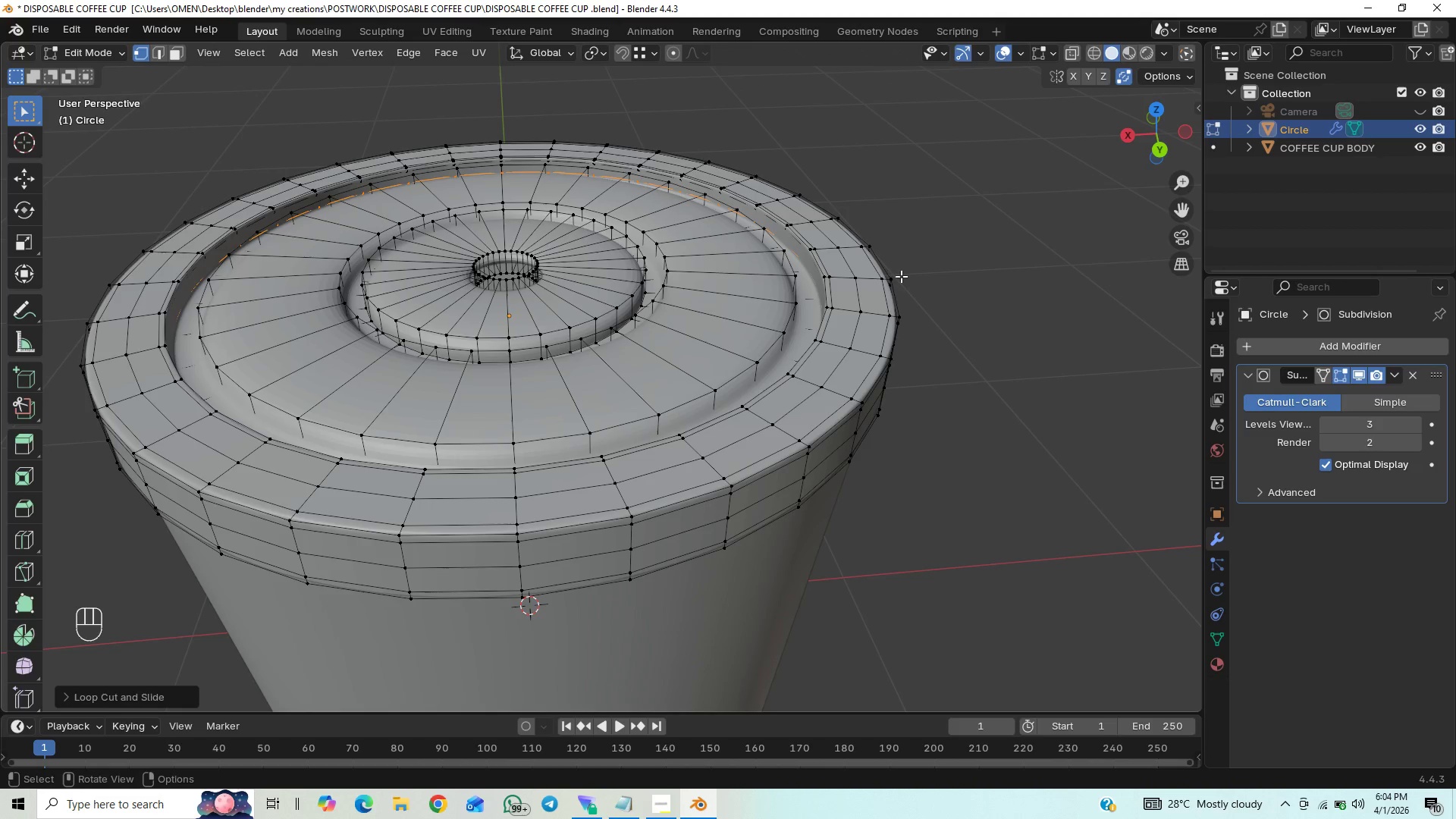 
key(Control+S)
 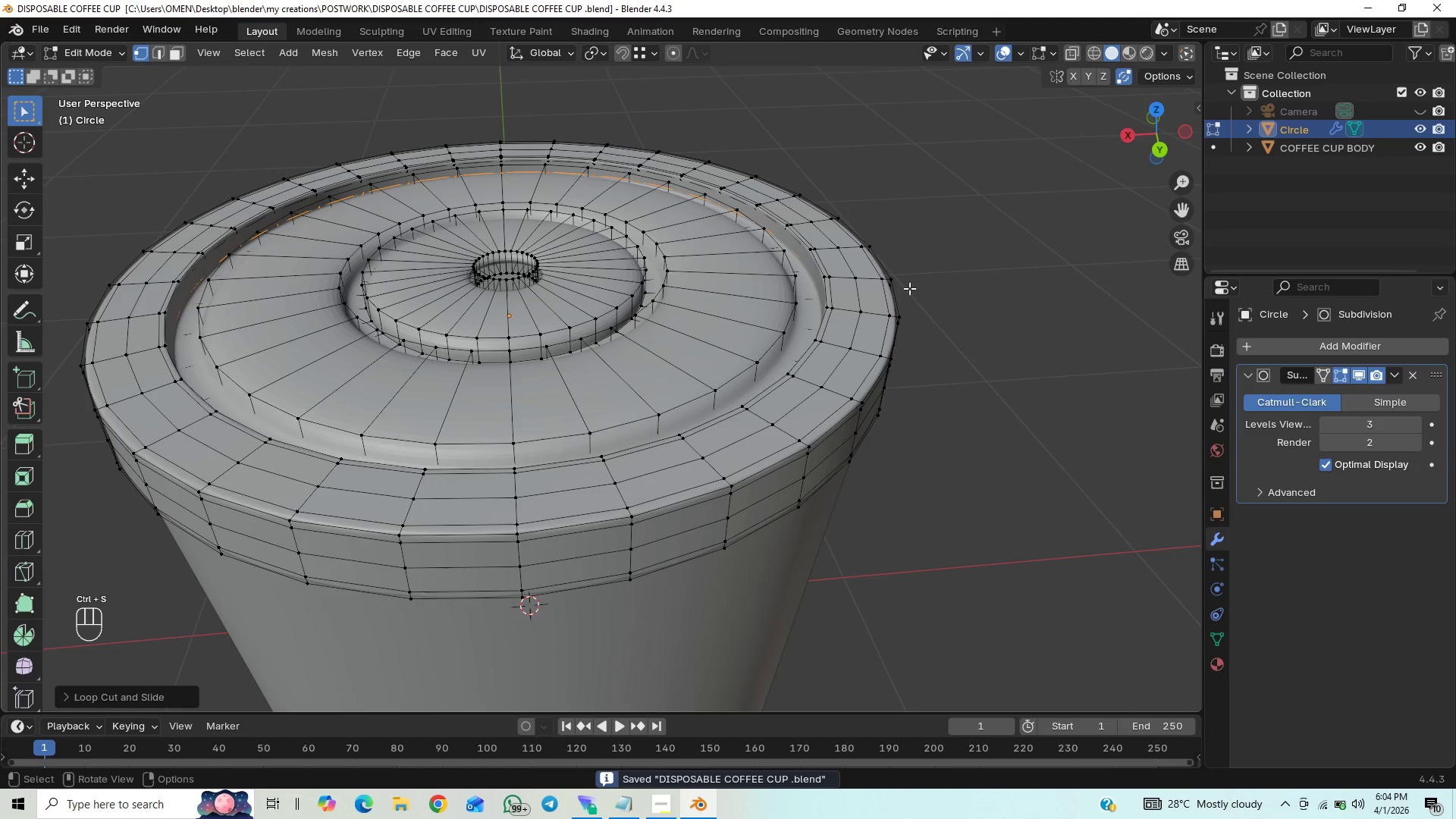 
key(Control+R)
 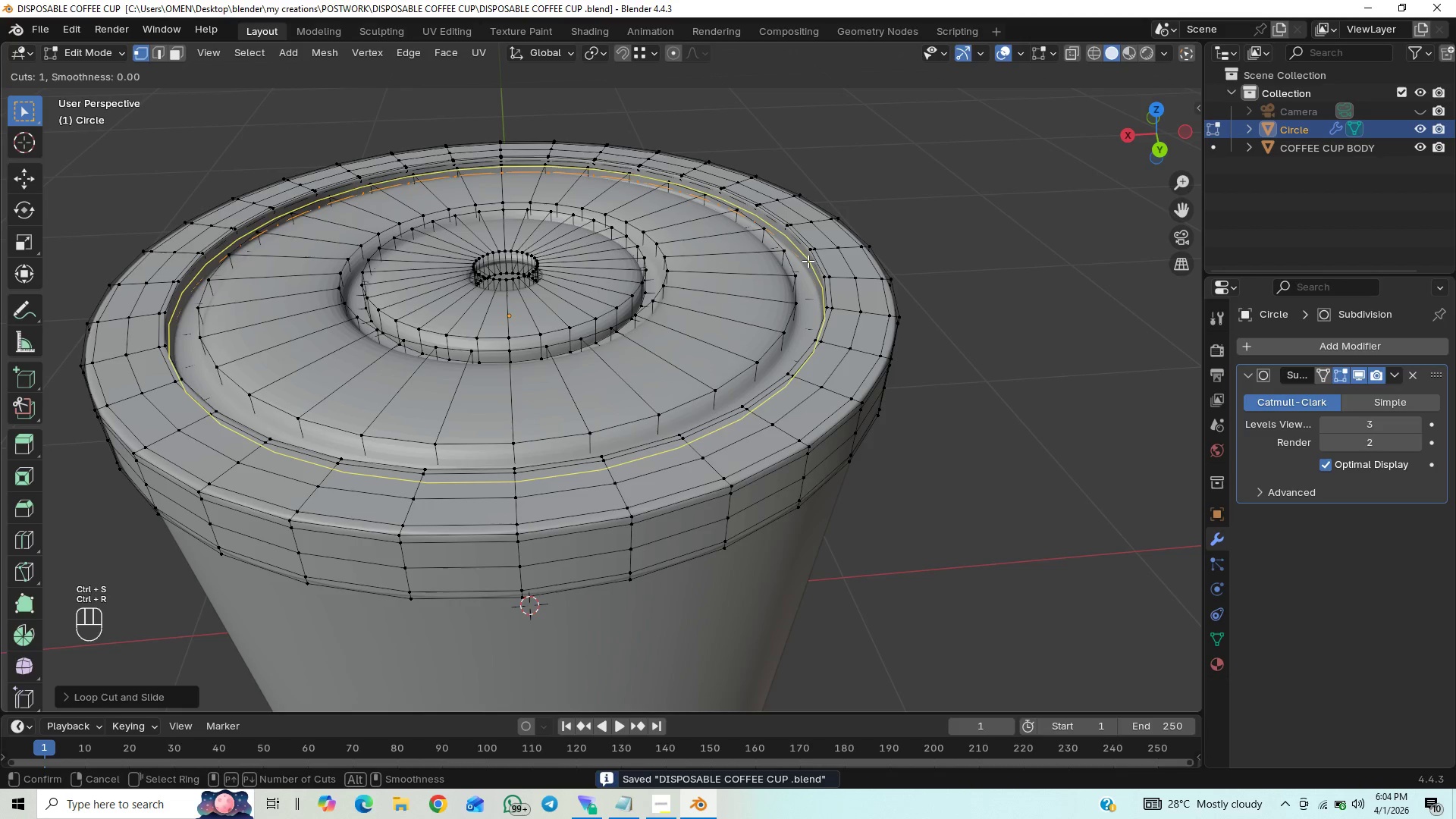 
left_click([807, 260])
 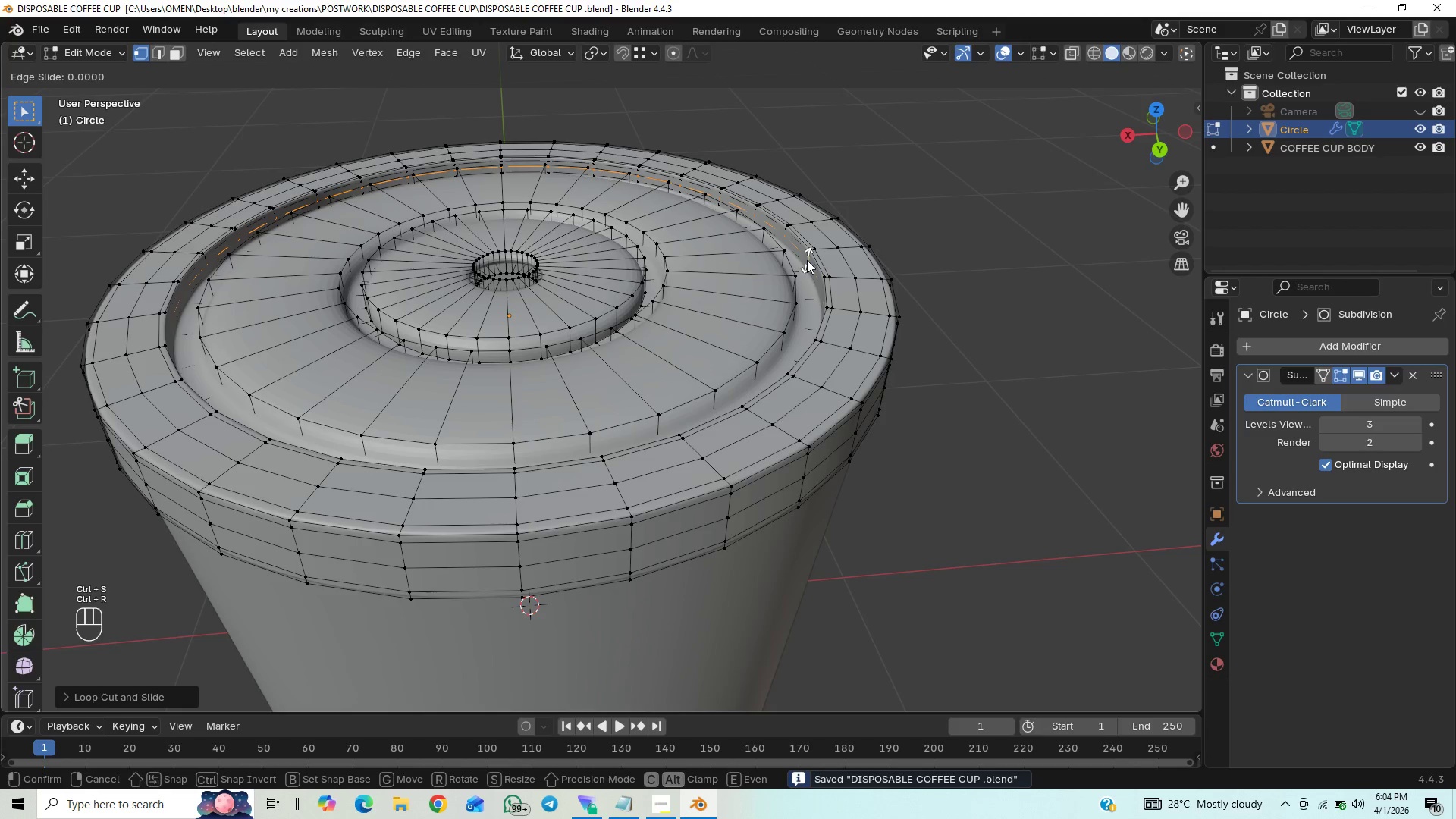 
right_click([807, 260])
 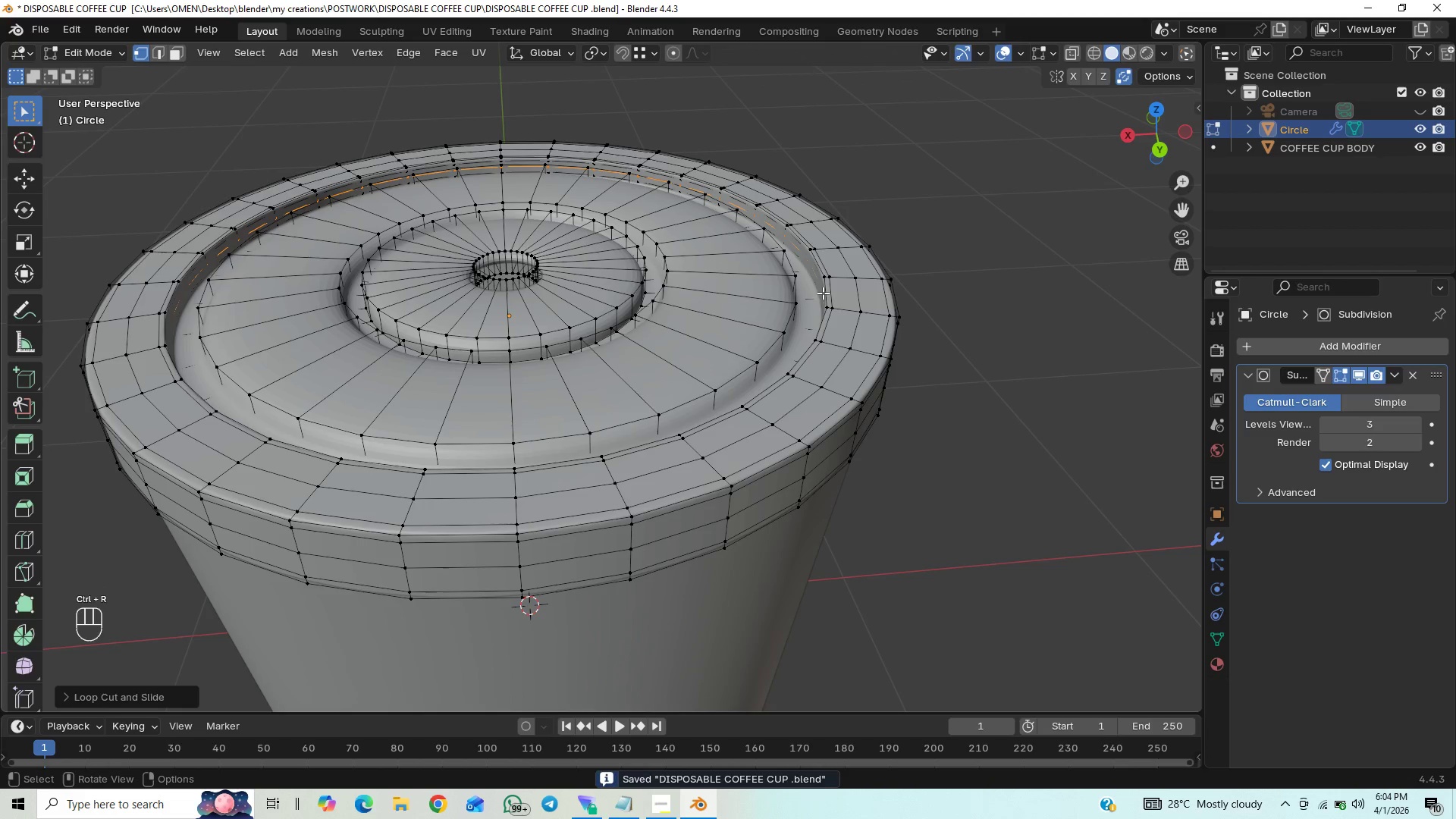 
key(Control+S)
 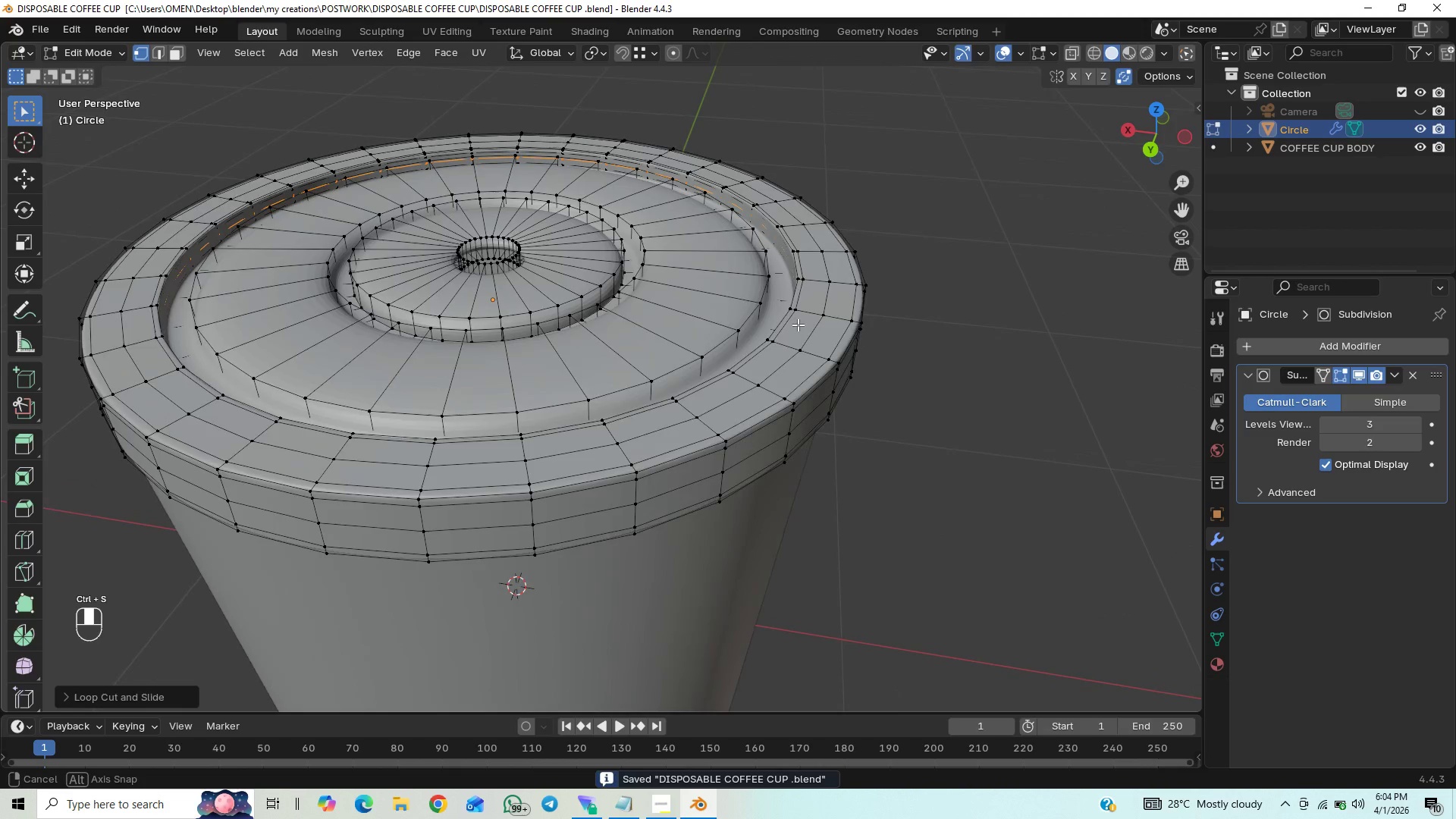 
key(Tab)
 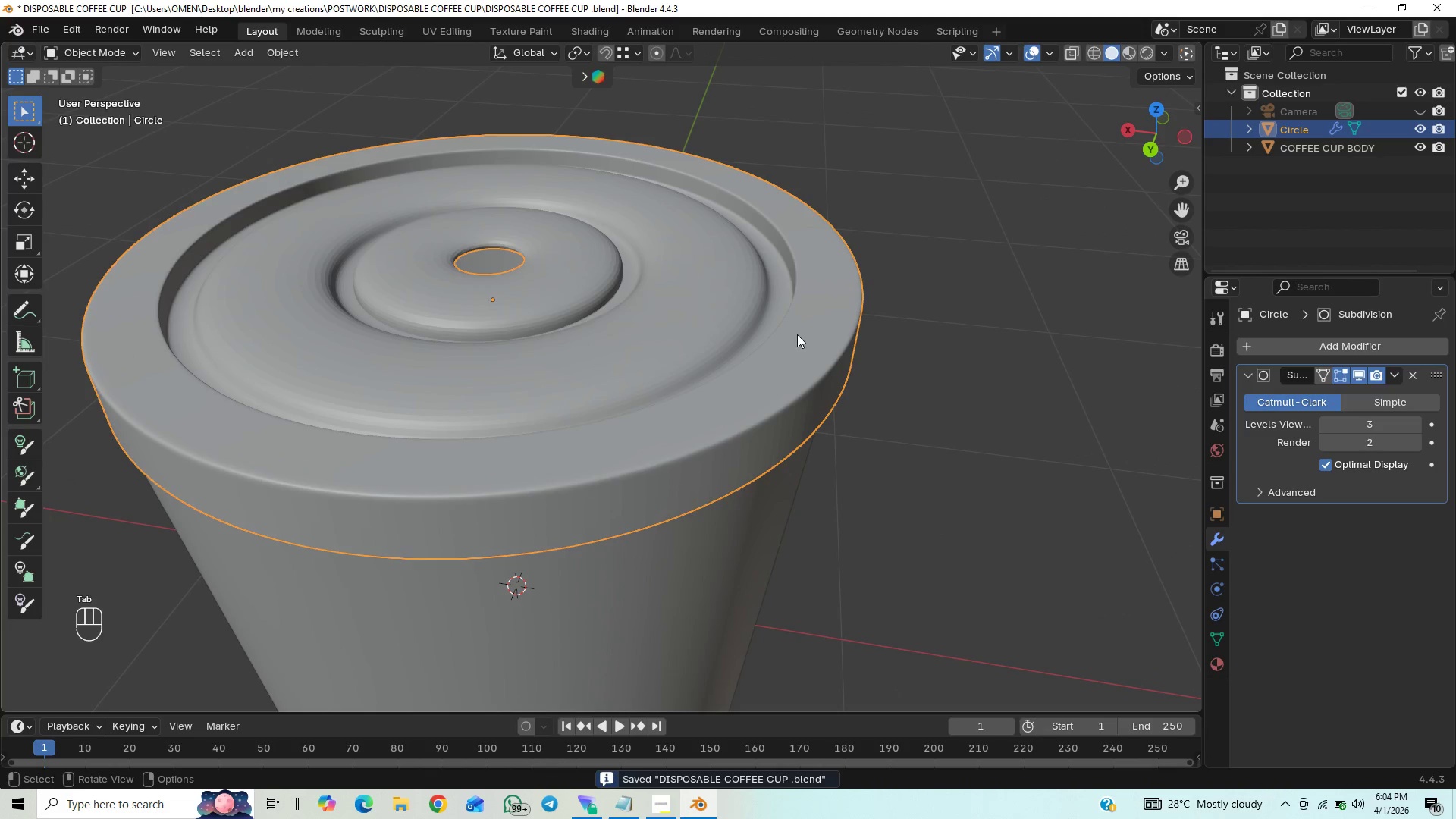 
key(Tab)
 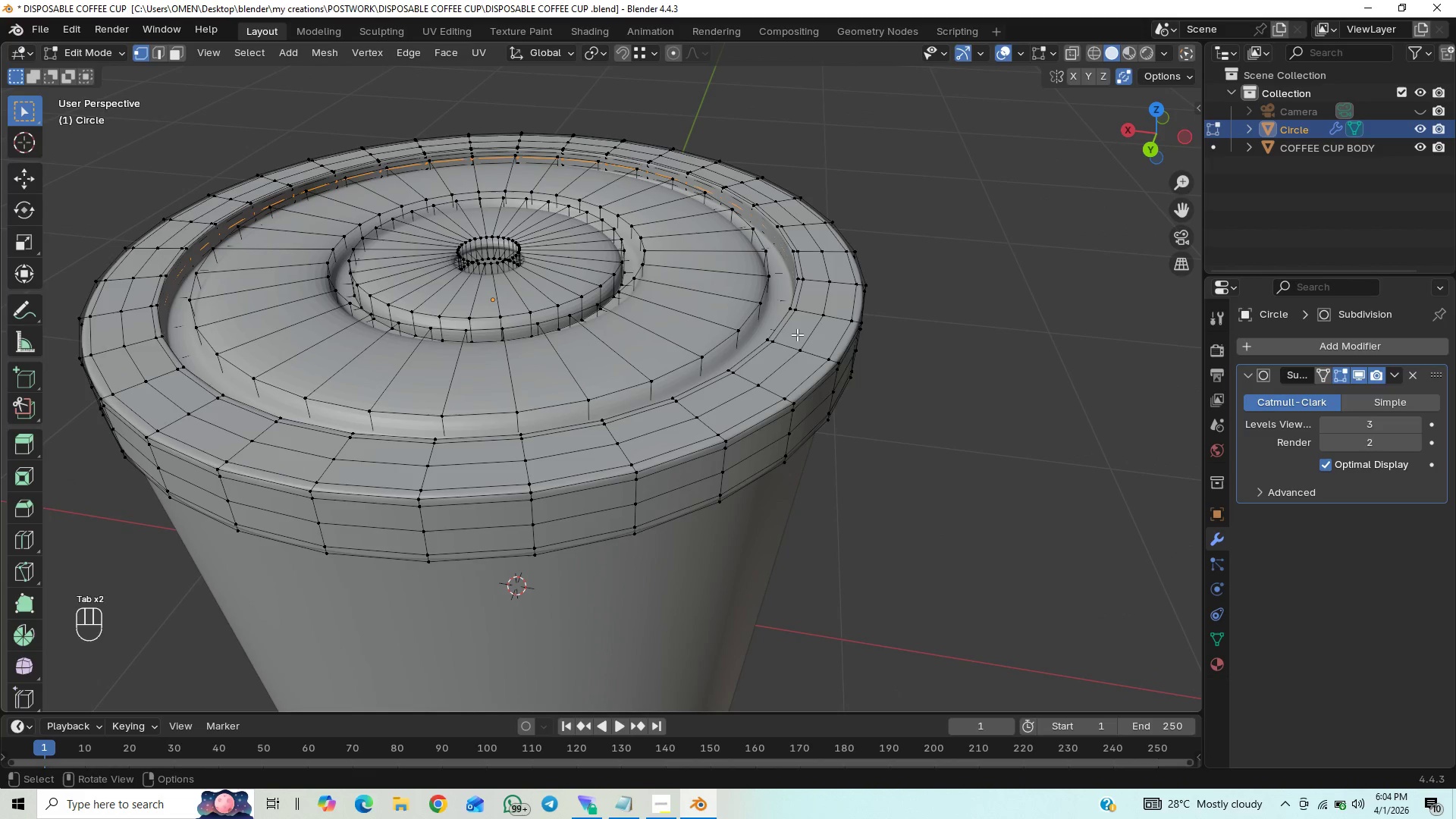 
key(Control+S)
 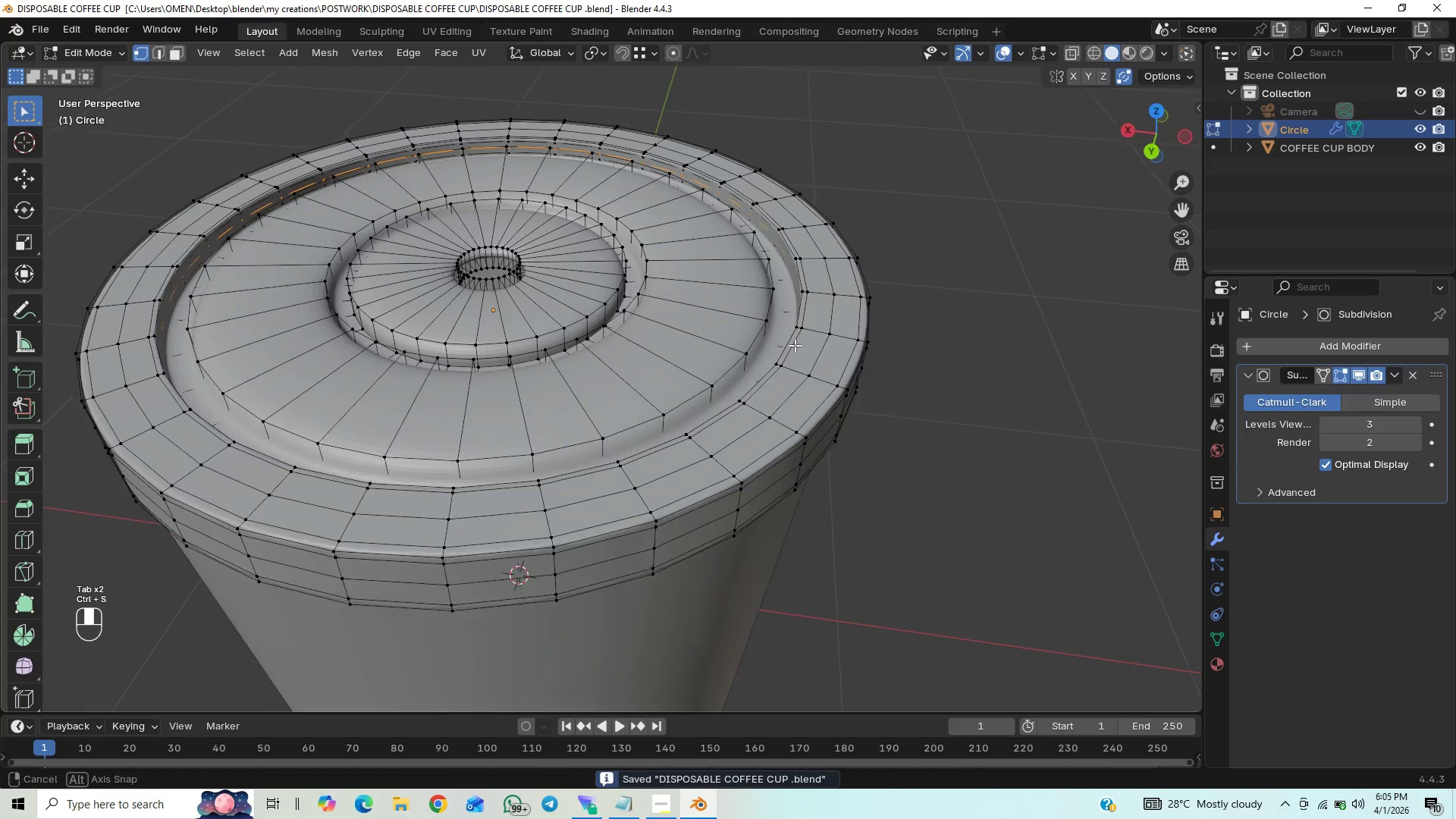 
hold_key(key=ControlLeft, duration=0.36)
 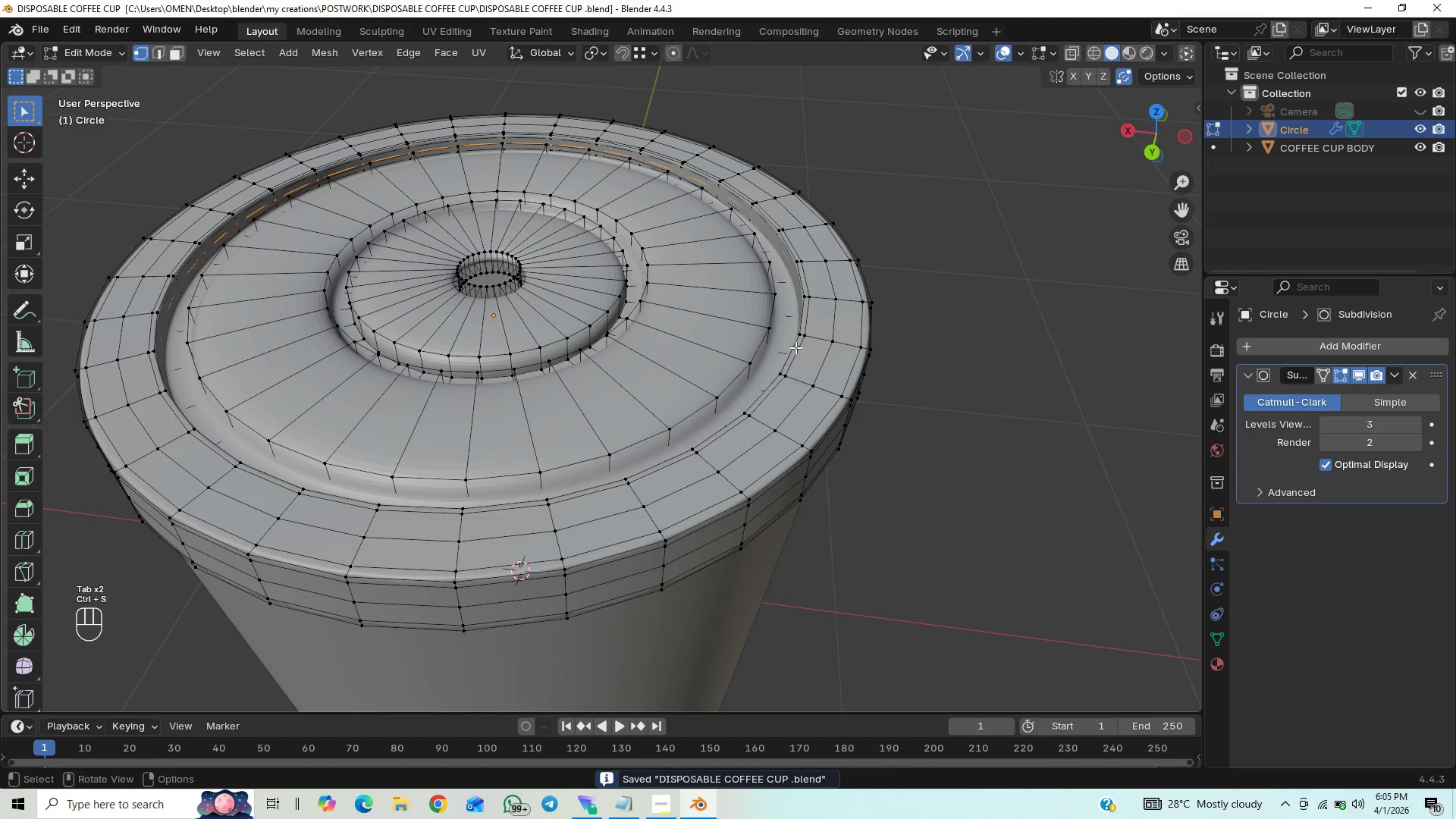 
key(Tab)
 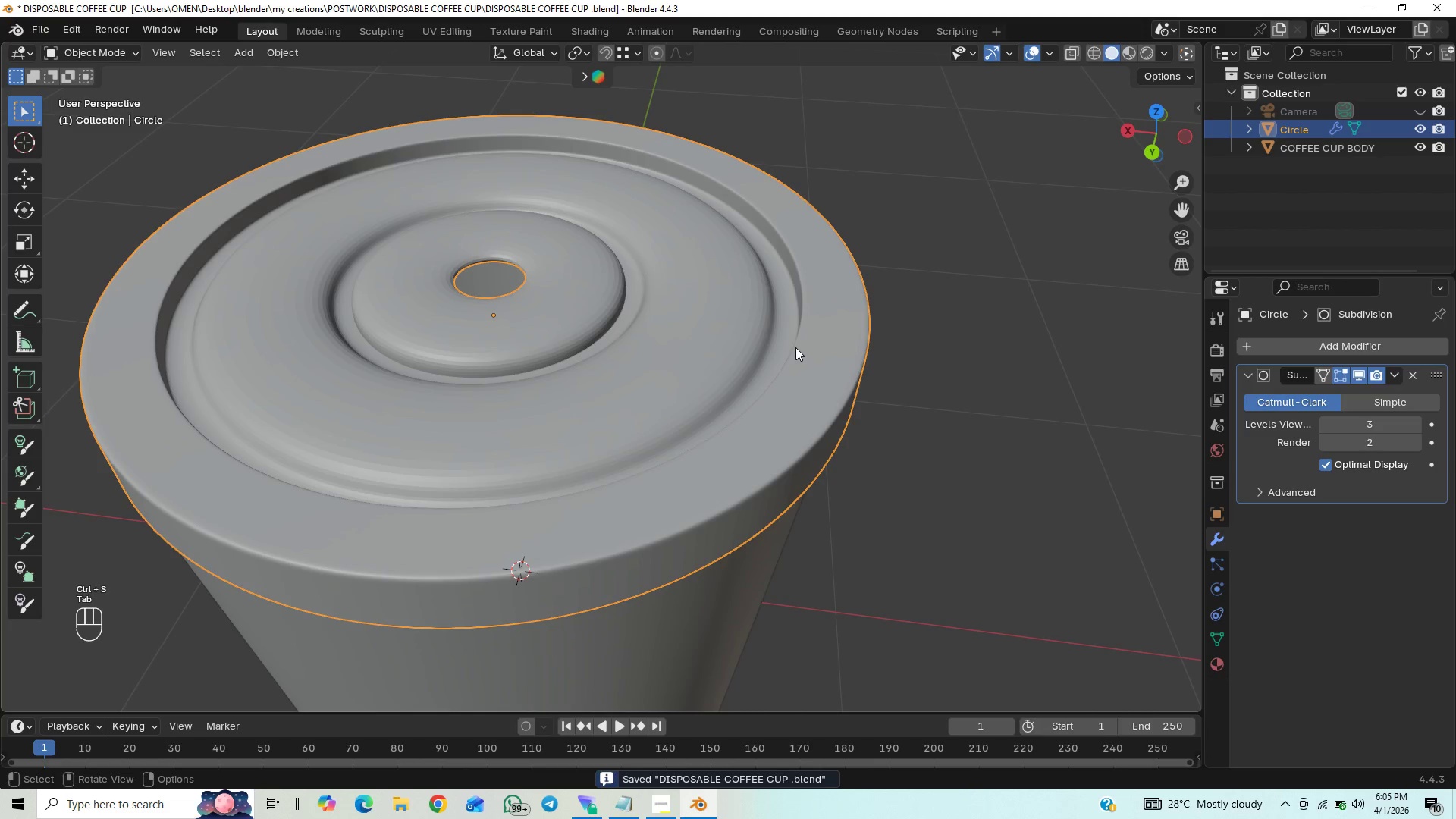 
key(Tab)
 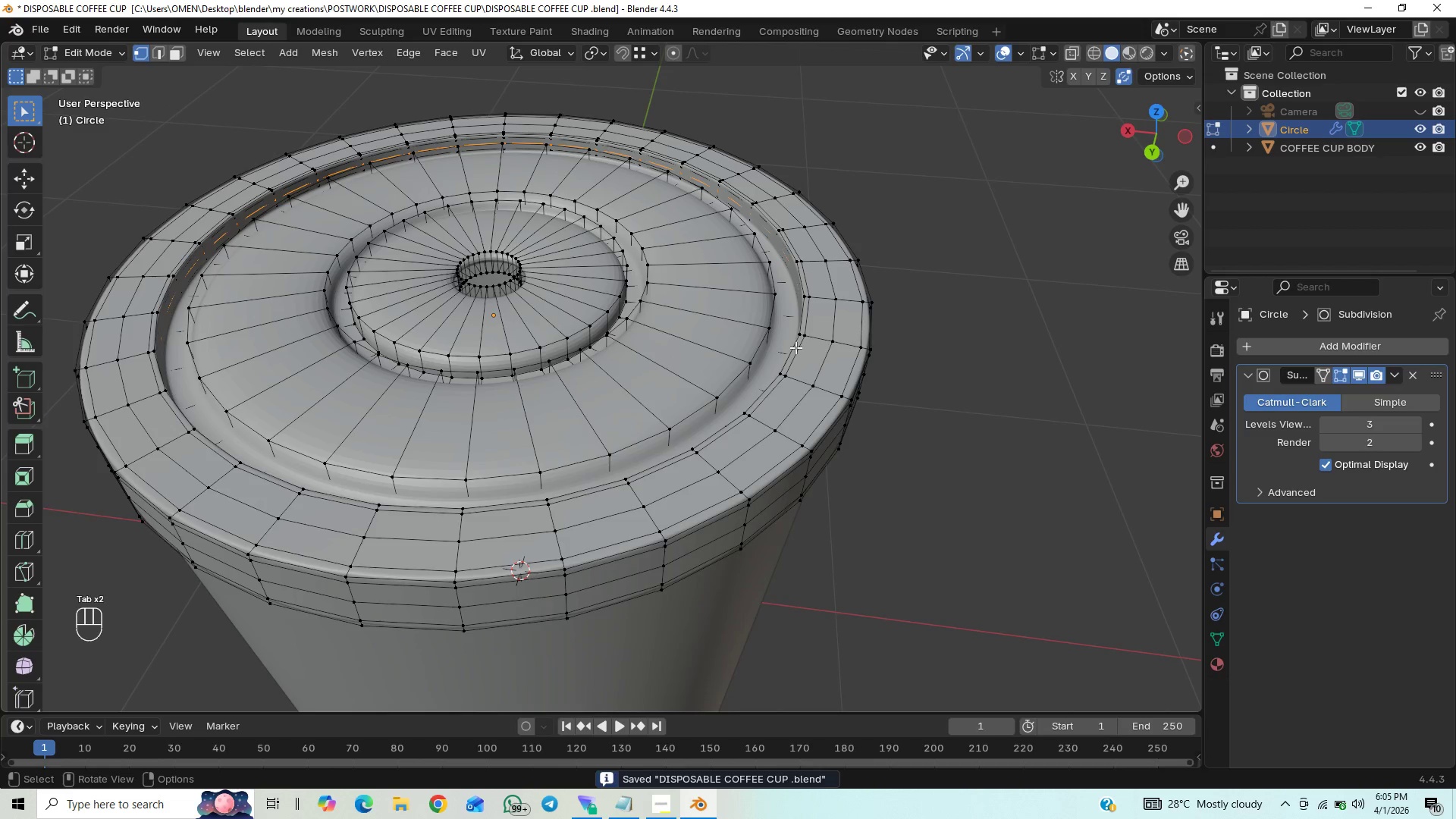 
key(Control+R)
 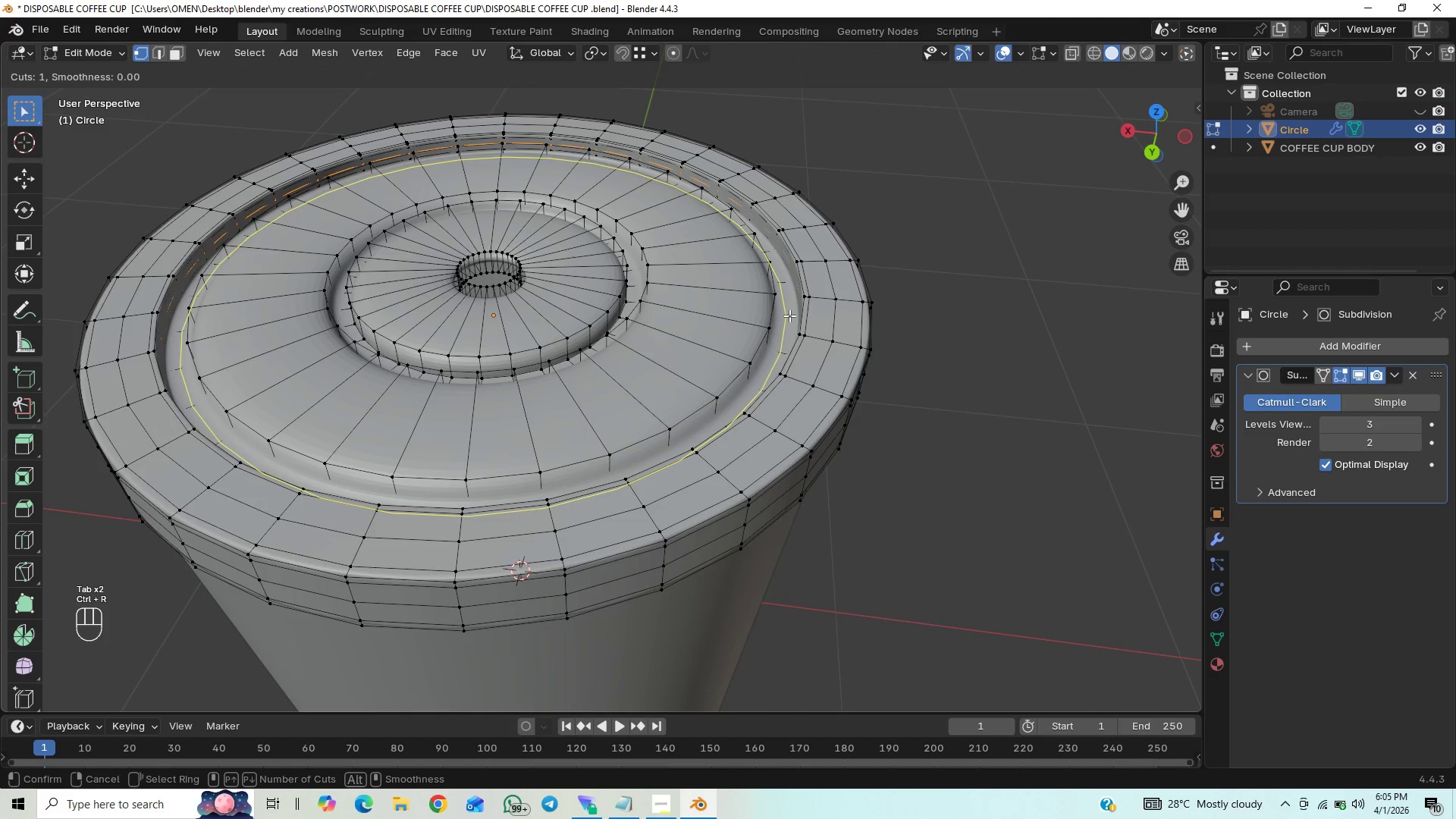 
scroll: coordinate [789, 315], scroll_direction: up, amount: 14.0
 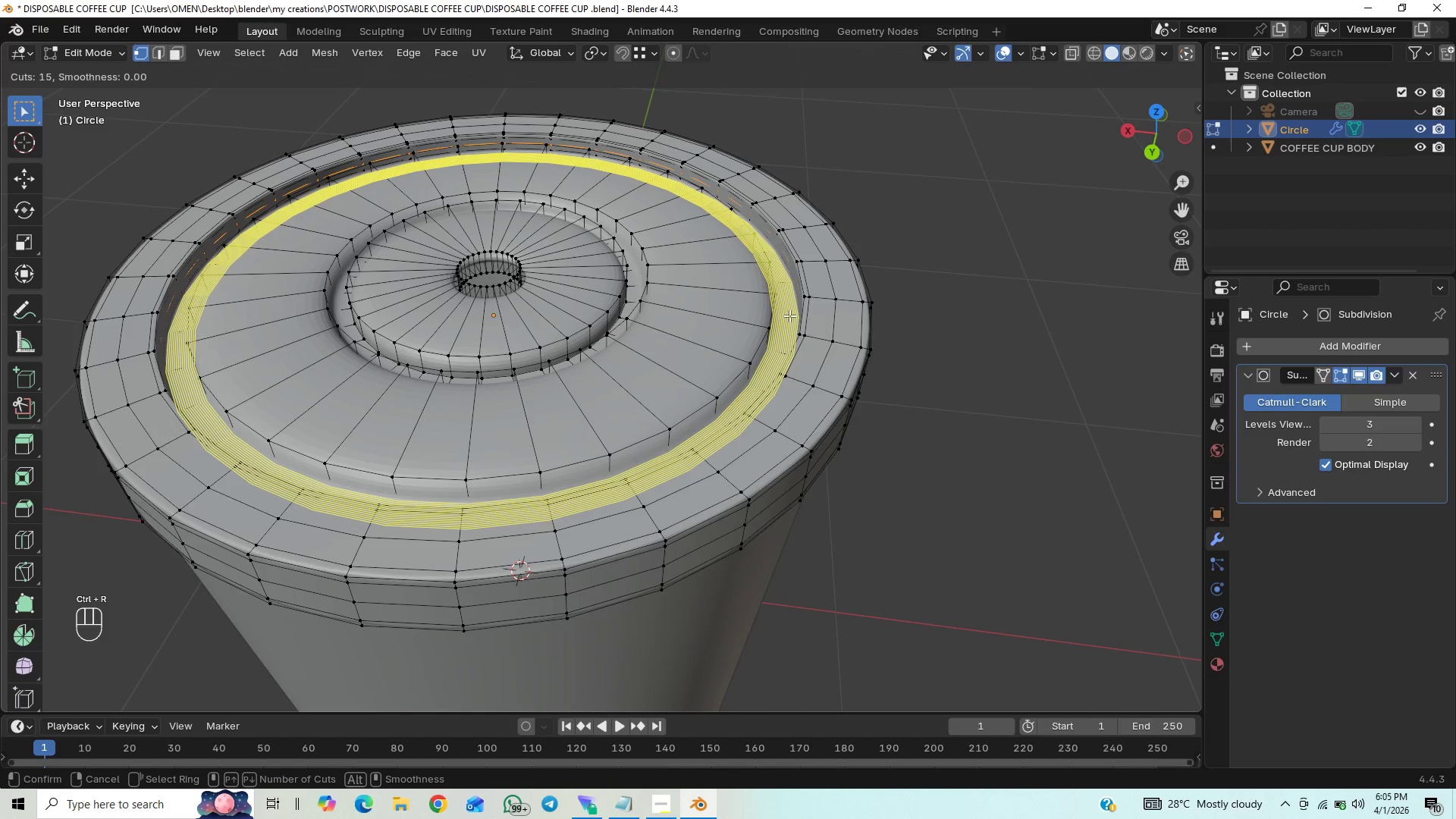 
scroll: coordinate [789, 317], scroll_direction: down, amount: 12.0
 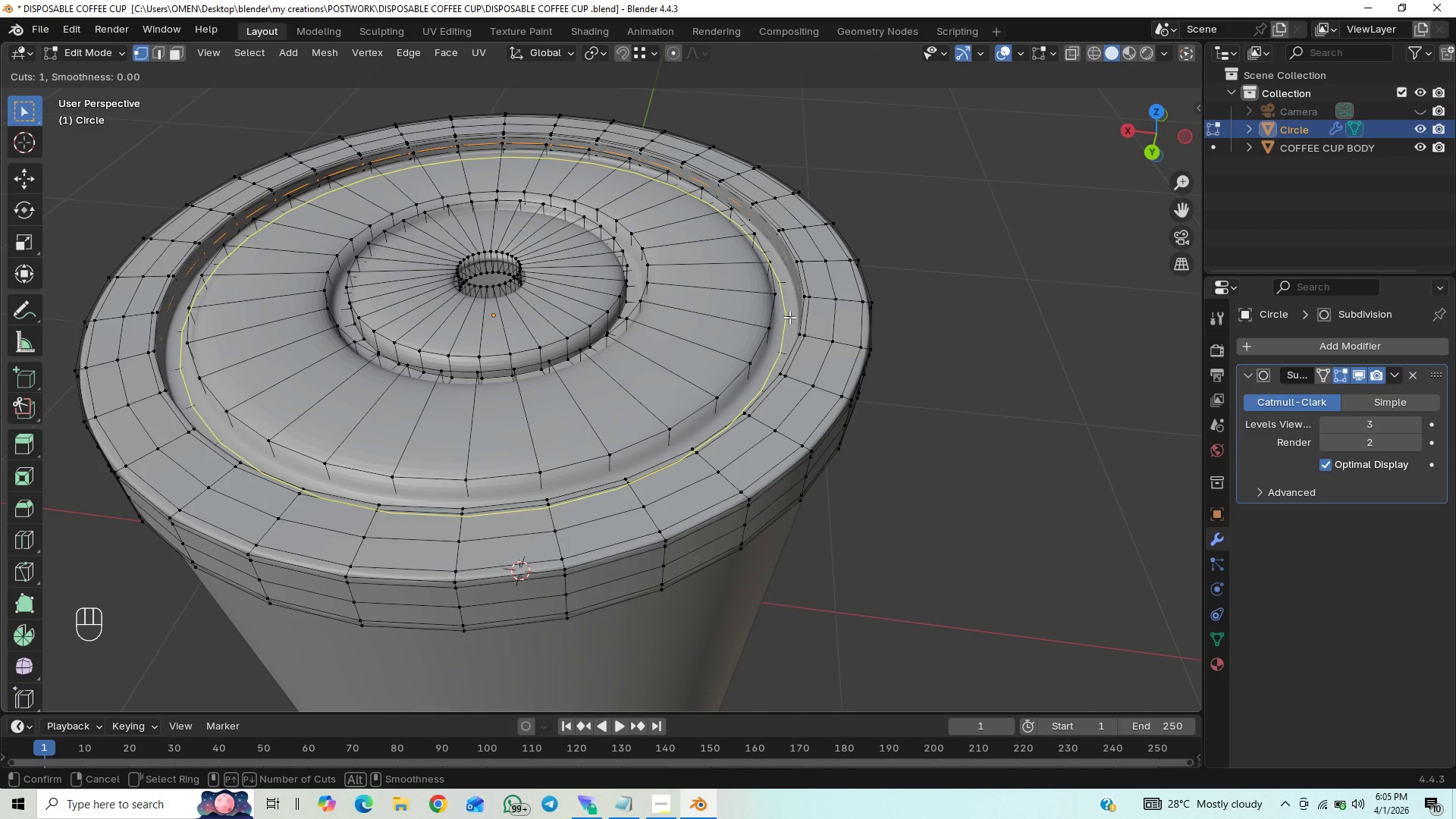 
left_click_drag(start_coordinate=[789, 317], to_coordinate=[801, 315])
 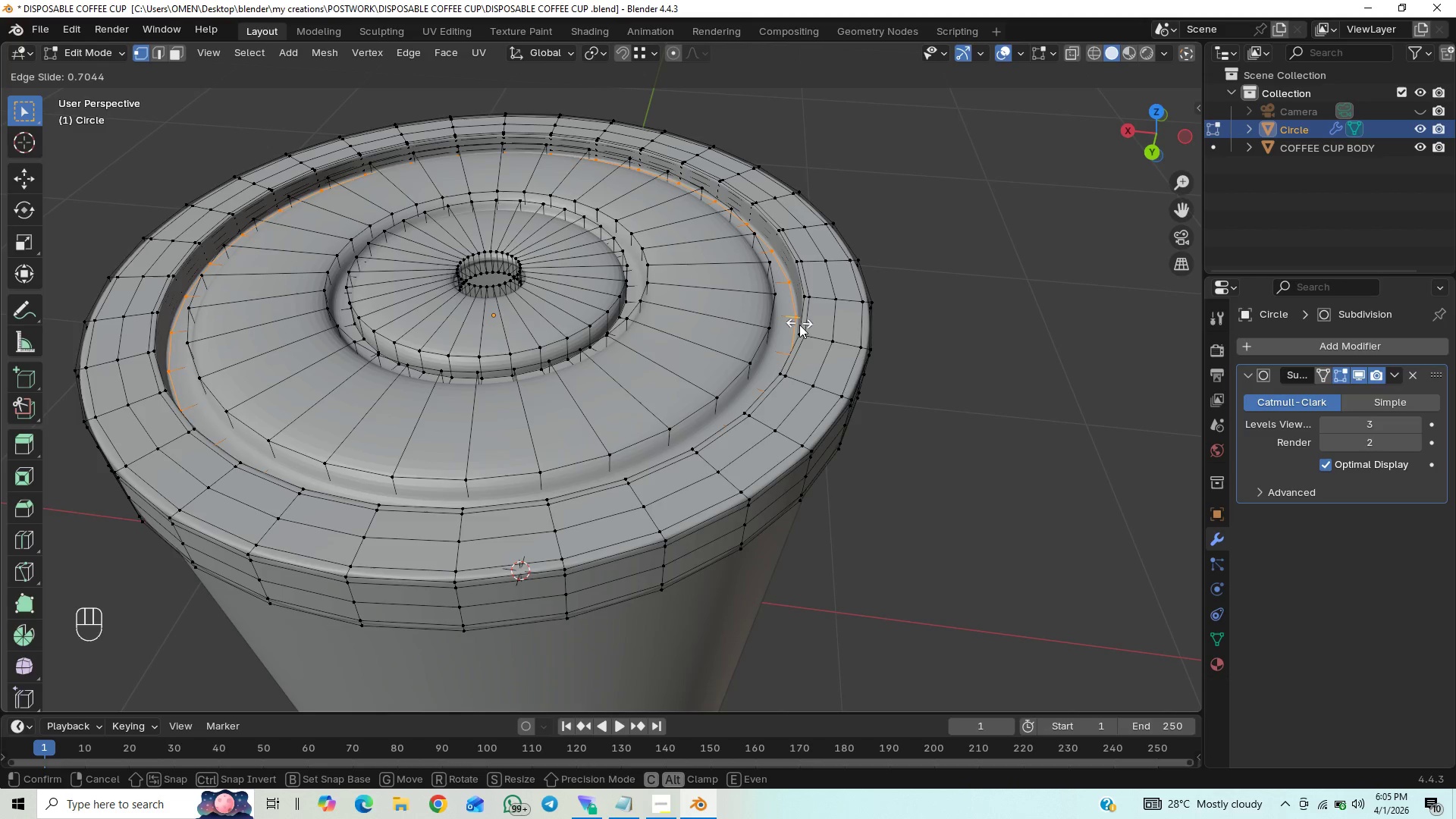 
left_click([799, 325])
 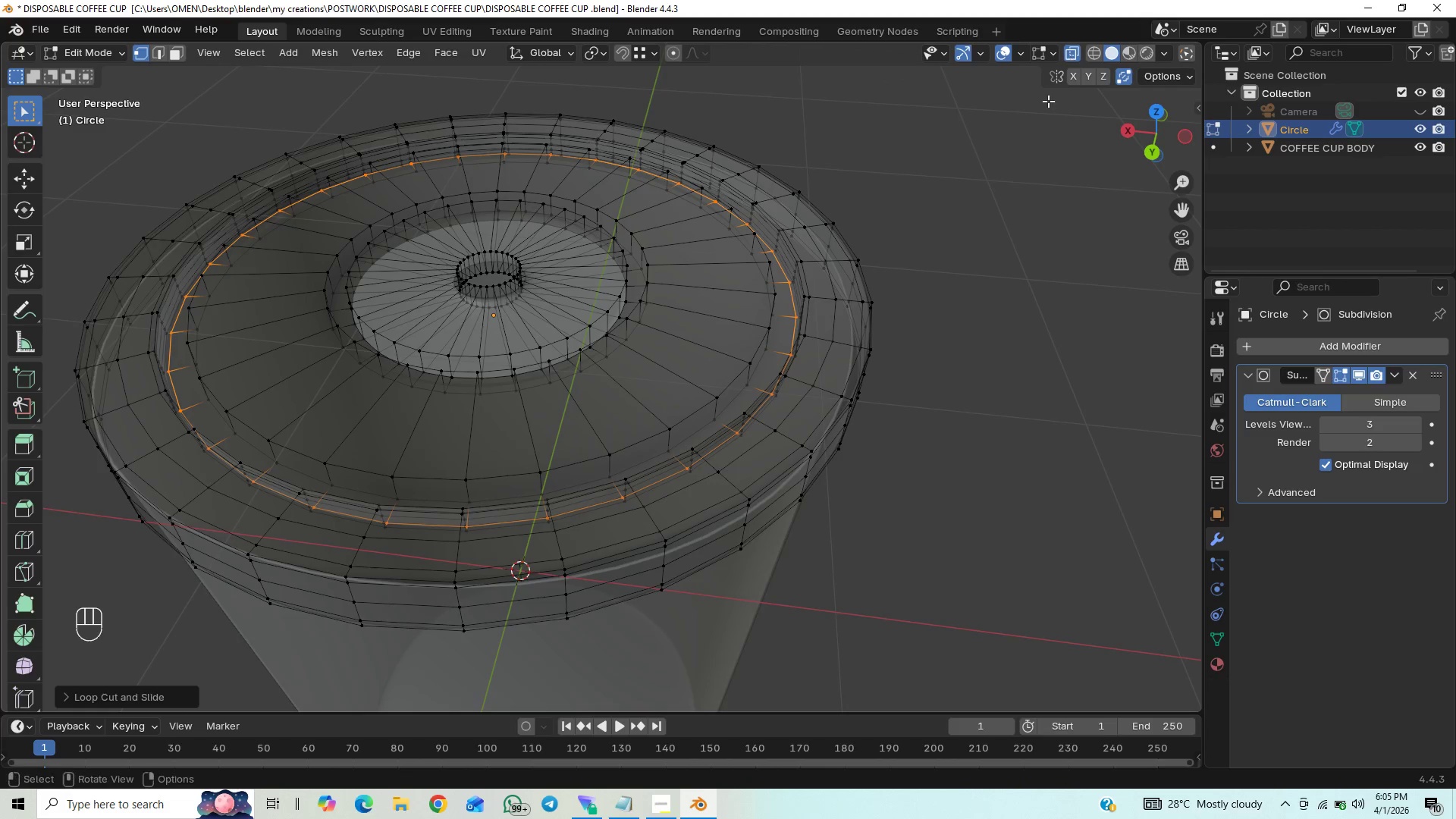 
hold_key(key=ControlLeft, duration=1.52)
 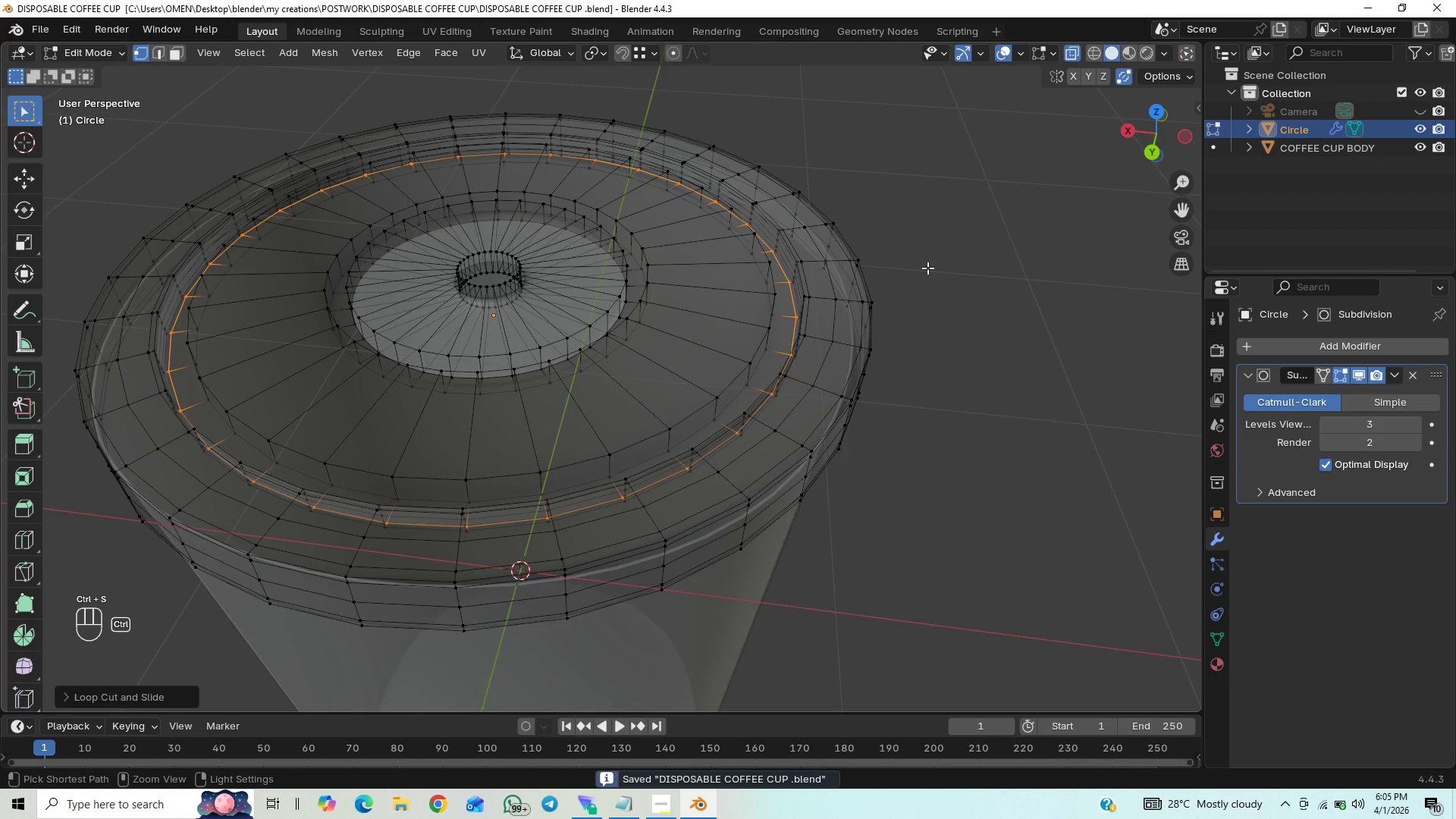 
key(Control+S)
 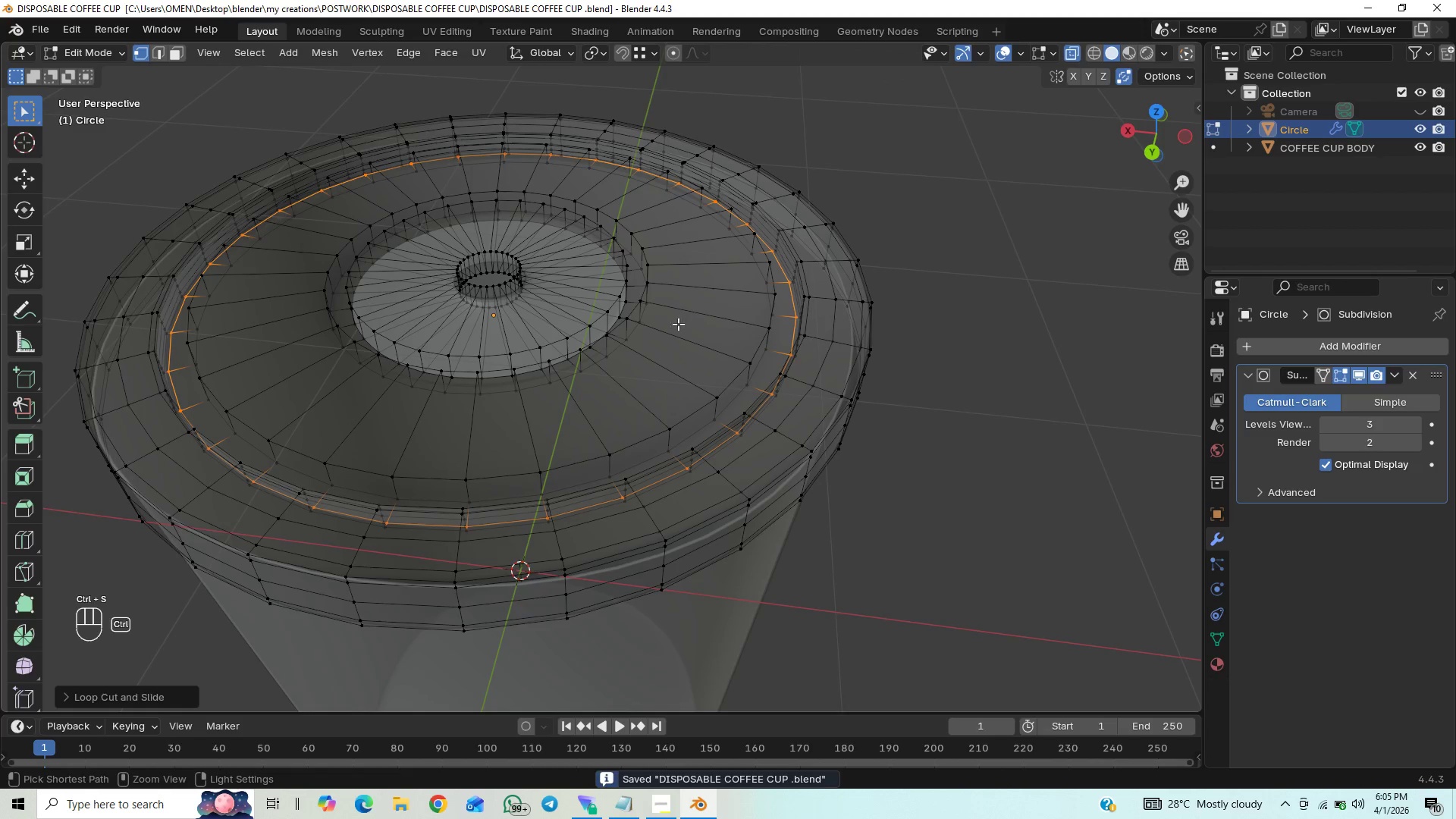 
key(Control+R)
 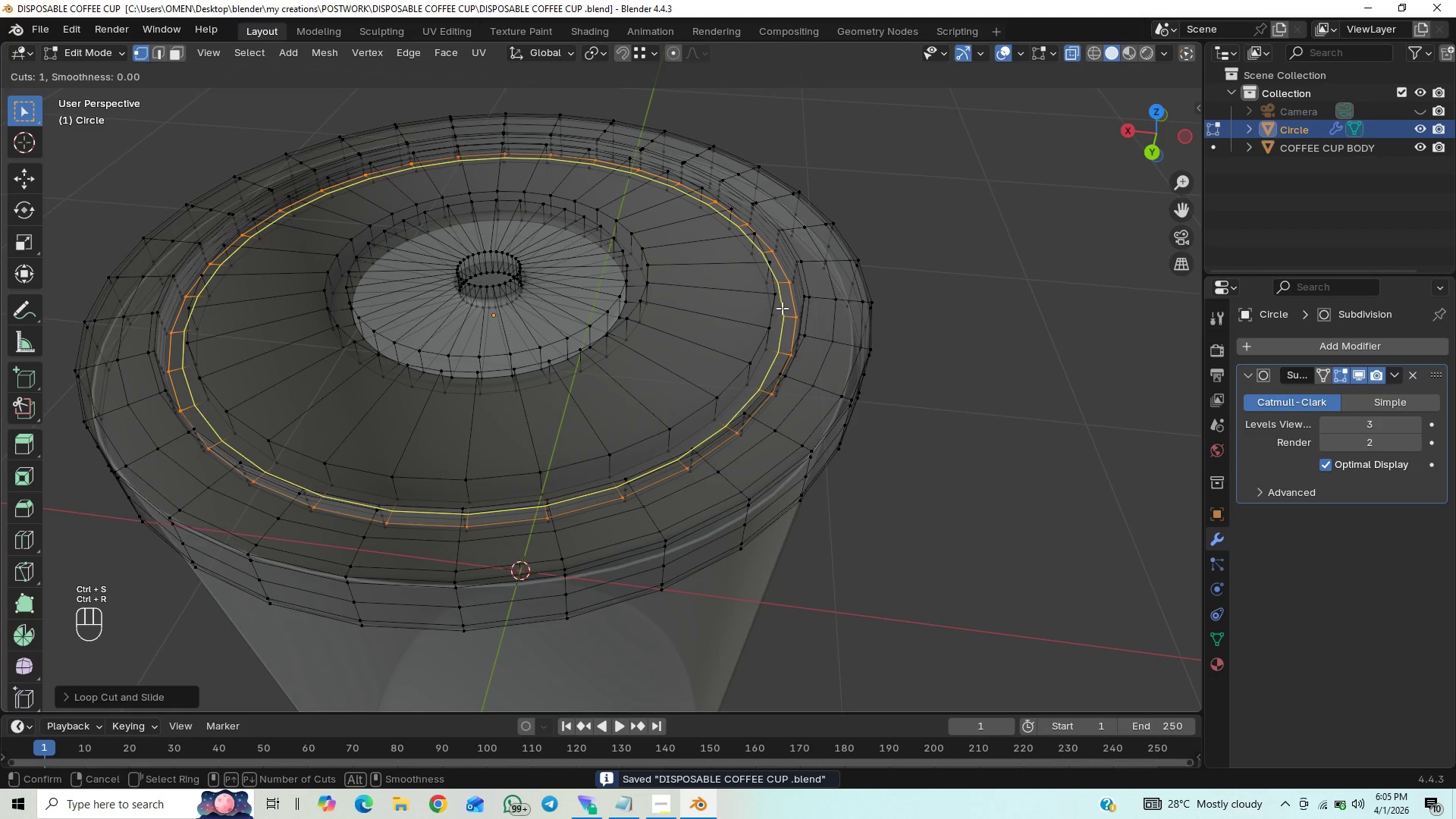 
left_click_drag(start_coordinate=[782, 308], to_coordinate=[771, 330])
 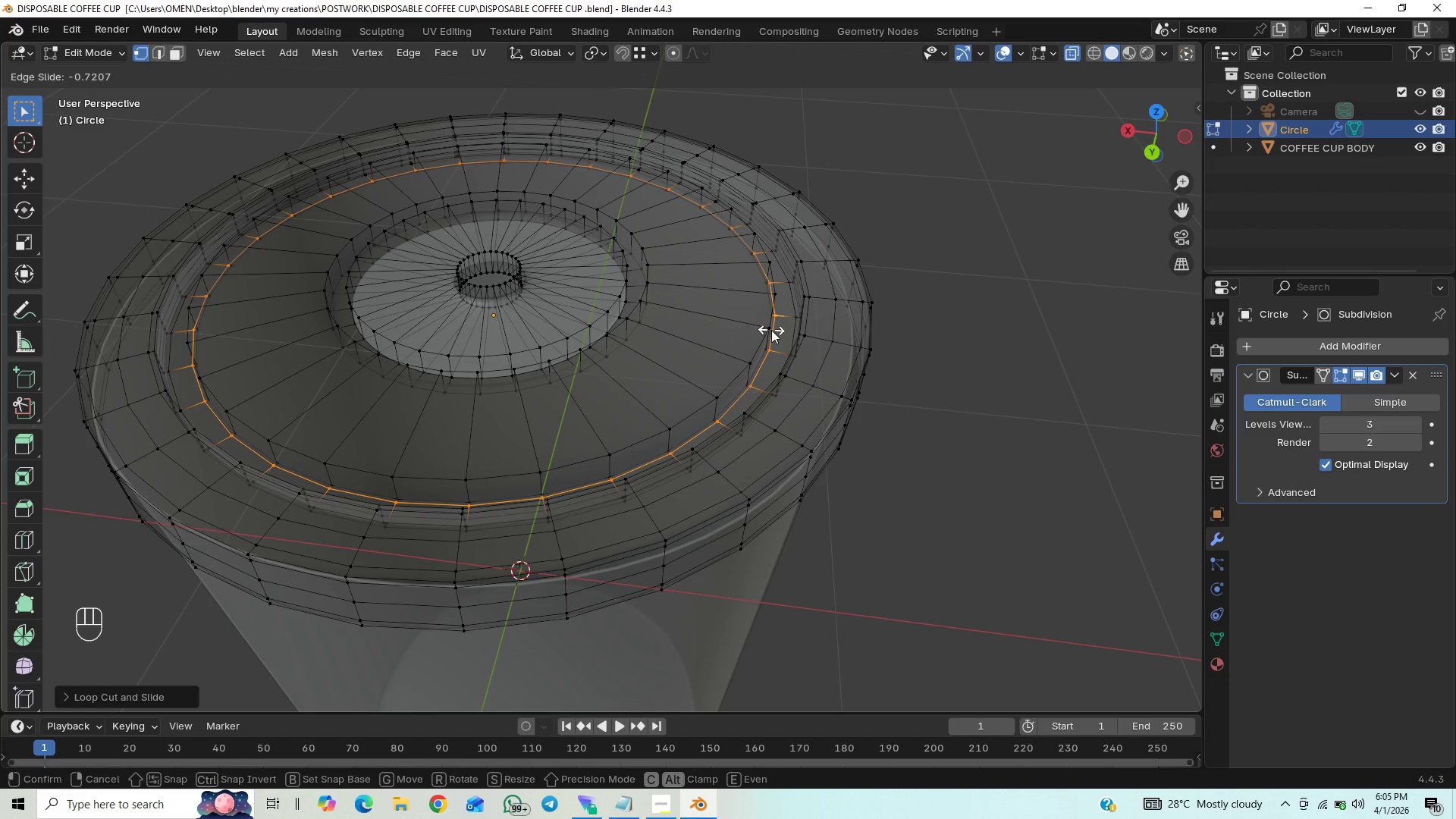 
left_click([771, 330])
 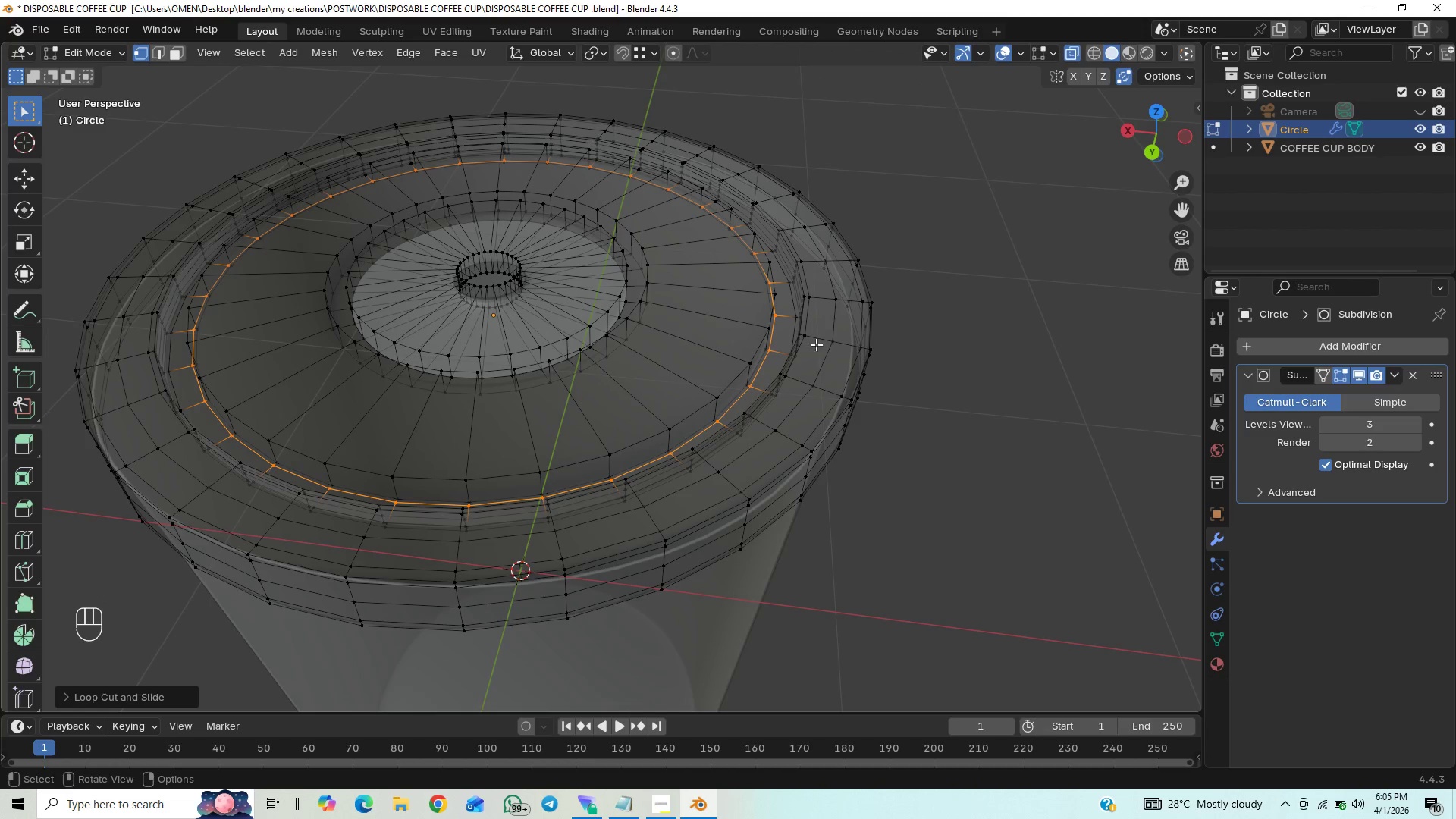 
key(Tab)
 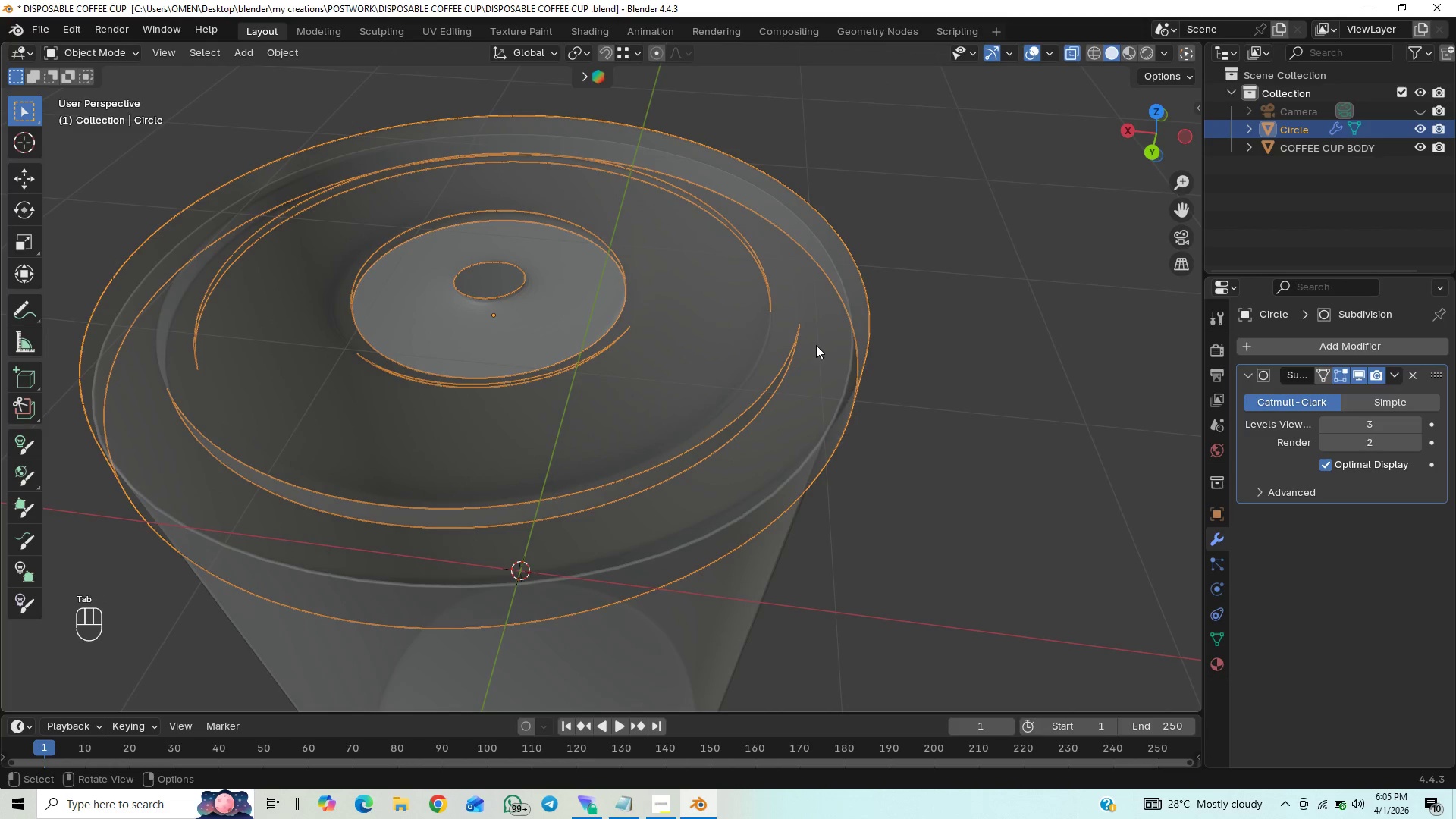 
key(Tab)
 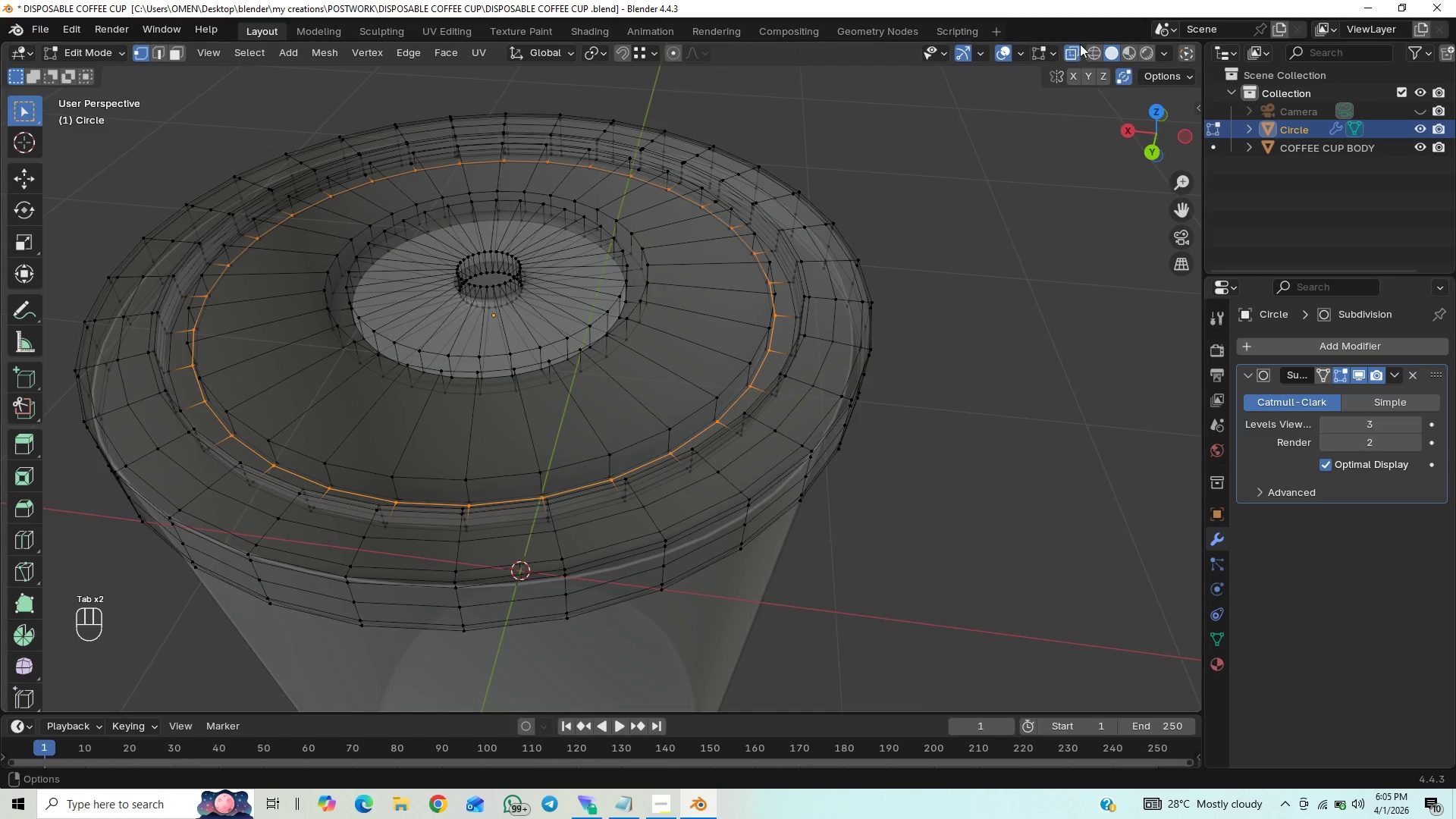 
left_click([1077, 47])
 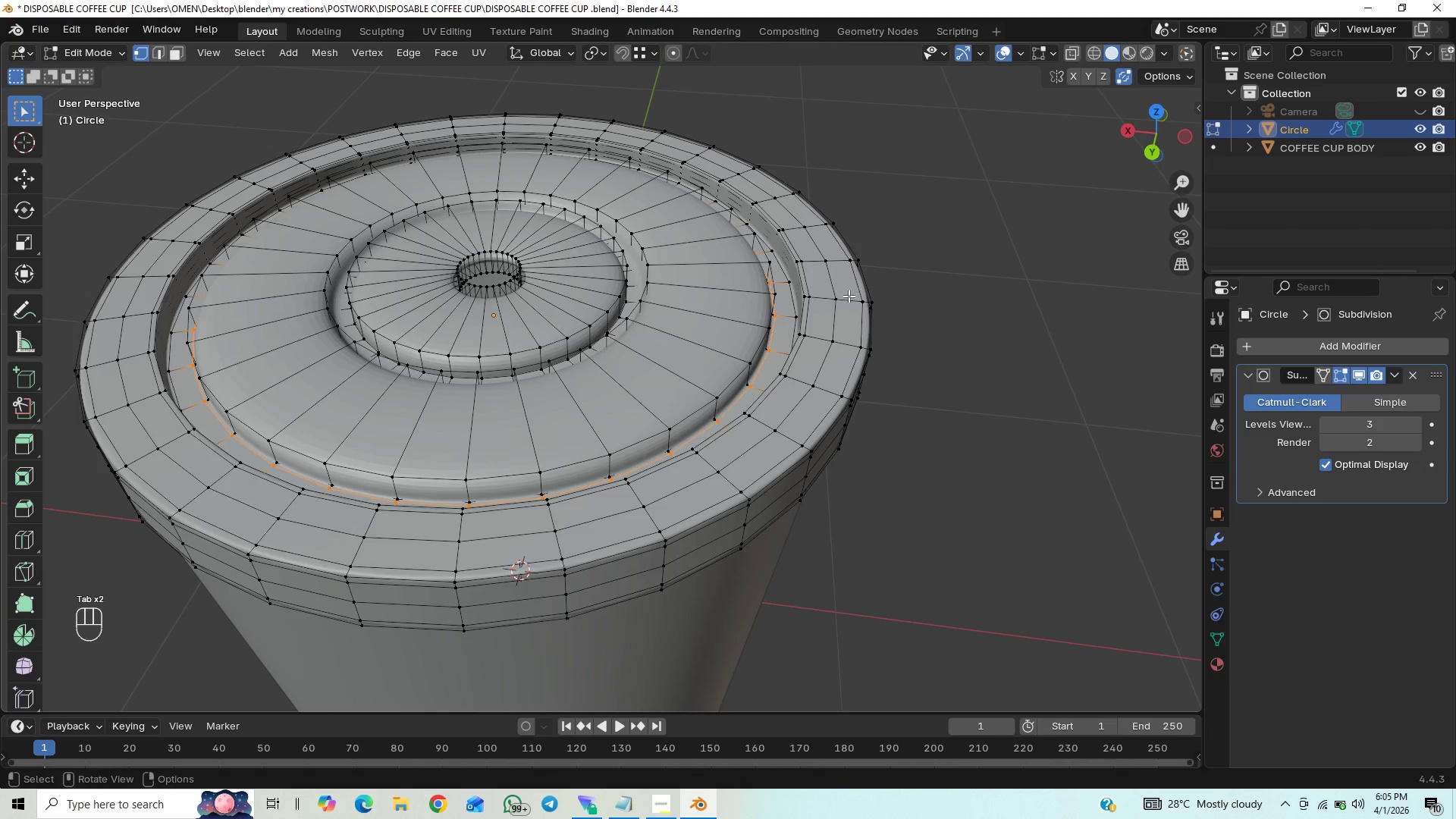 
key(Tab)
 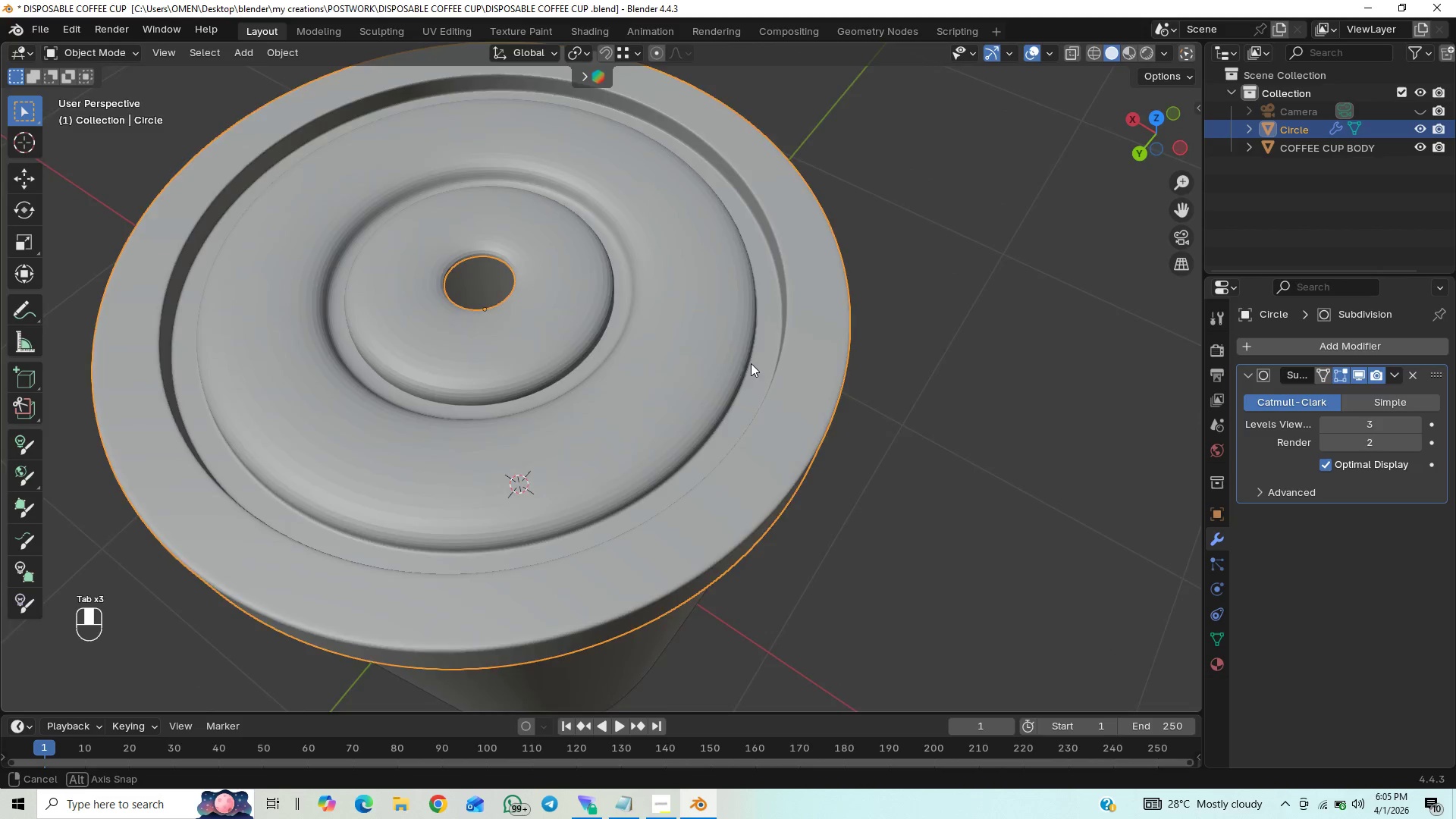 
key(Control+S)
 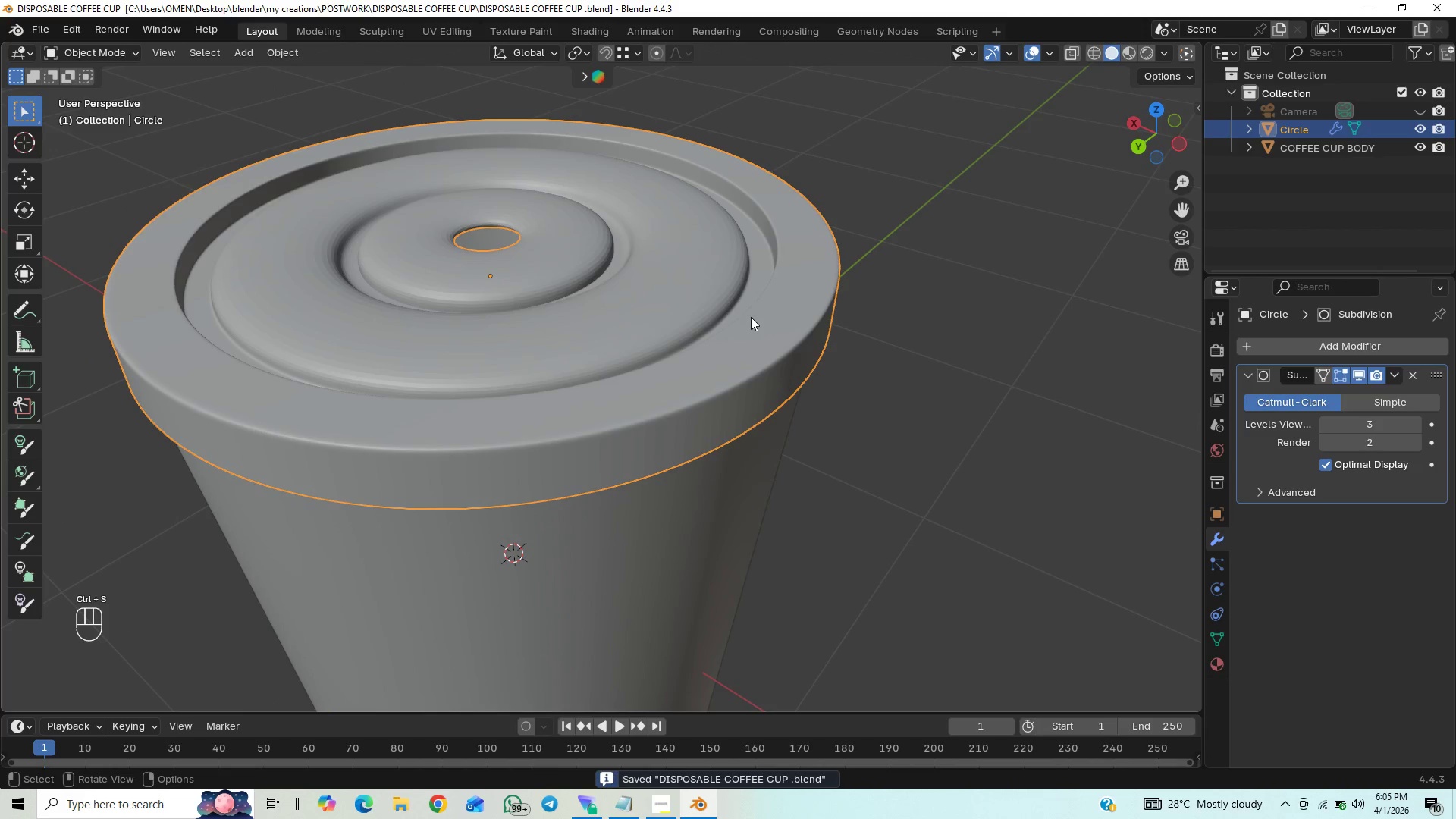 
key(Tab)
 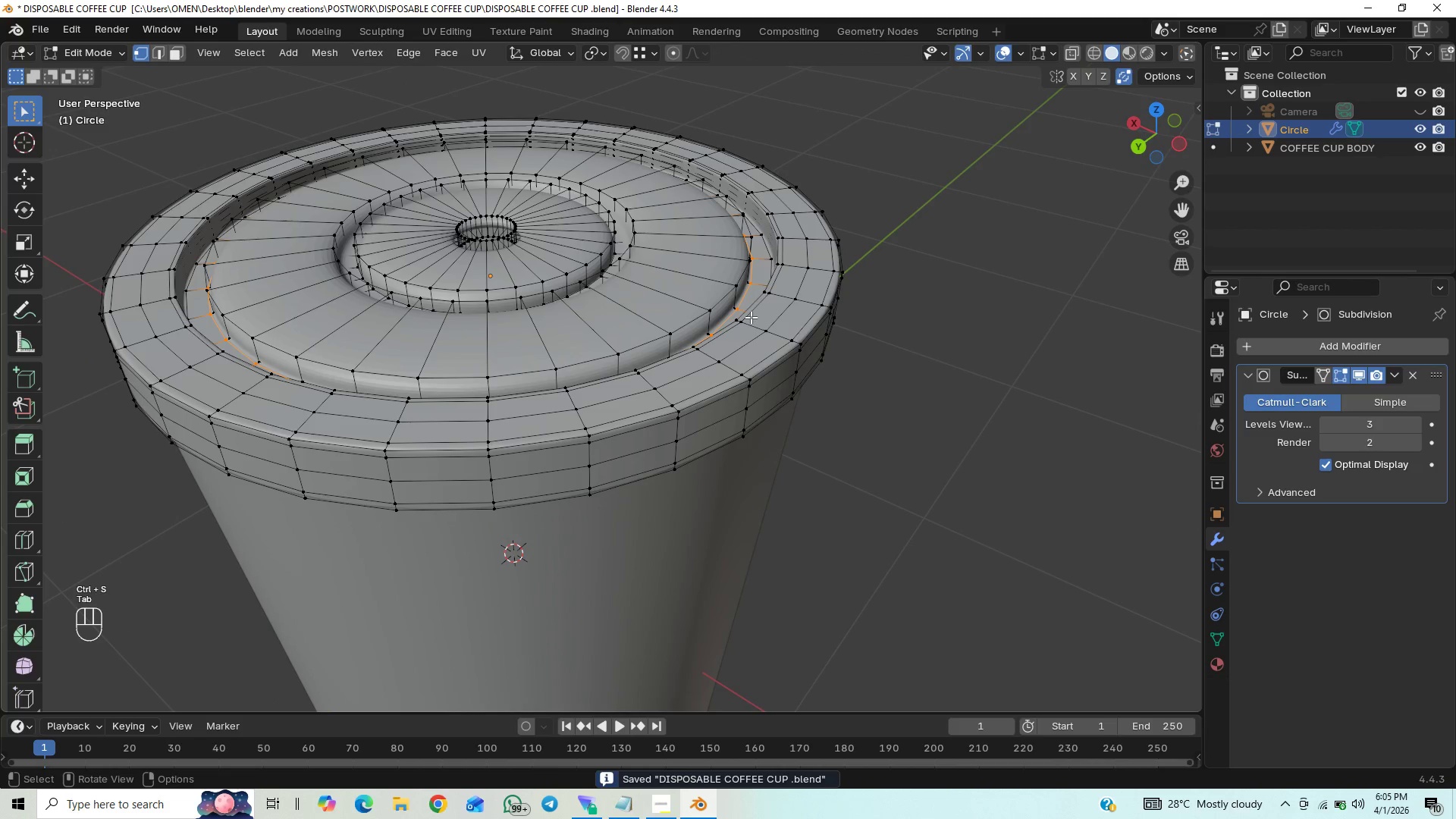 
key(Control+R)
 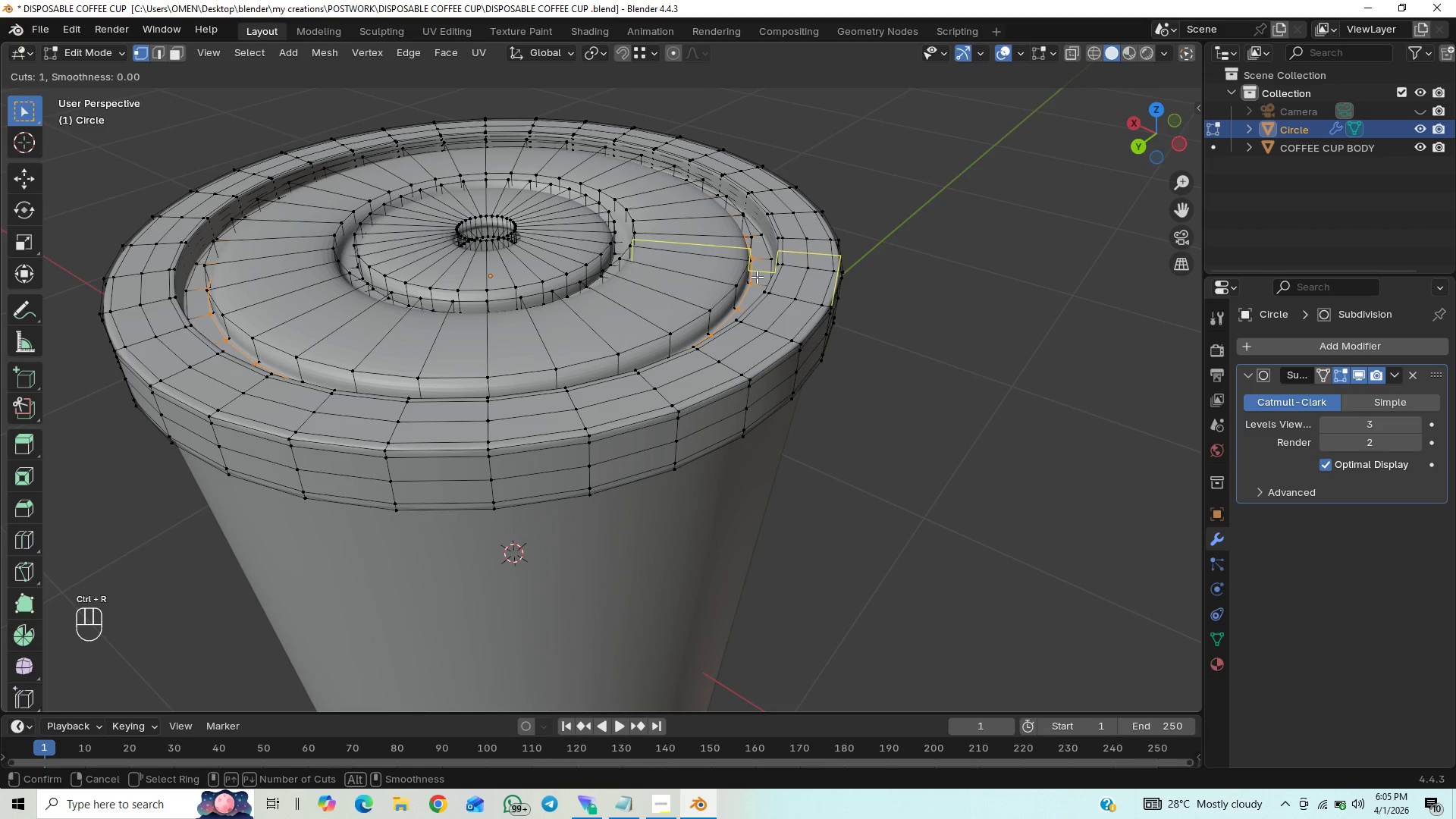 
right_click([757, 287])
 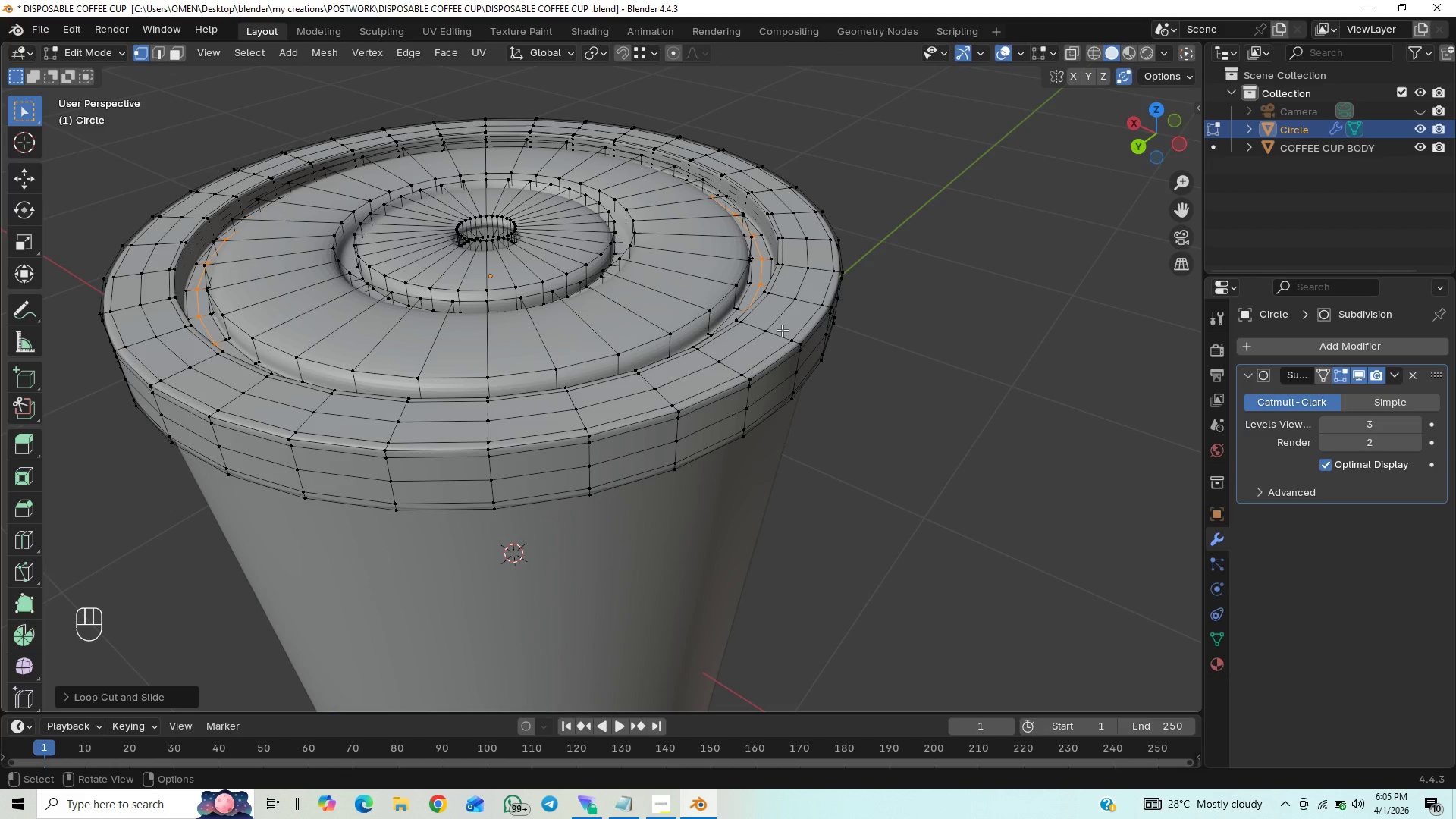 
key(Control+S)
 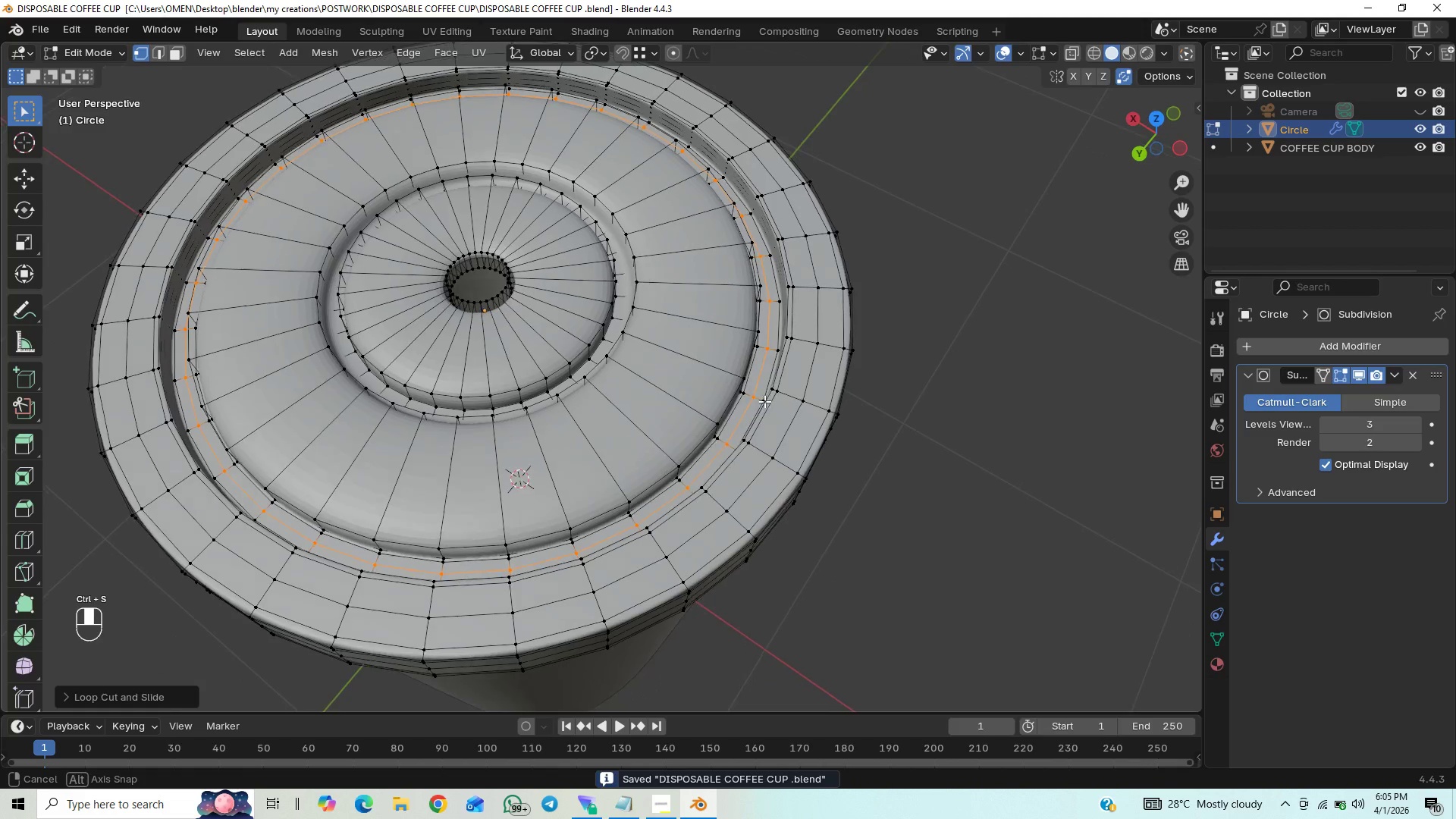 
key(Tab)
 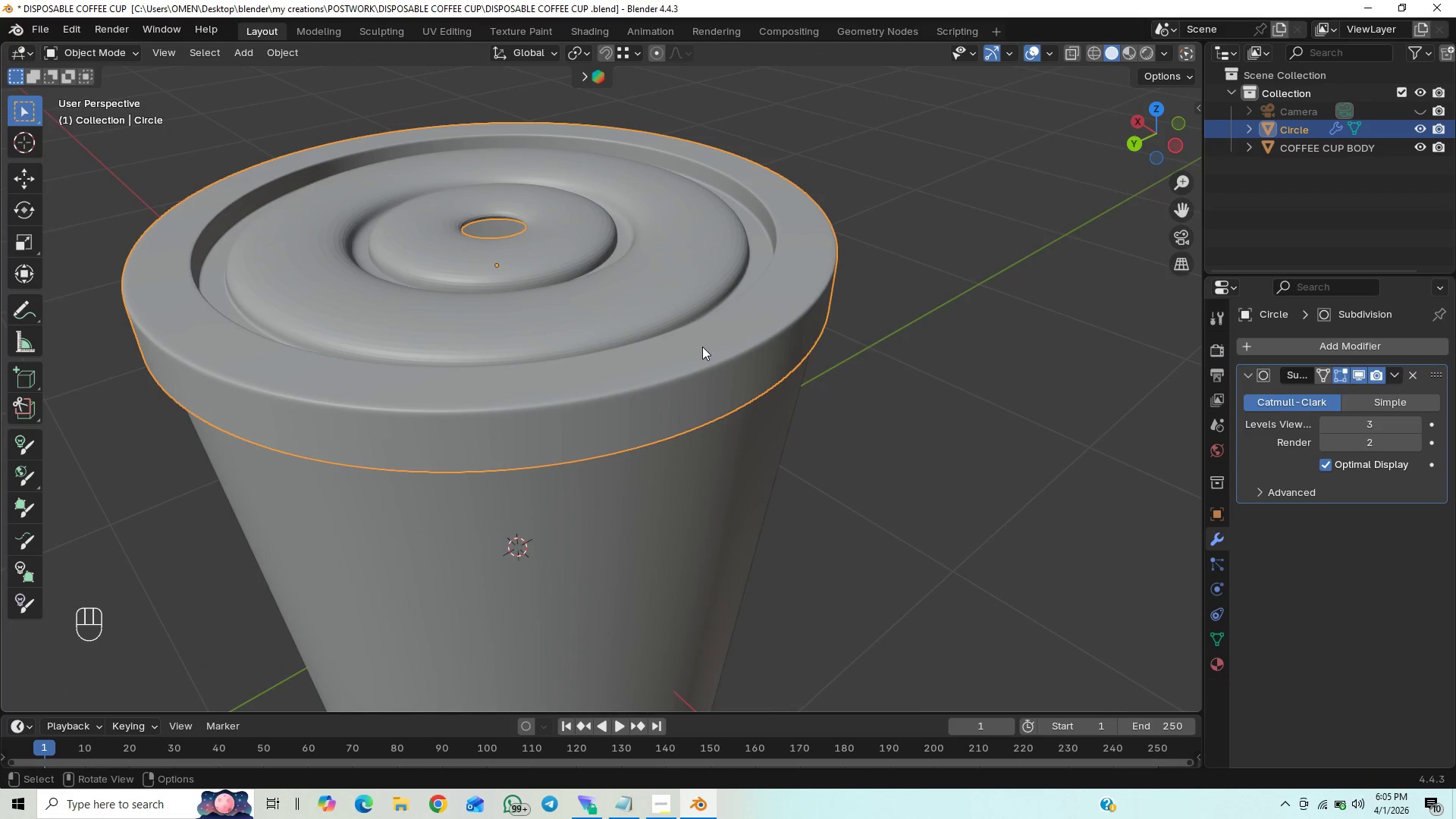 
wait(9.38)
 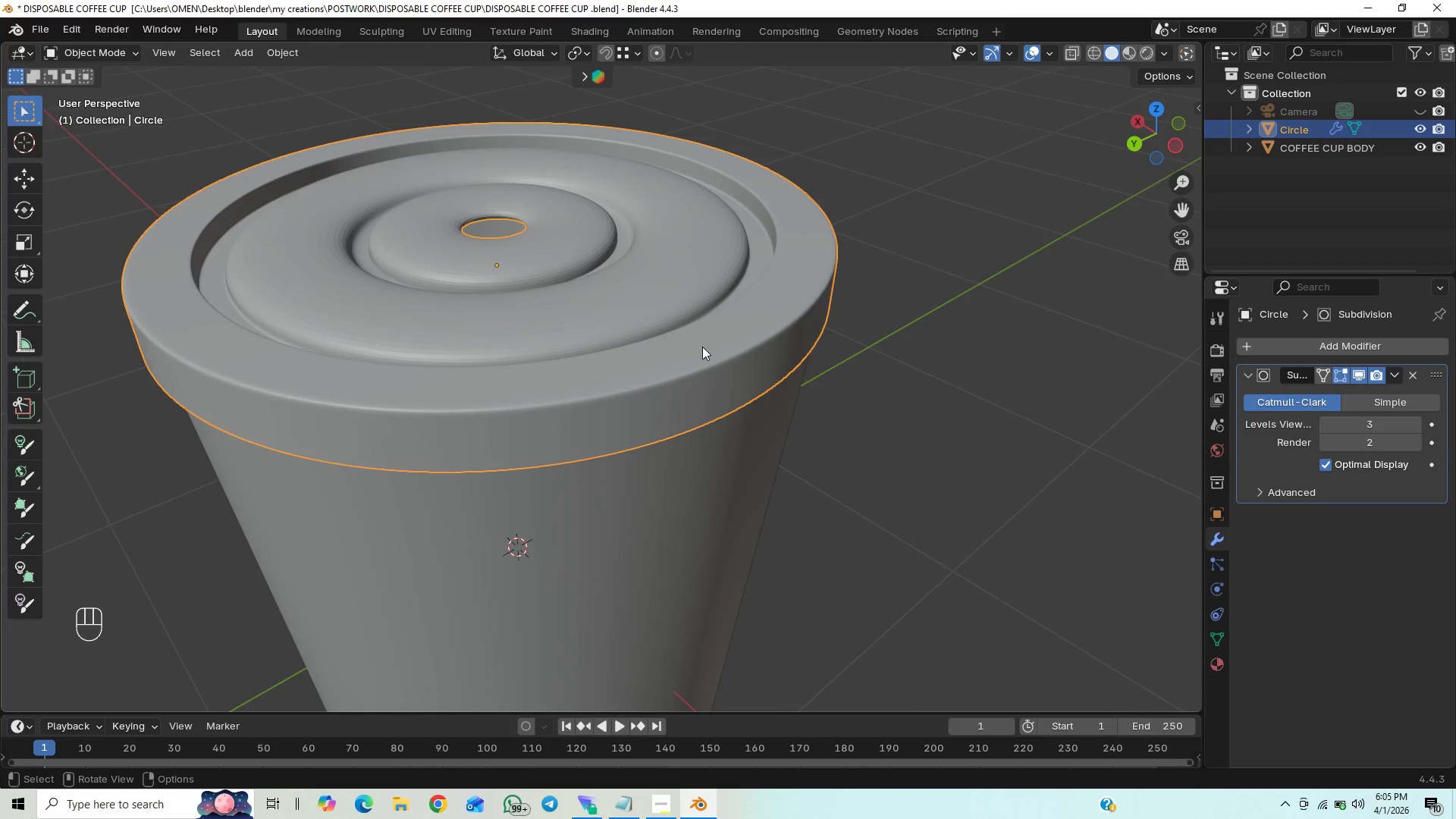 
key(Tab)
 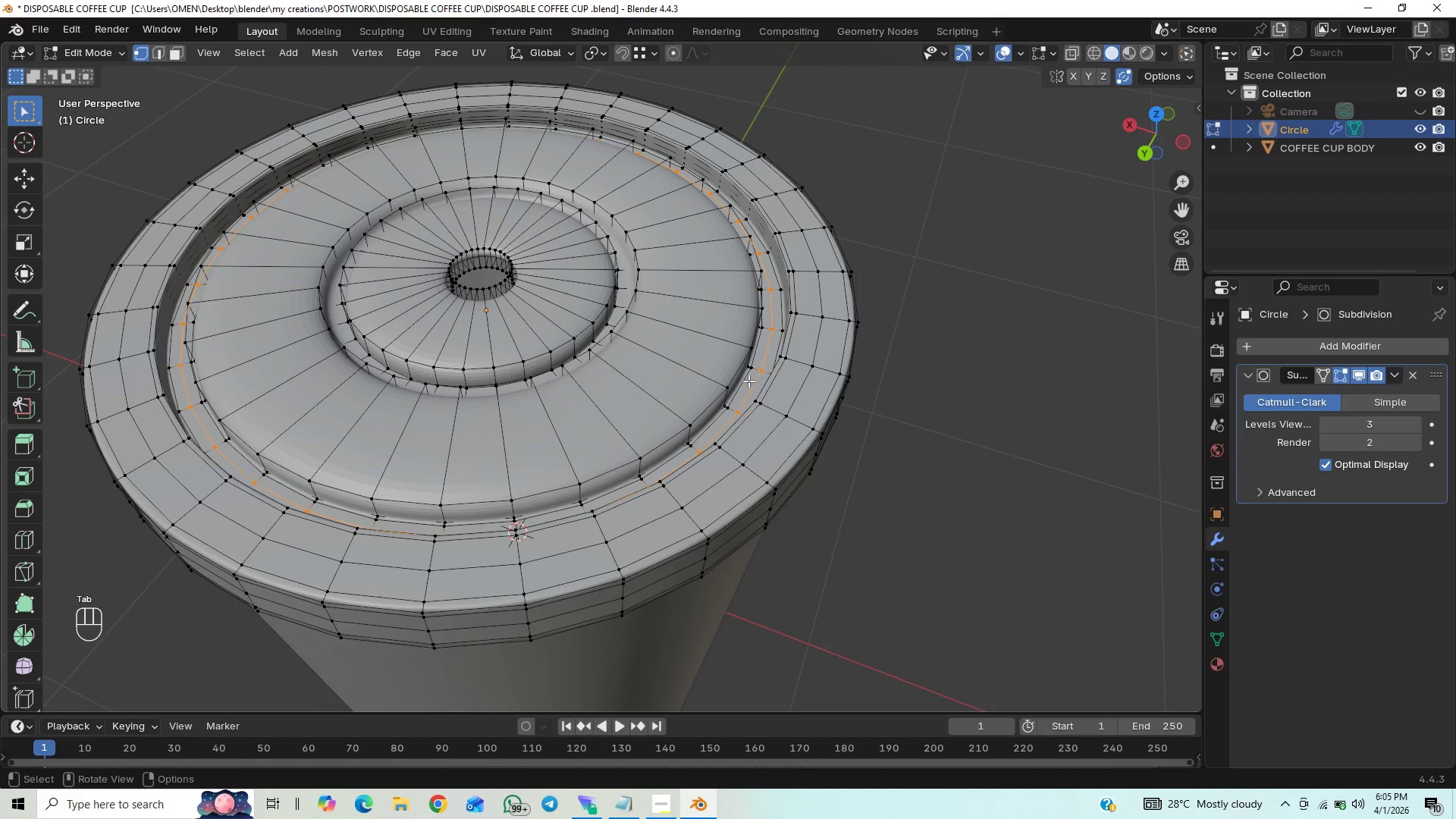 
key(Control+R)
 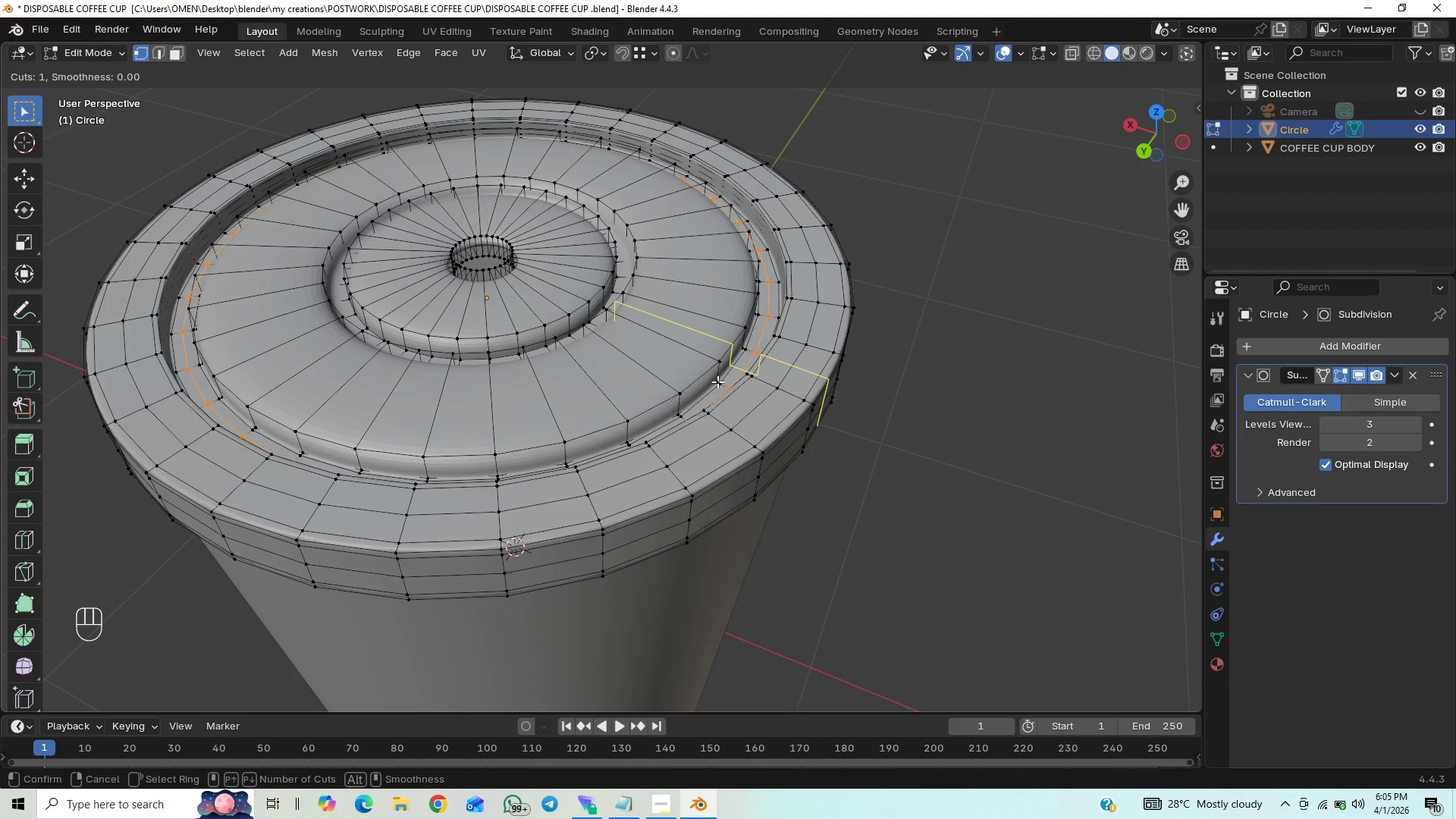 
left_click_drag(start_coordinate=[720, 369], to_coordinate=[721, 362])
 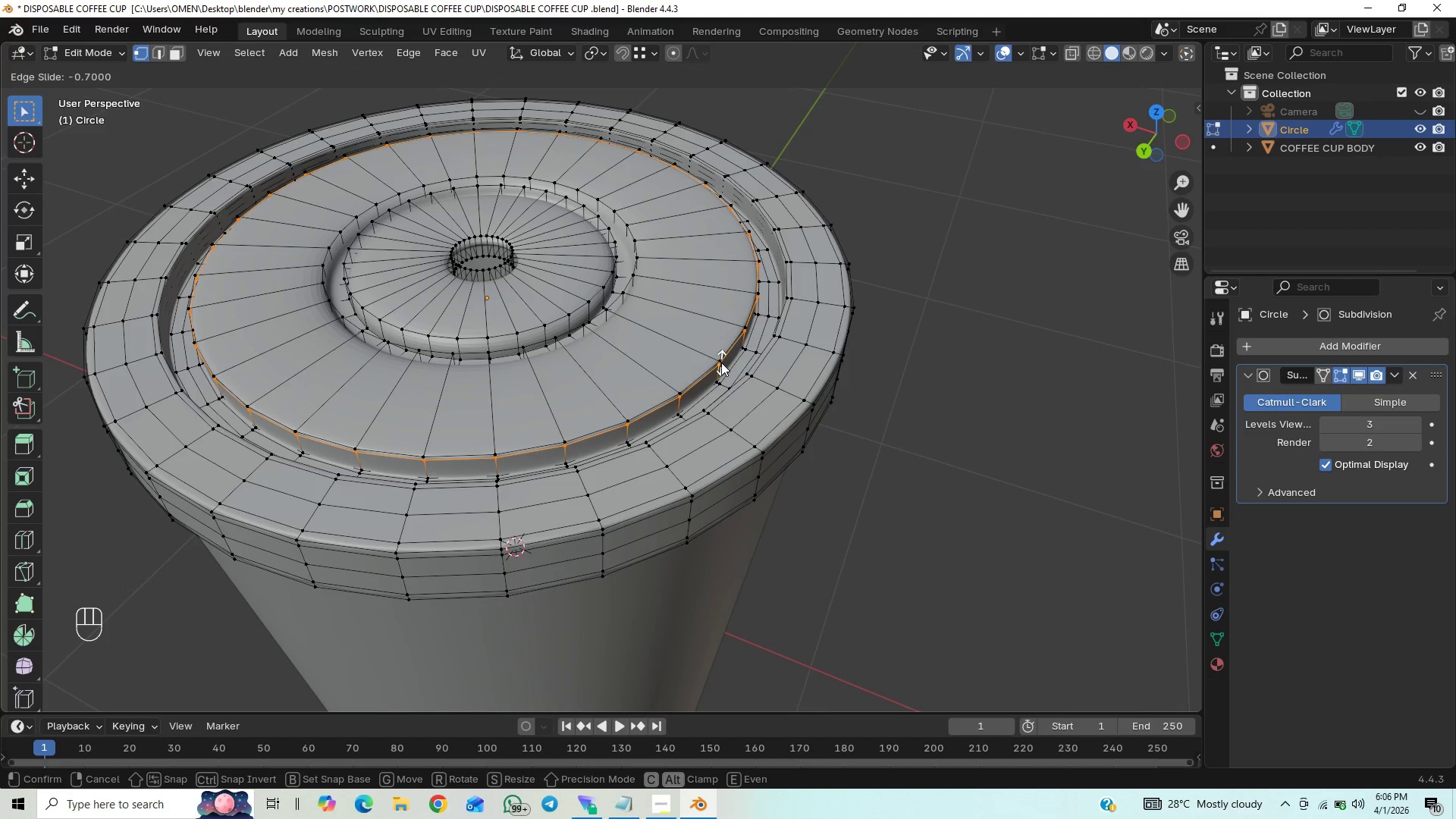 
key(Tab)
 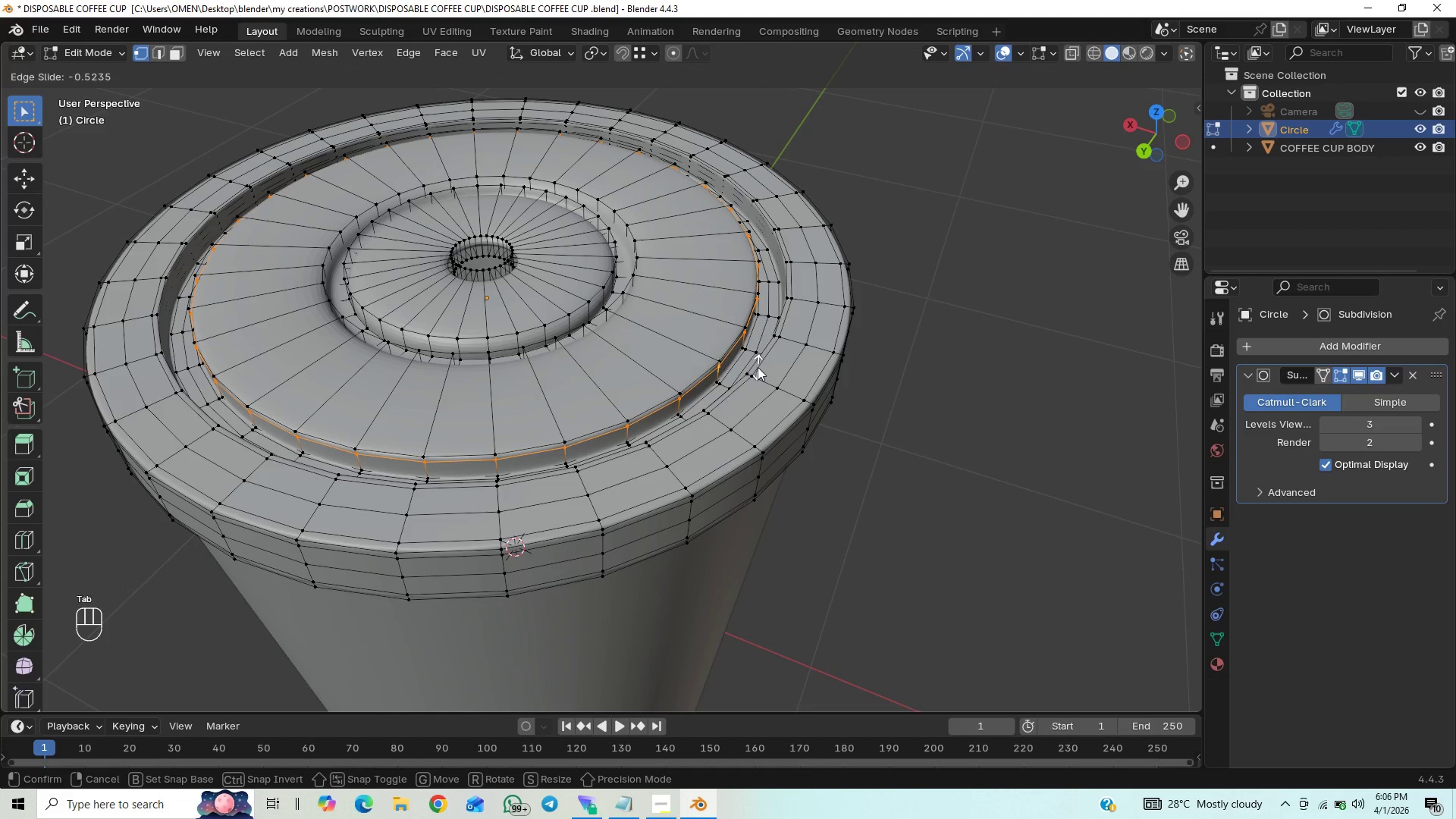 
hold_key(key=ShiftLeft, duration=1.52)
 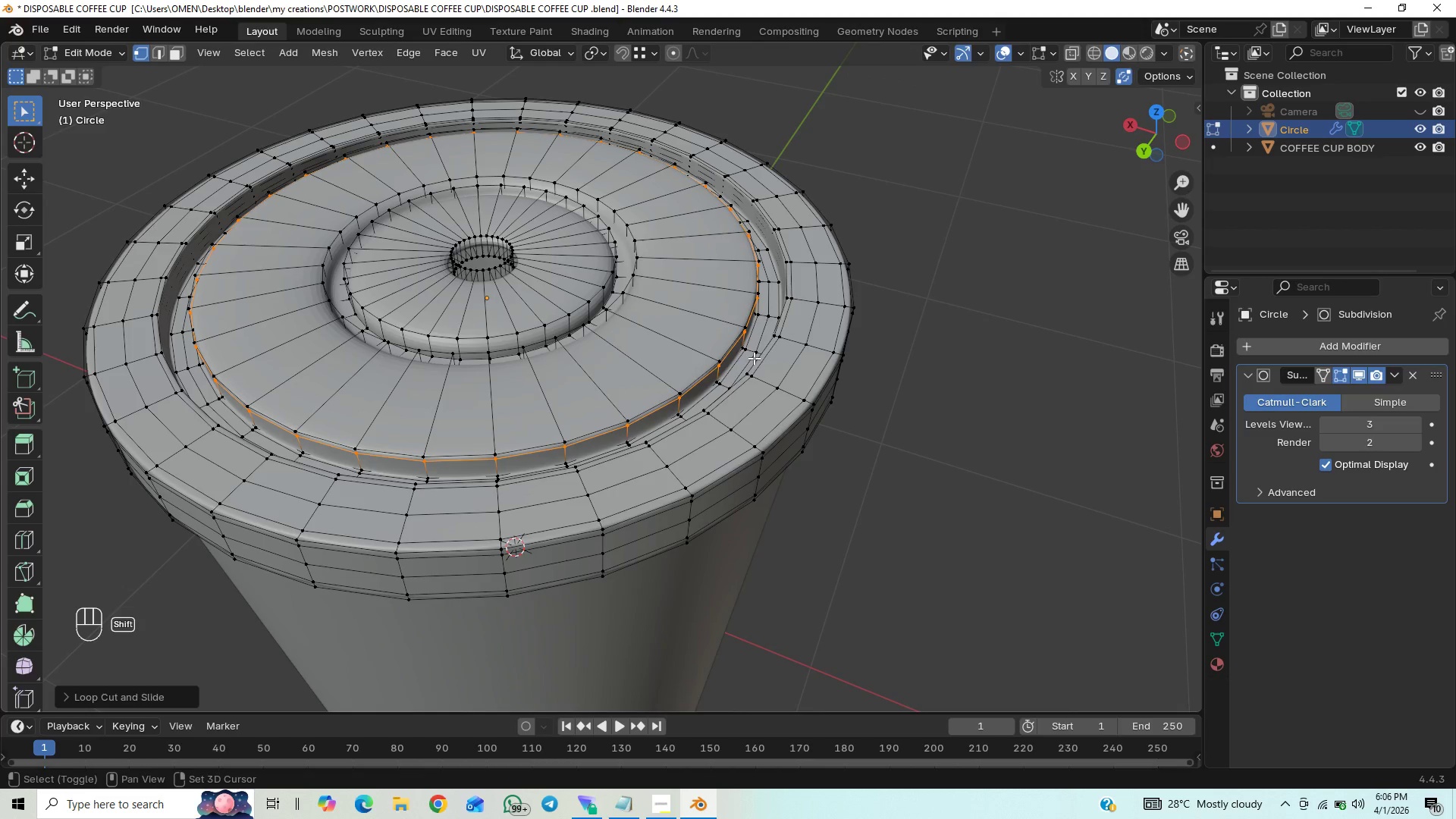 
hold_key(key=ShiftLeft, duration=0.62)
left_click([754, 358])
 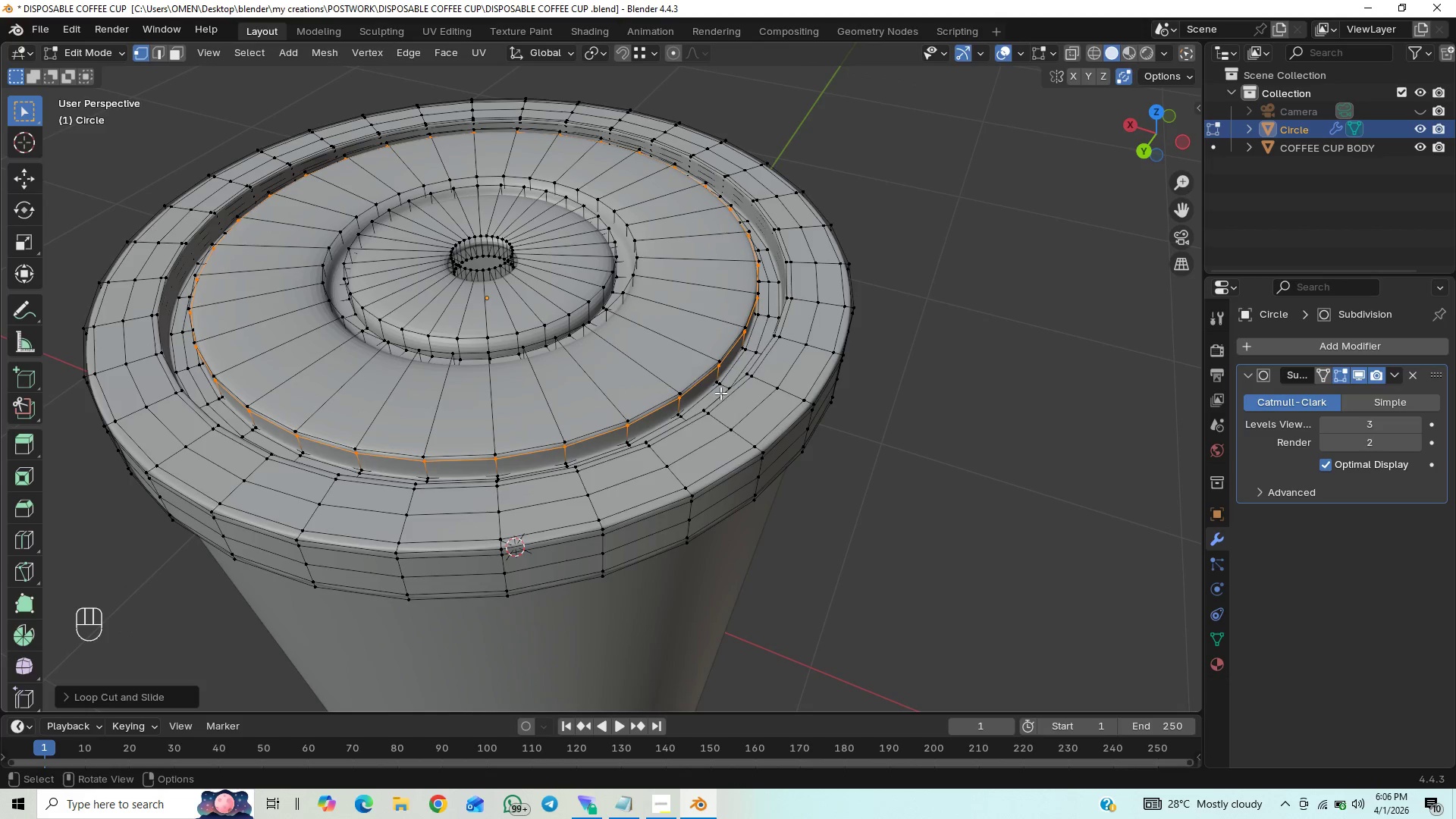 
key(Control+R)
 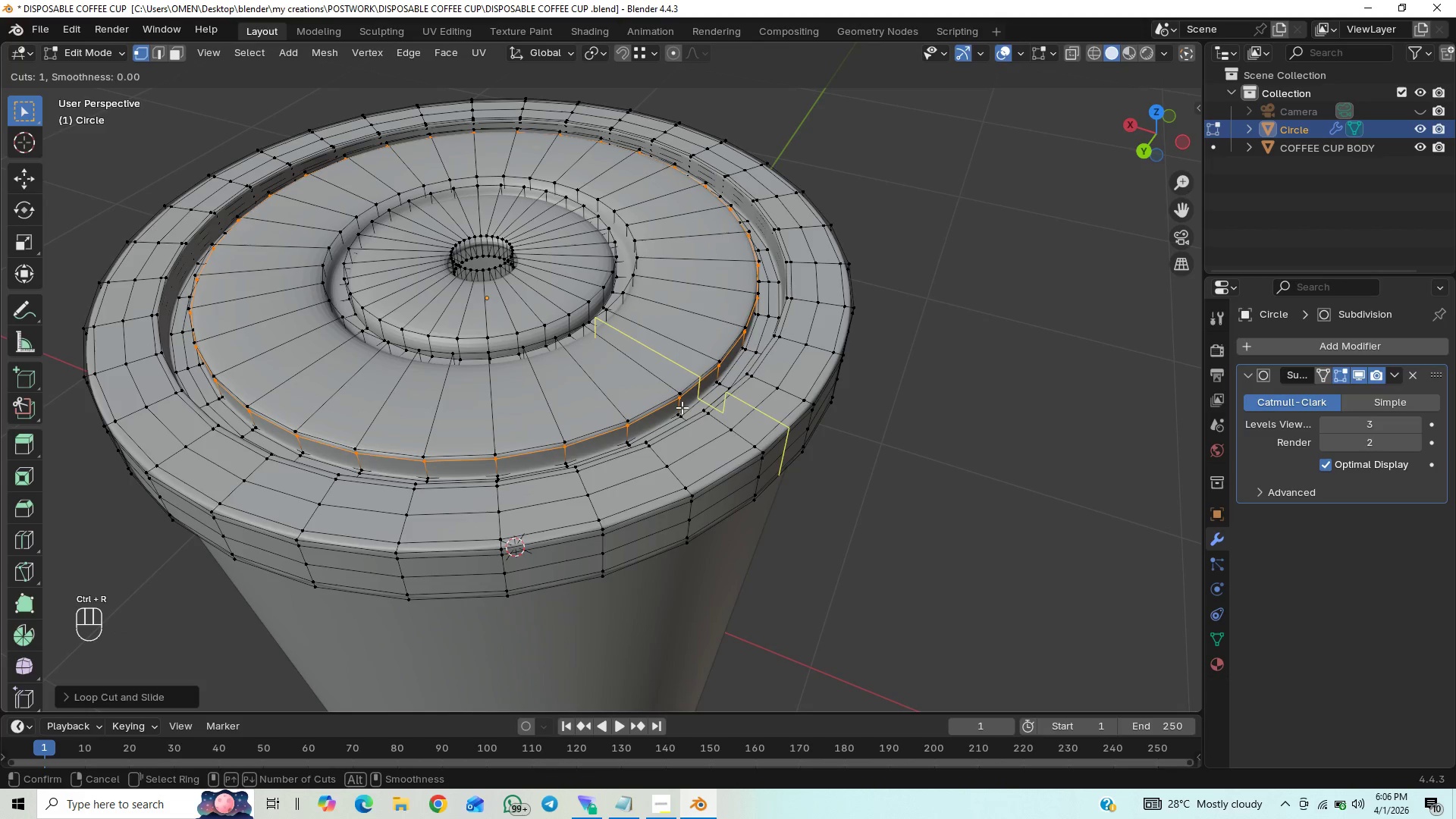 
left_click_drag(start_coordinate=[680, 407], to_coordinate=[680, 411])
 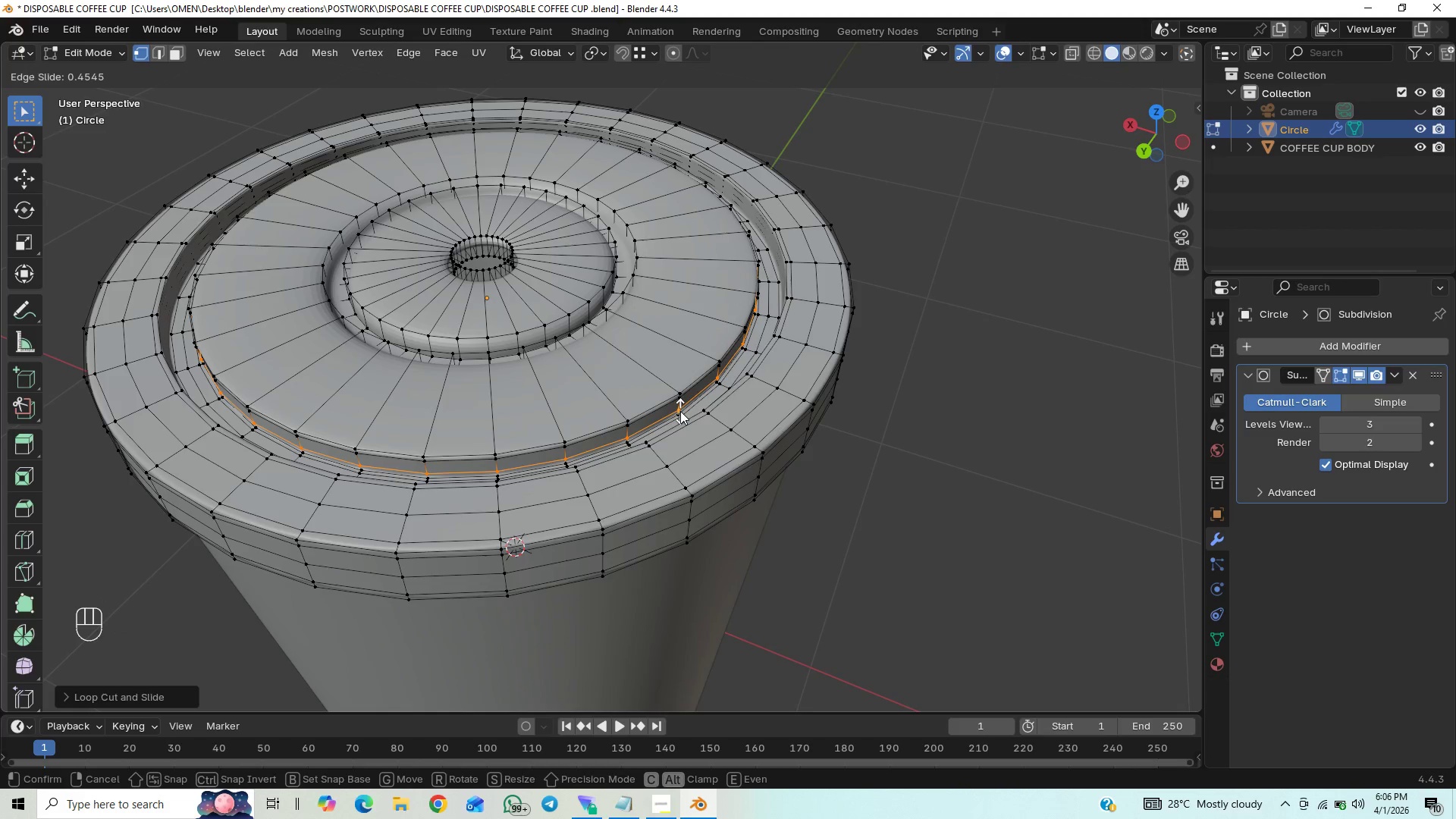 
left_click([680, 411])
 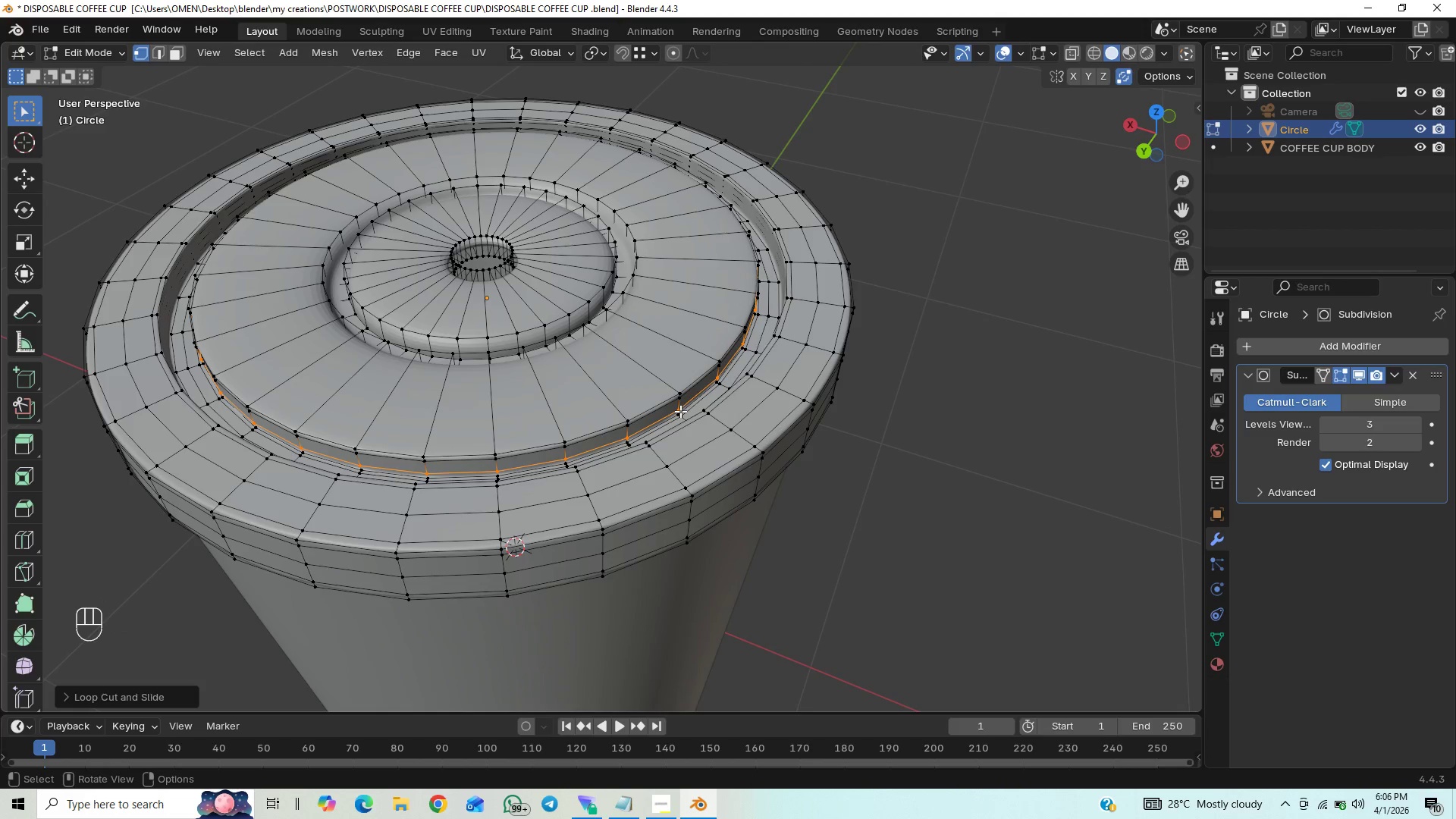 
key(Control+R)
 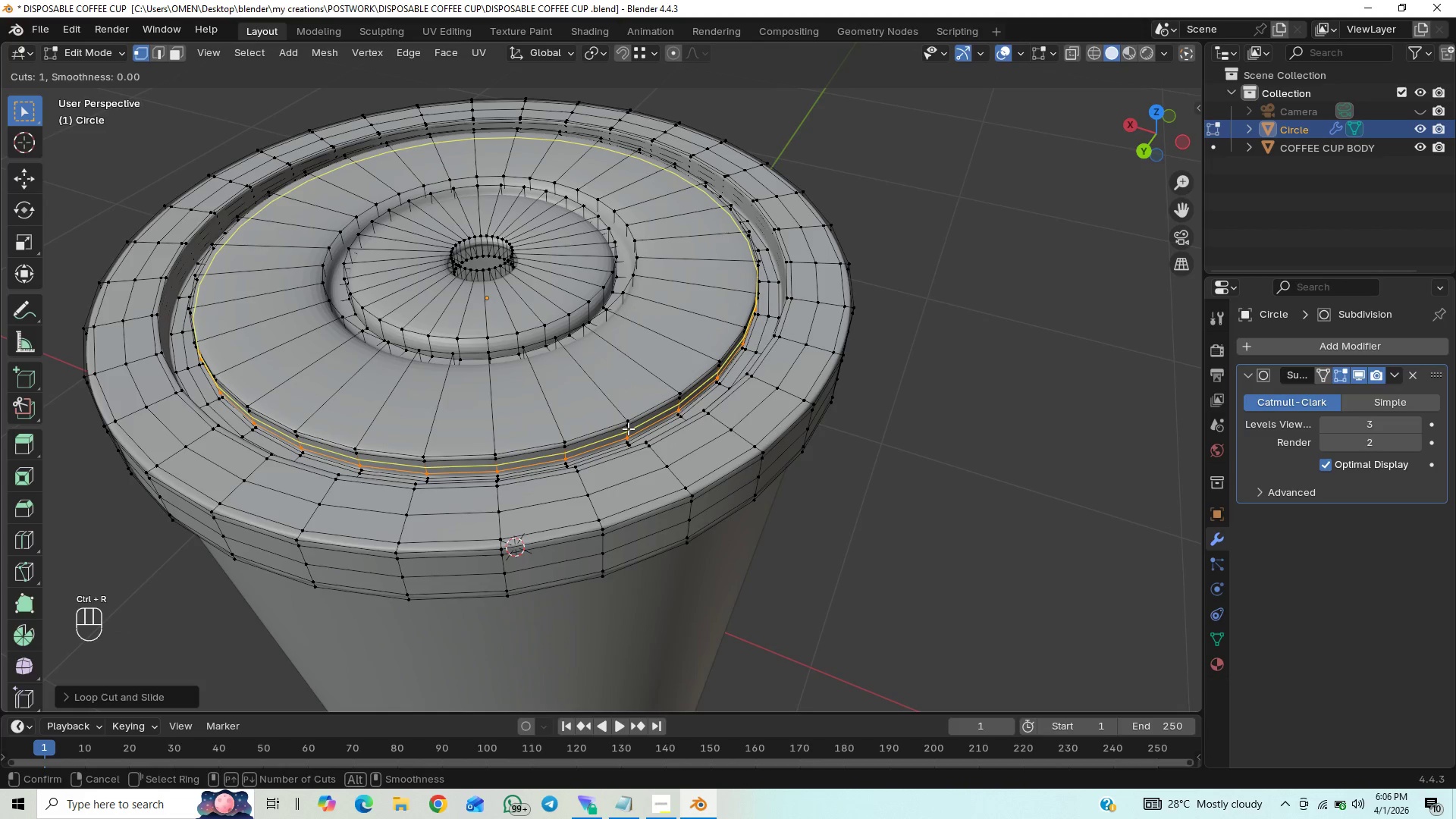 
left_click([628, 428])
 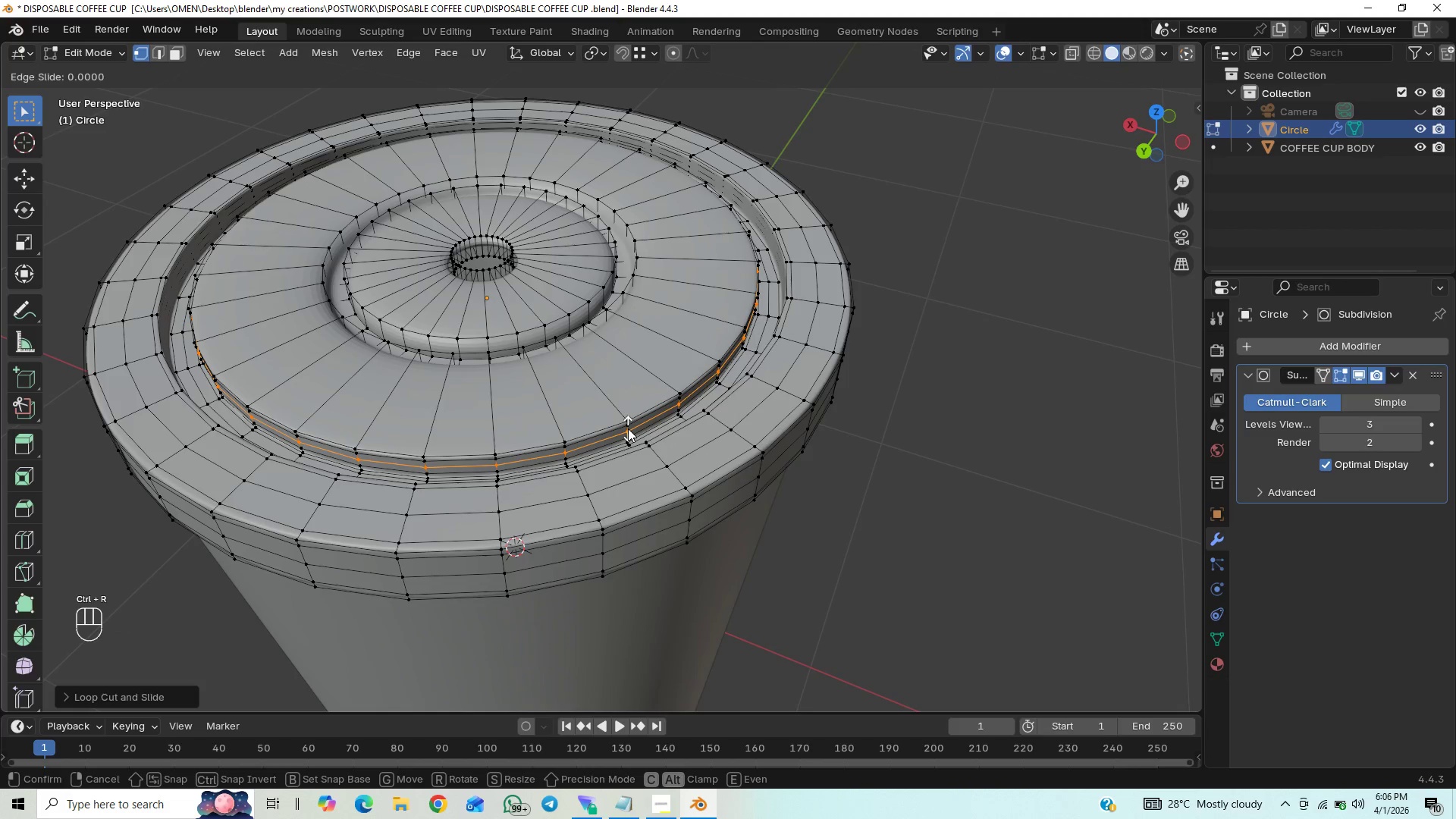 
right_click([628, 428])
 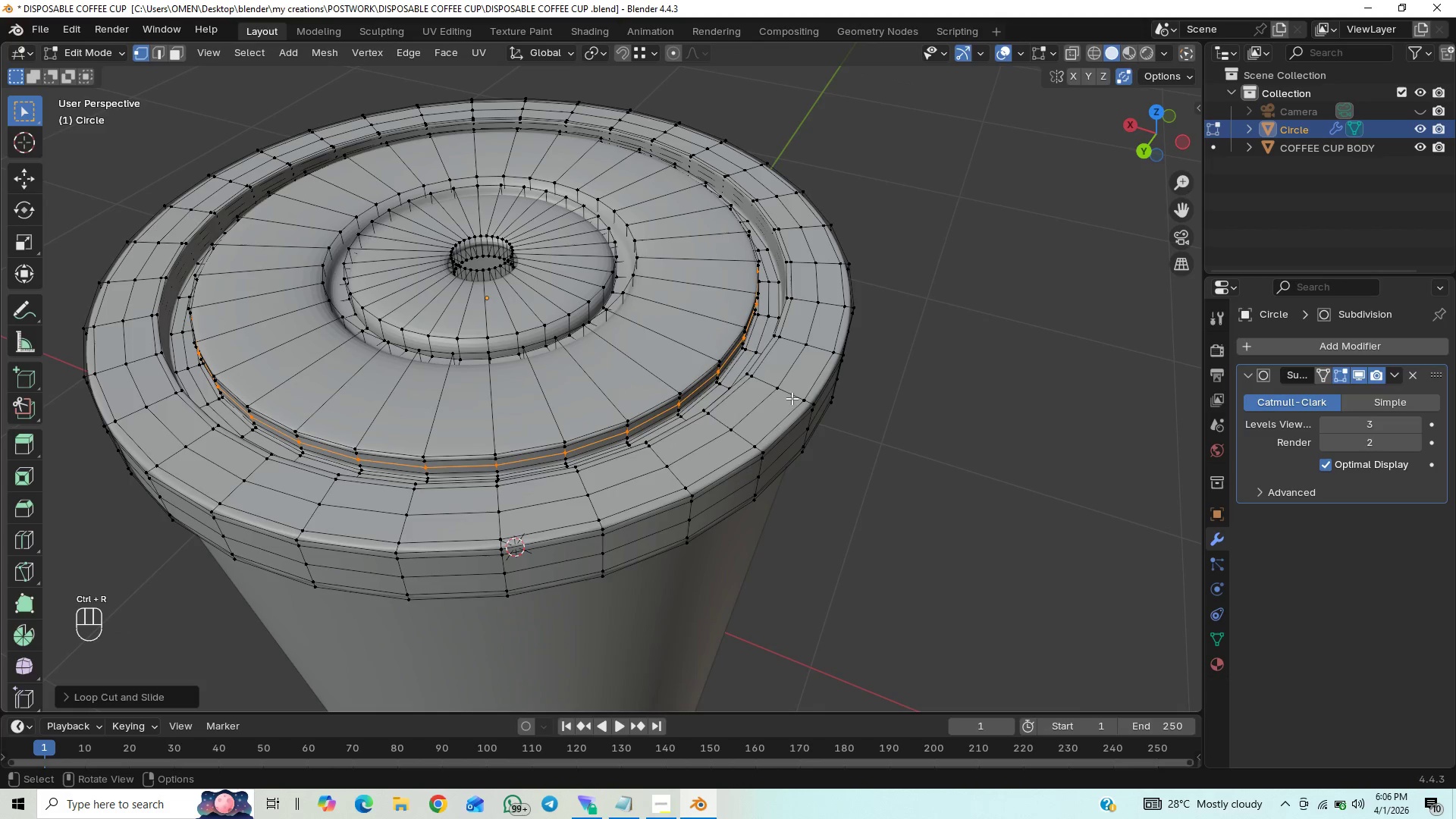 
key(Tab)
 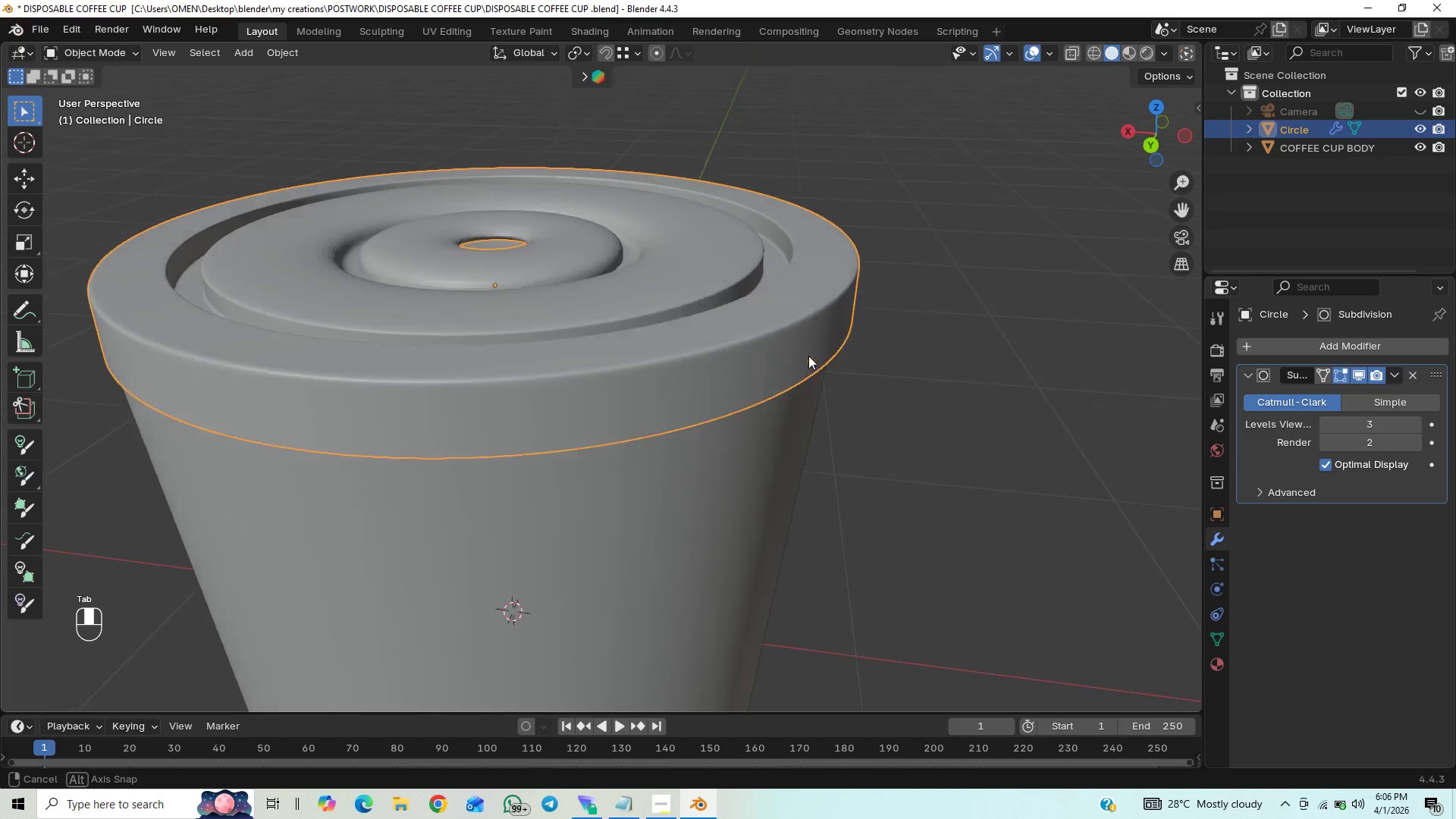 
key(Control+S)
 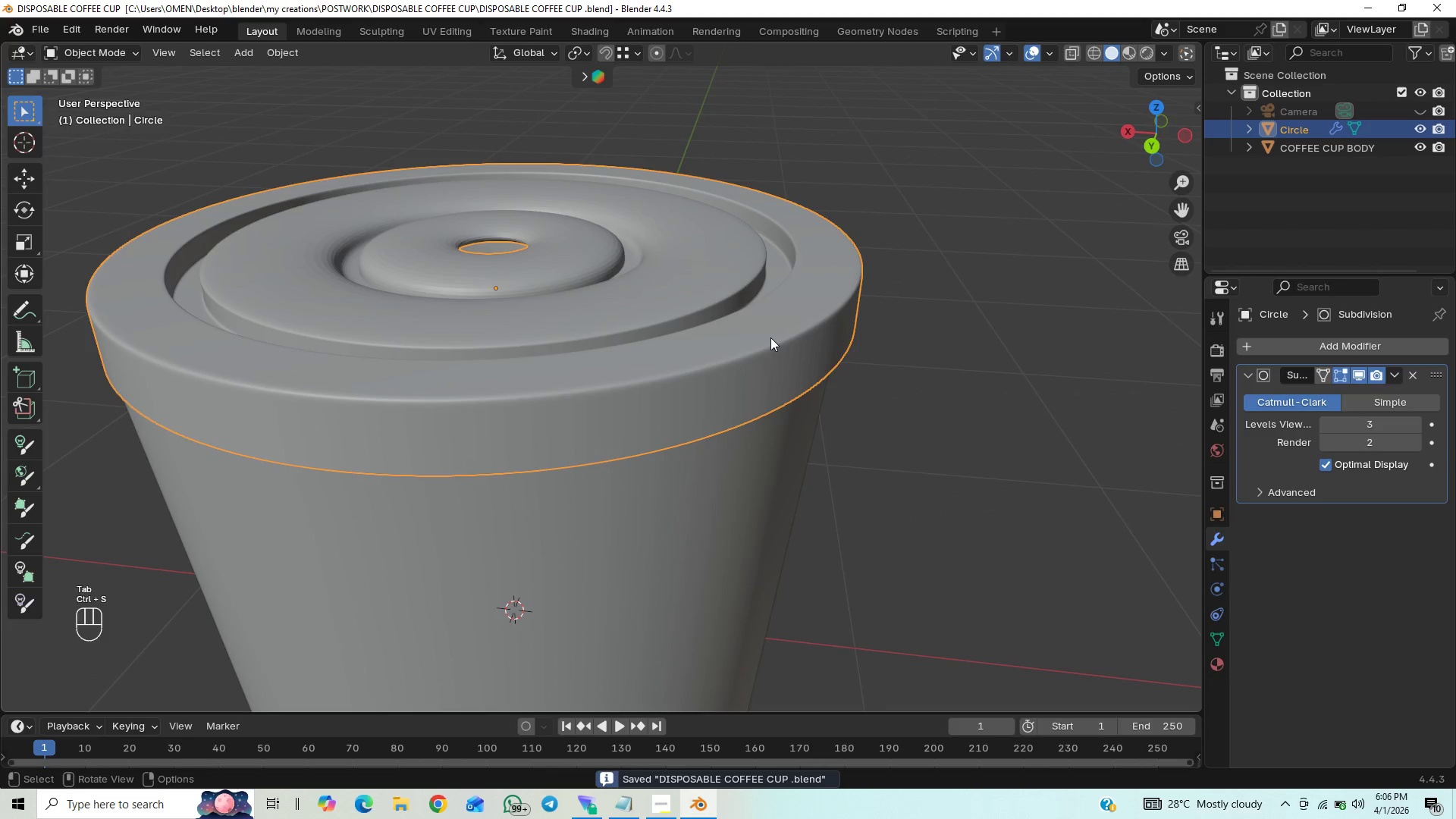 
key(Tab)
 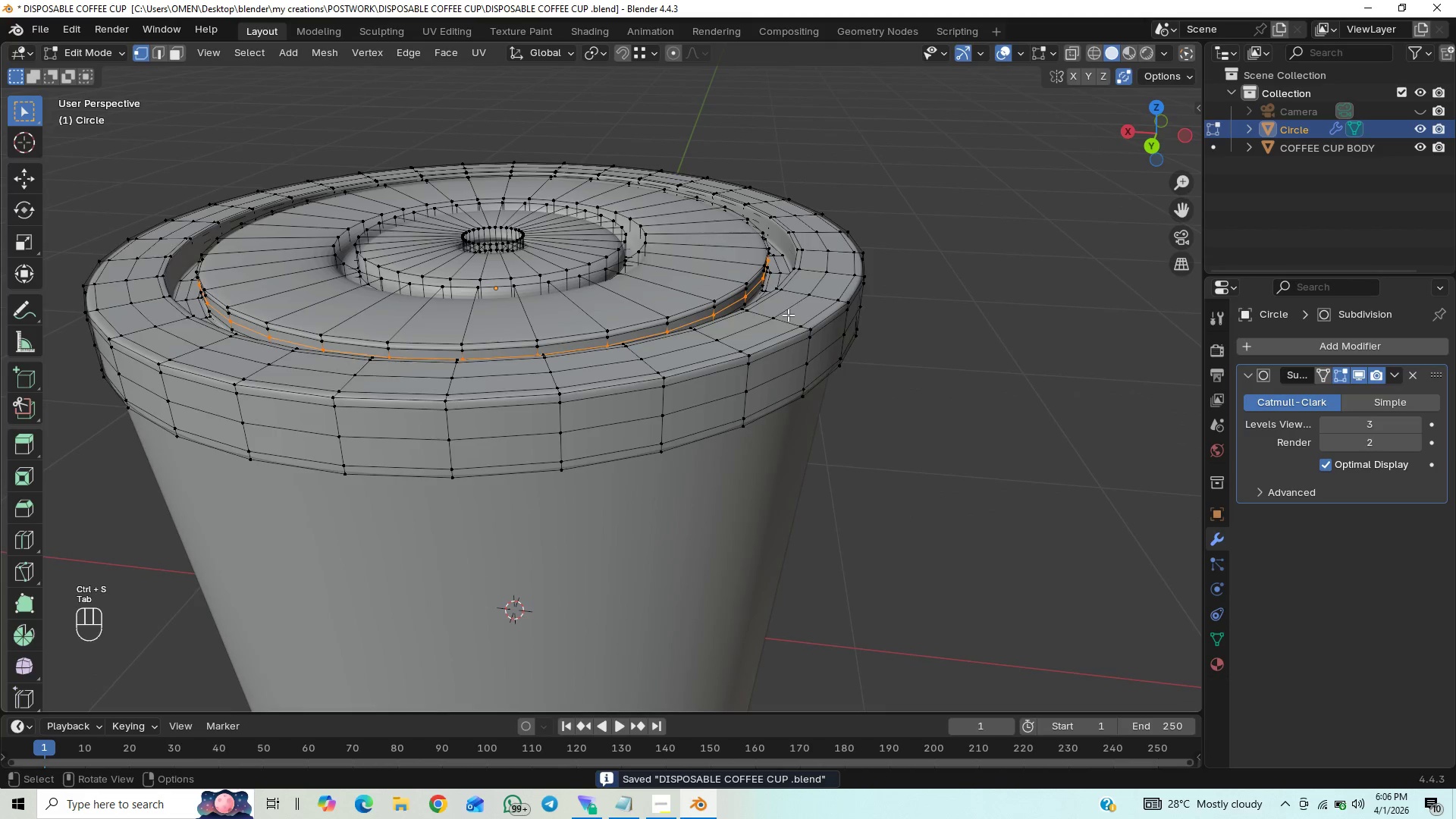 
key(Control+R)
 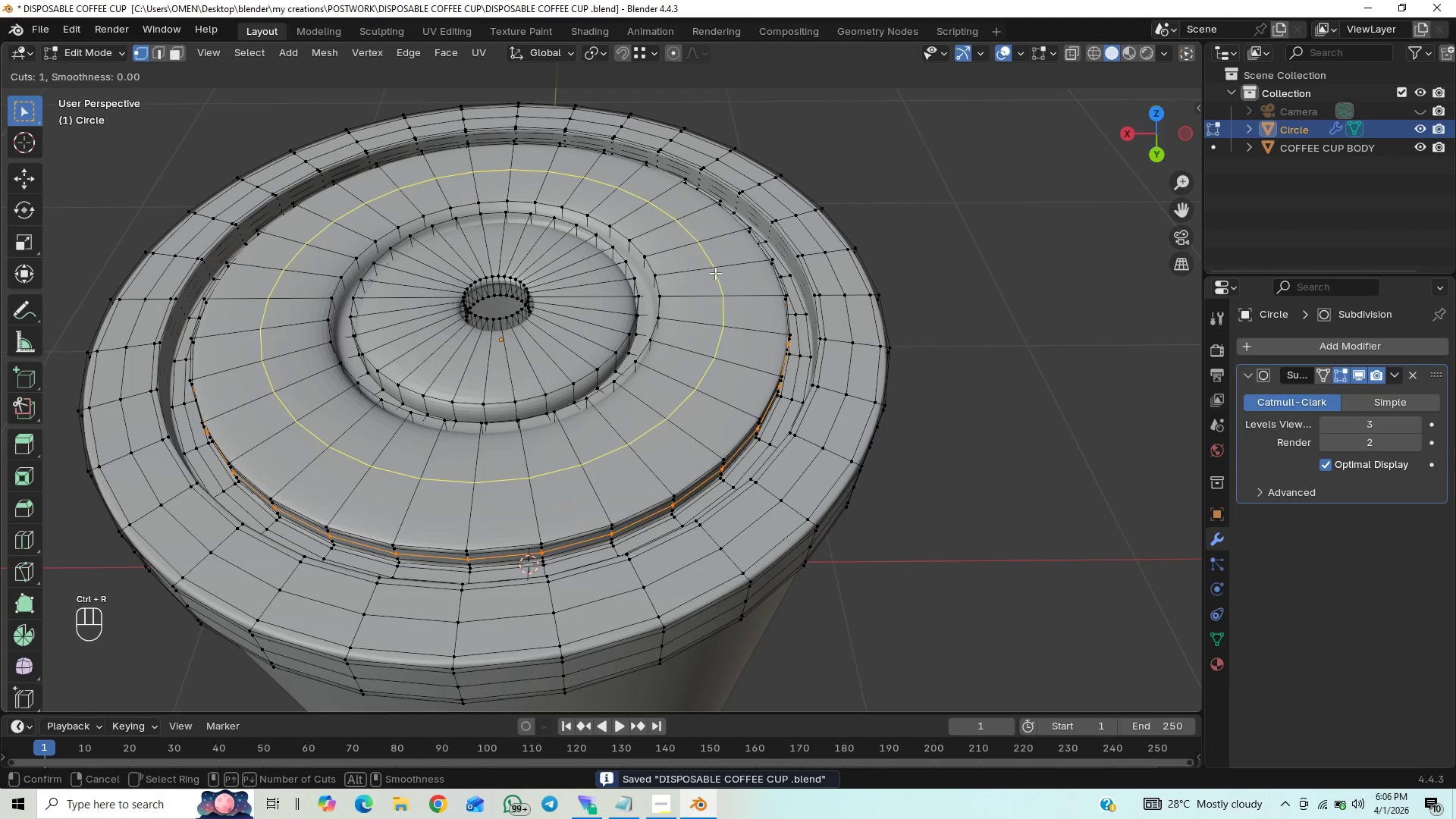 
left_click_drag(start_coordinate=[715, 273], to_coordinate=[790, 403])
 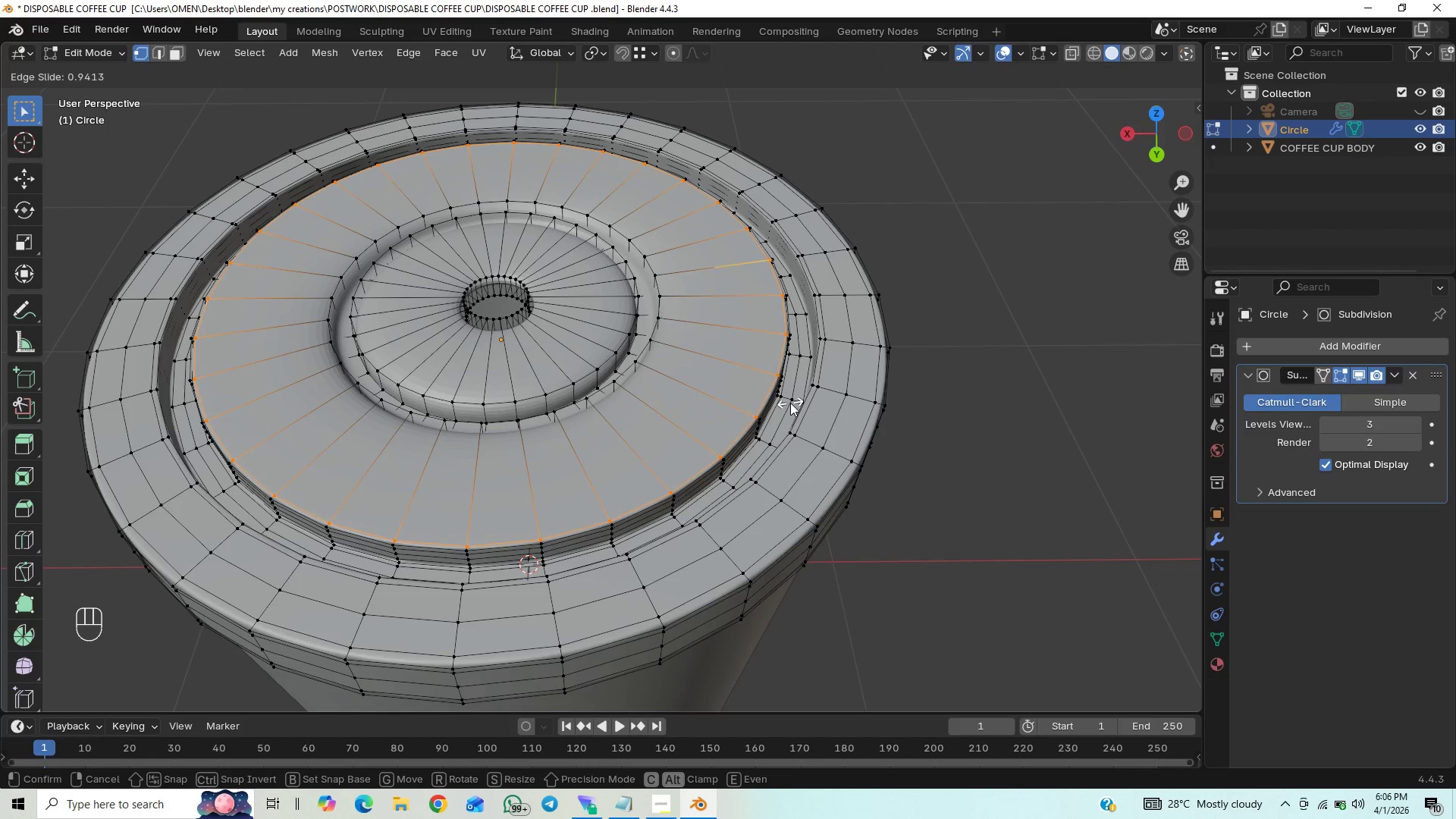 
left_click([790, 403])
 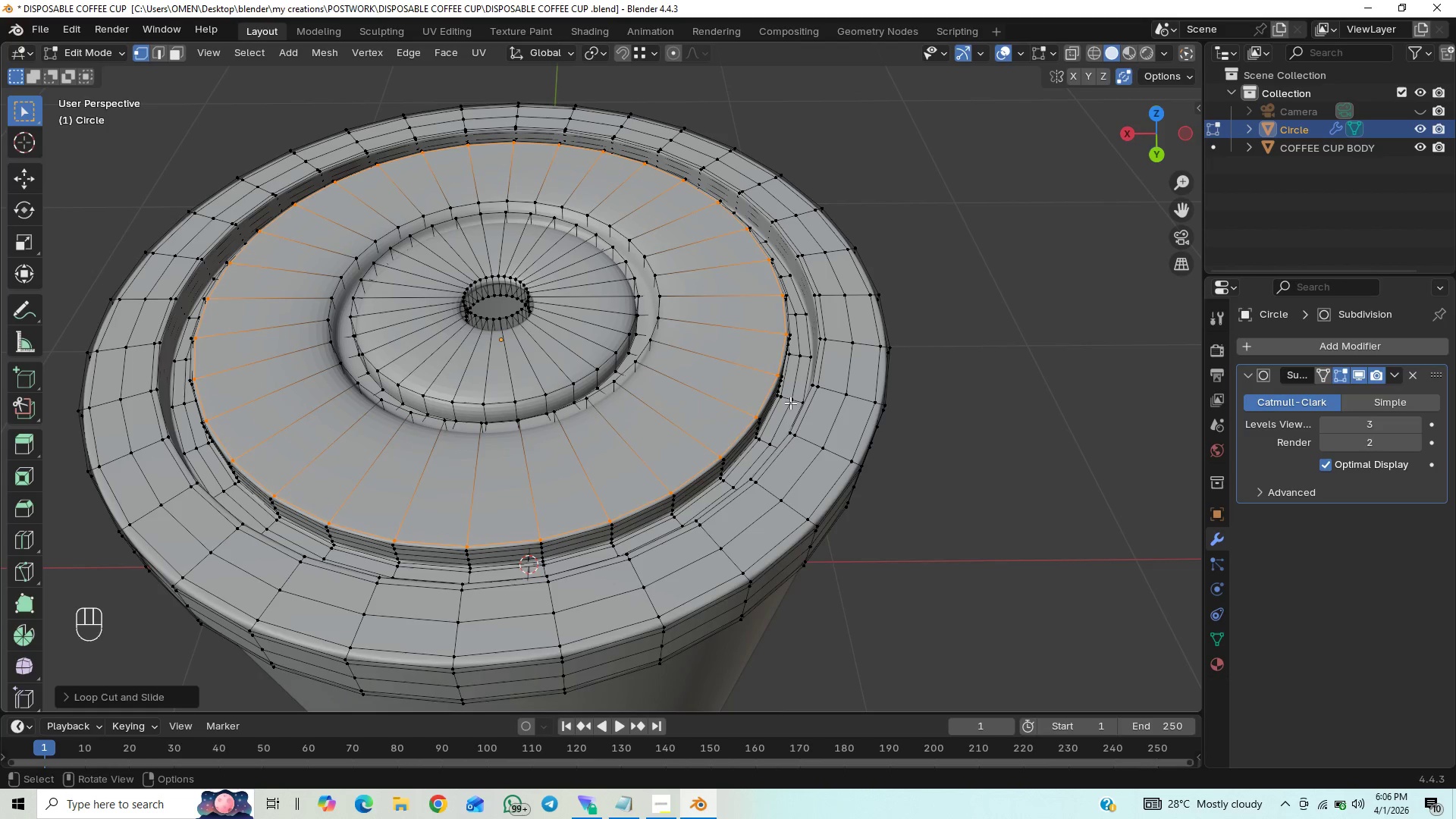 
key(Control+Z)
 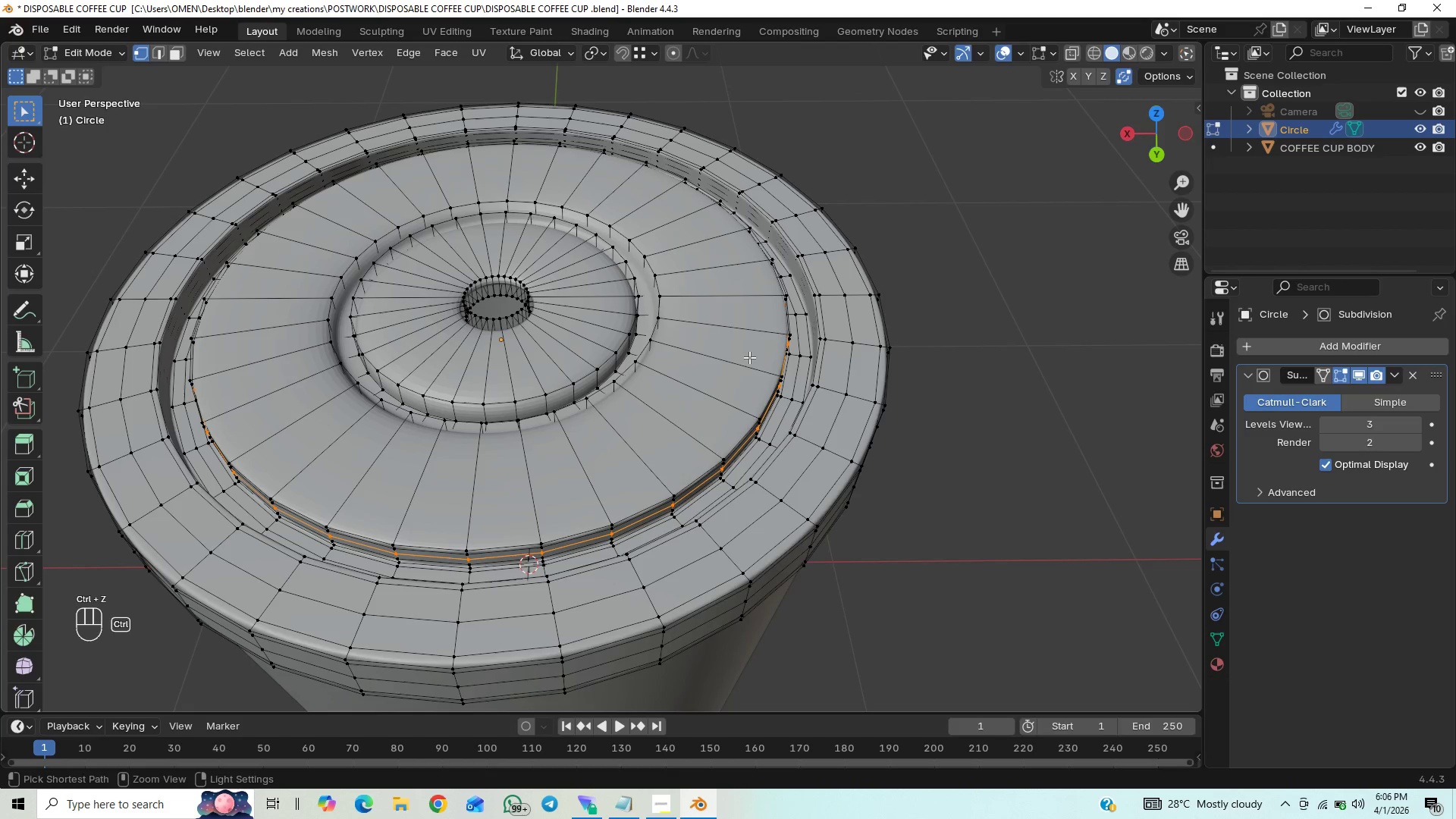 
key(Control+R)
 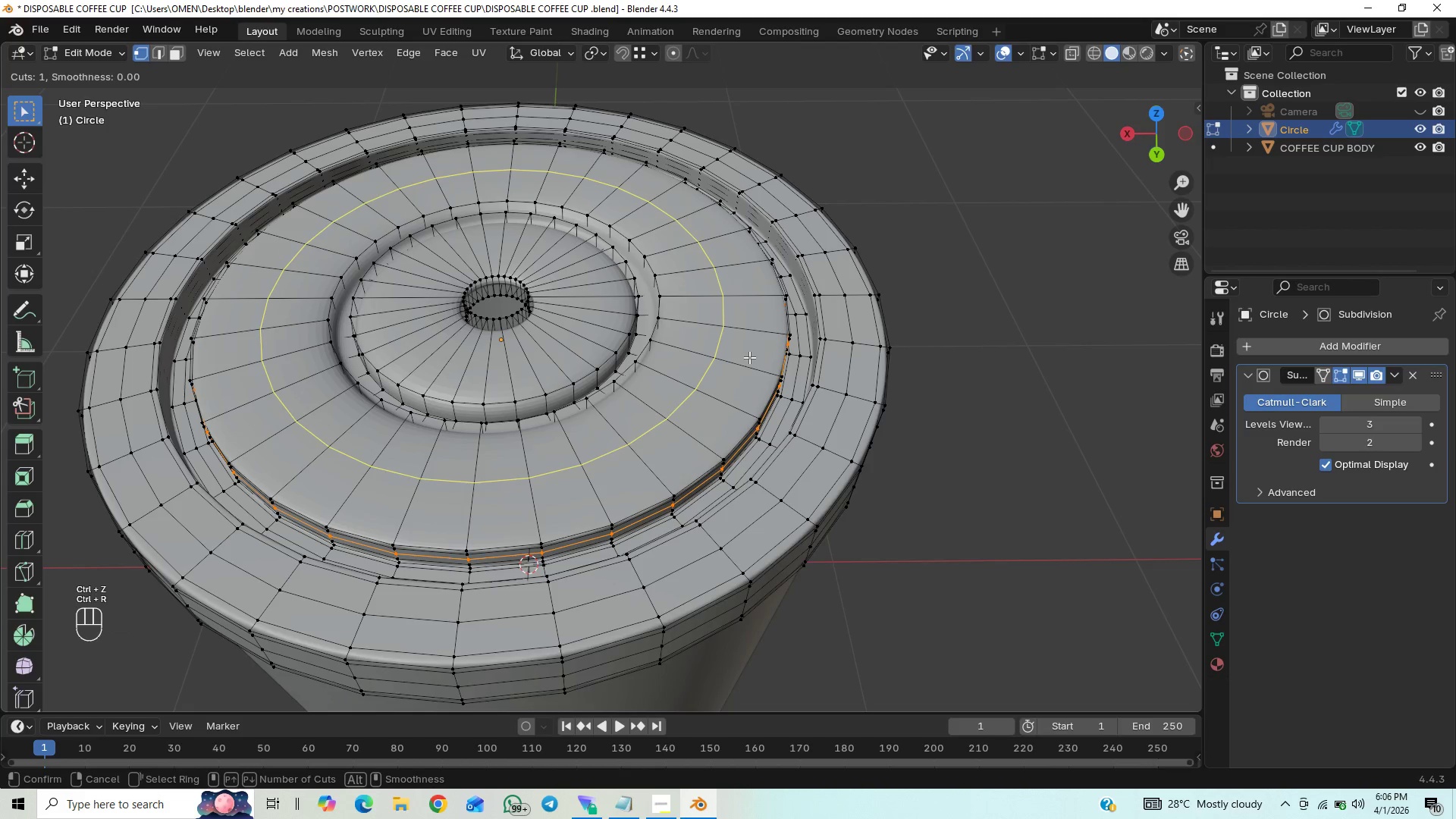 
left_click_drag(start_coordinate=[749, 357], to_coordinate=[787, 453])
 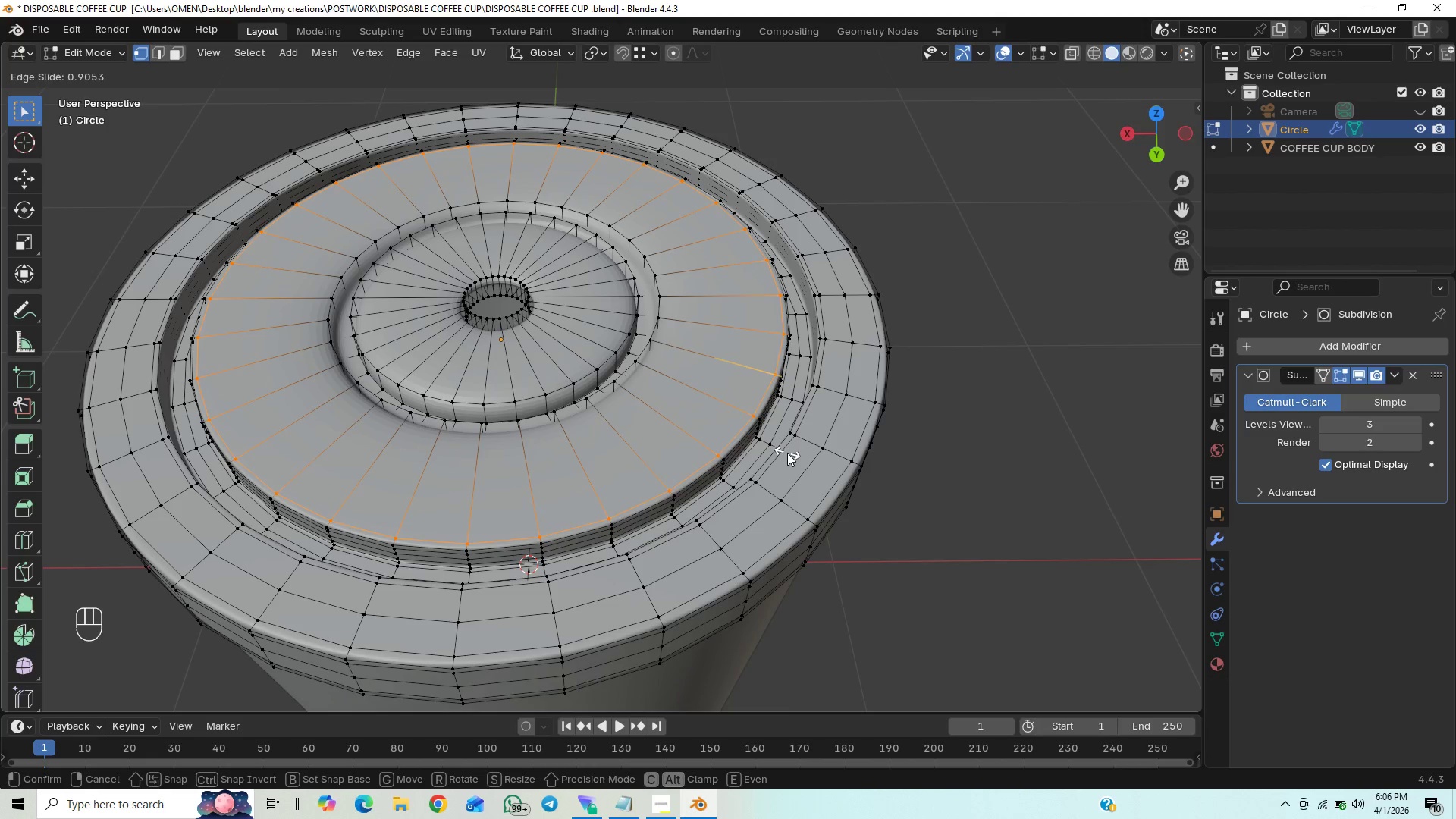 
left_click([787, 453])
 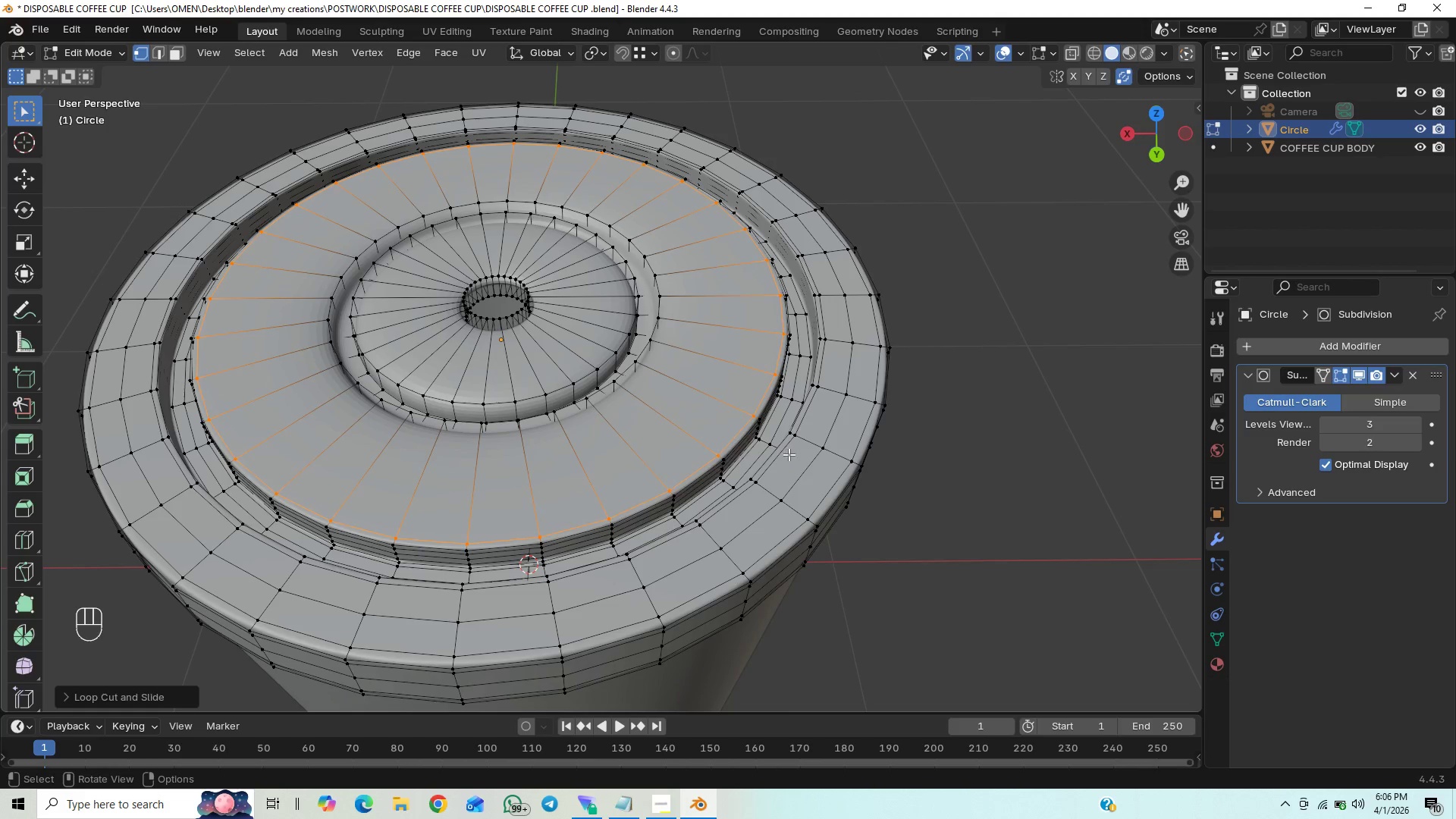 
key(Tab)
 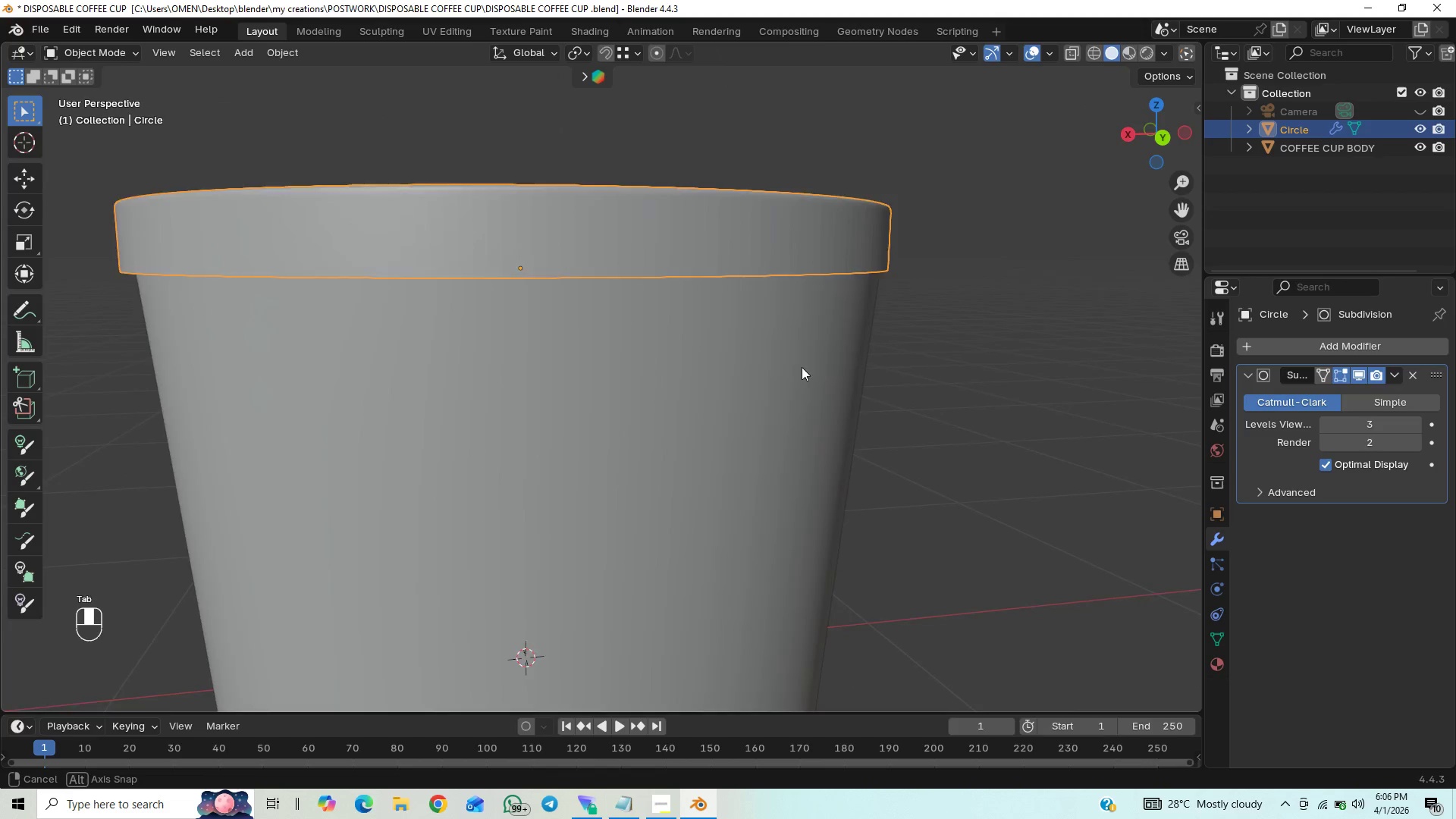 
double_click([799, 379])
 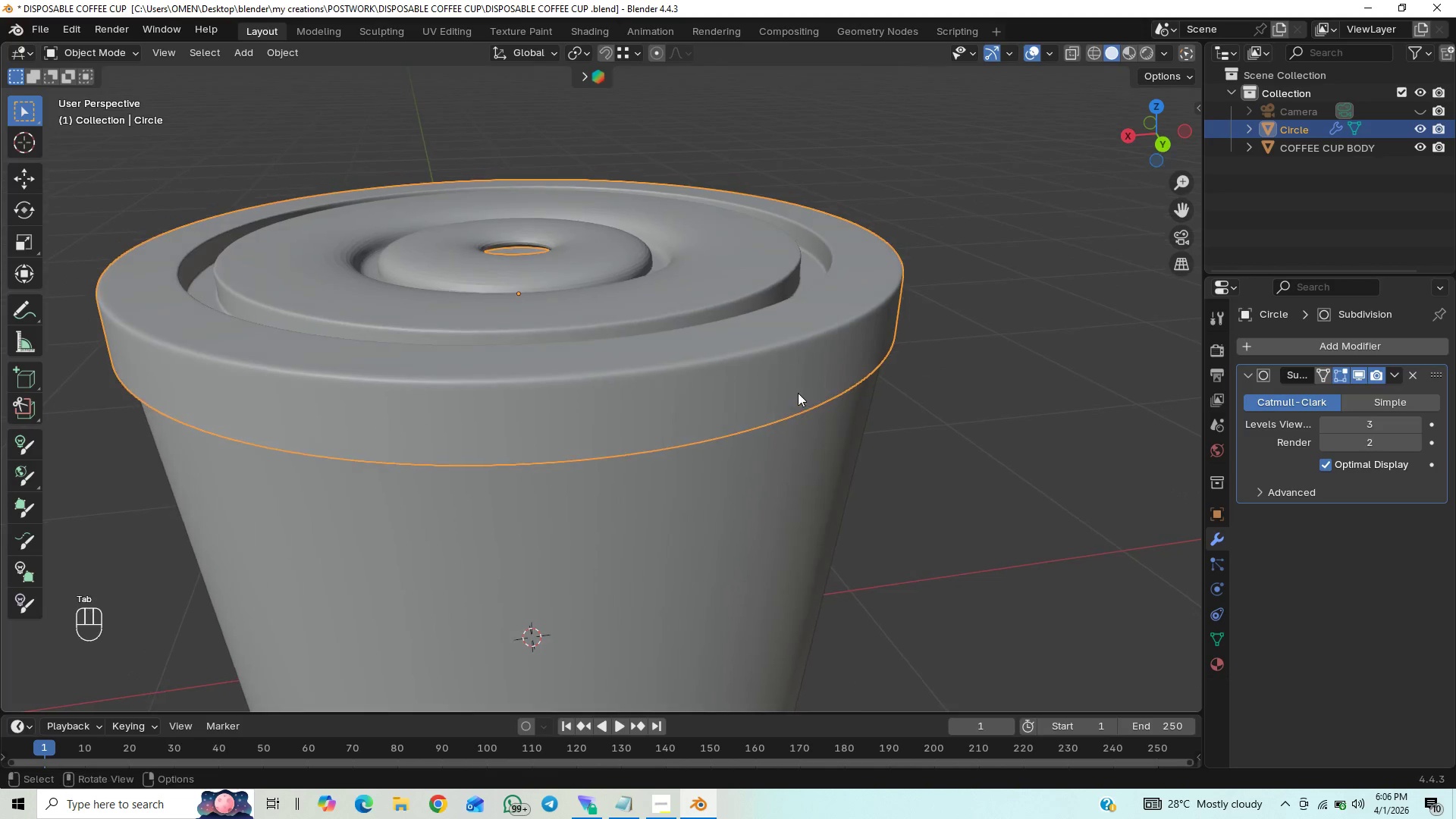 
middle_click([798, 393])
 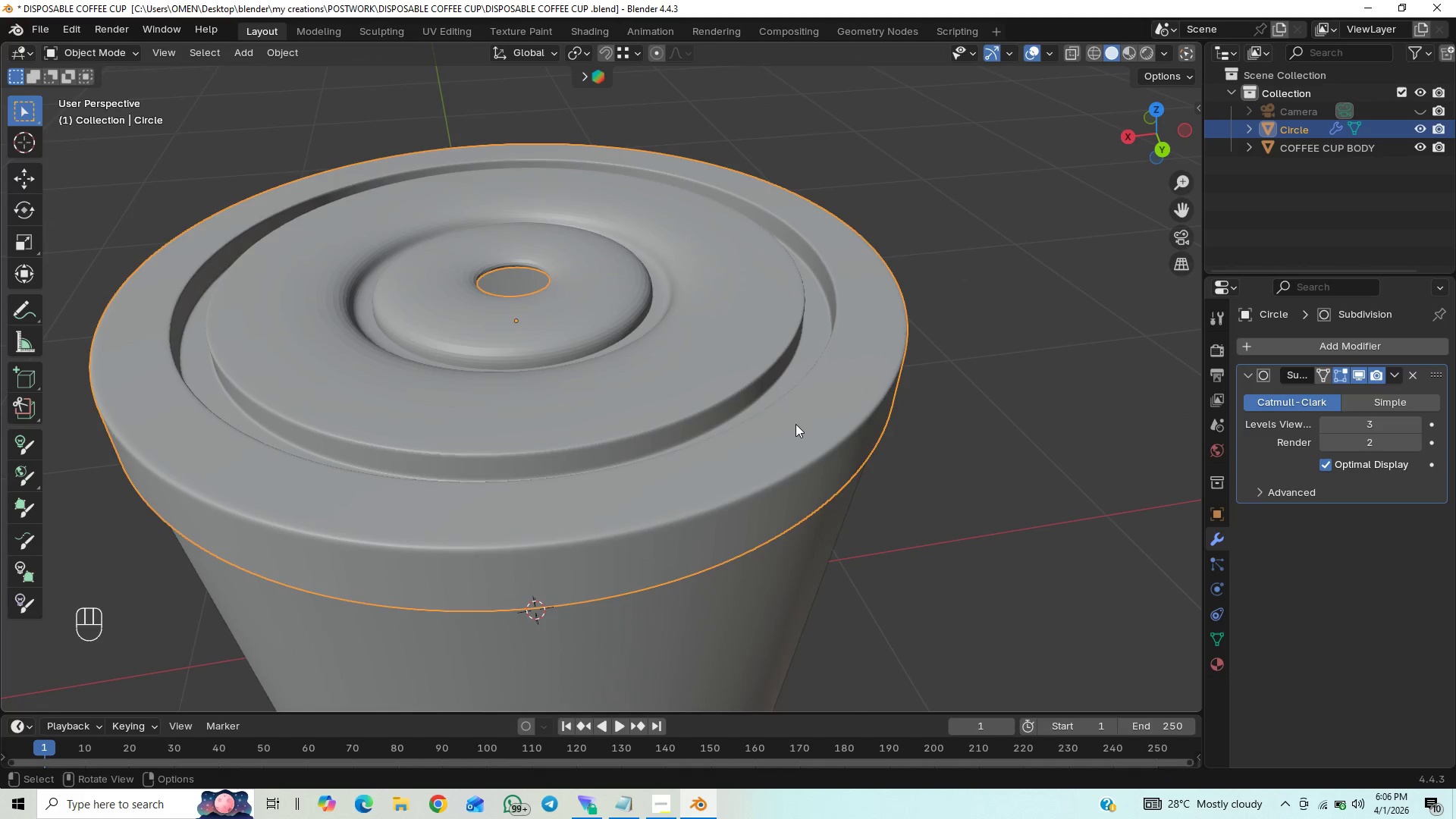 
key(Control+S)
 